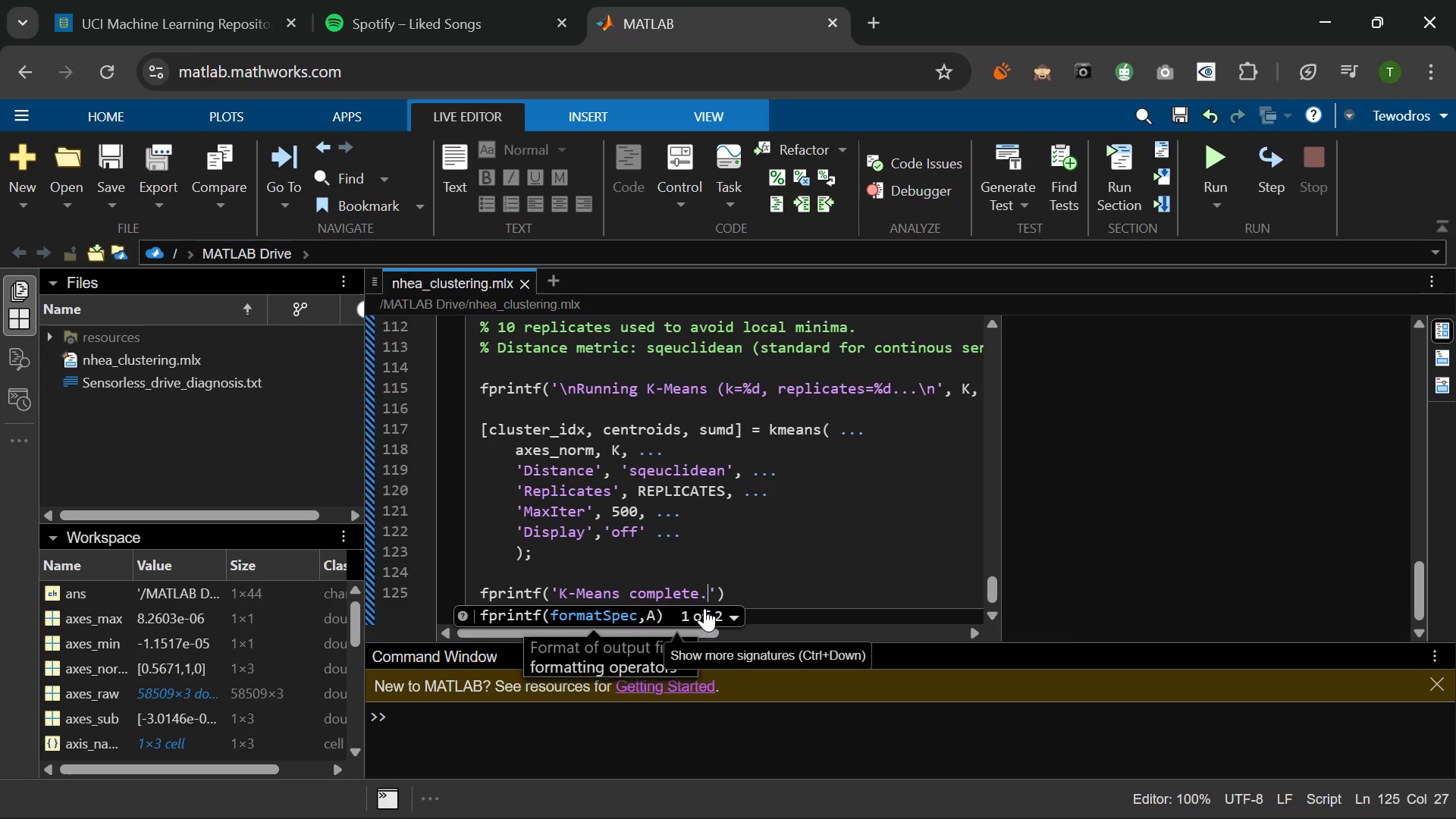 
triple_click([704, 608])
 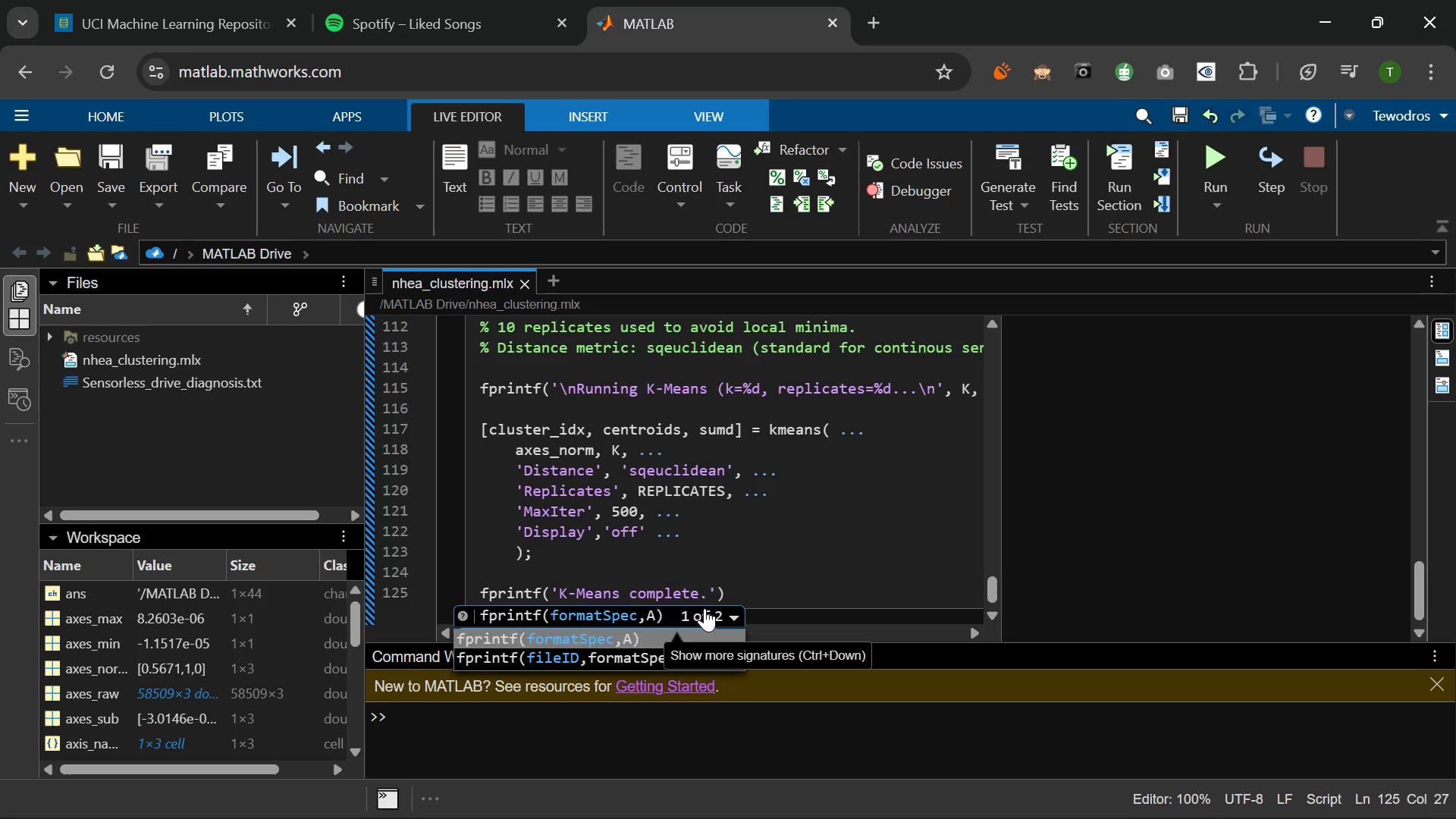 
triple_click([704, 608])
 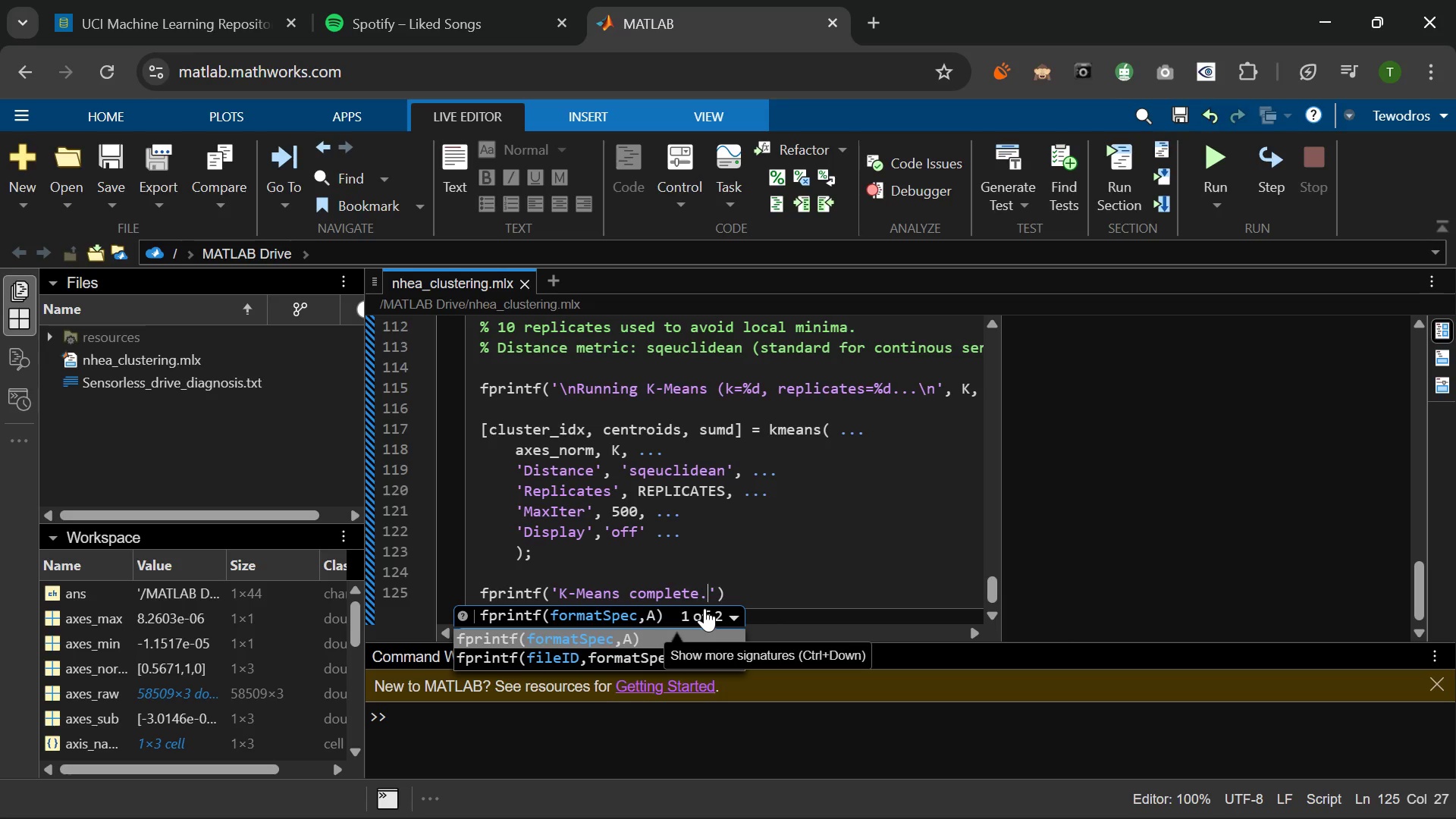 
double_click([704, 608])
 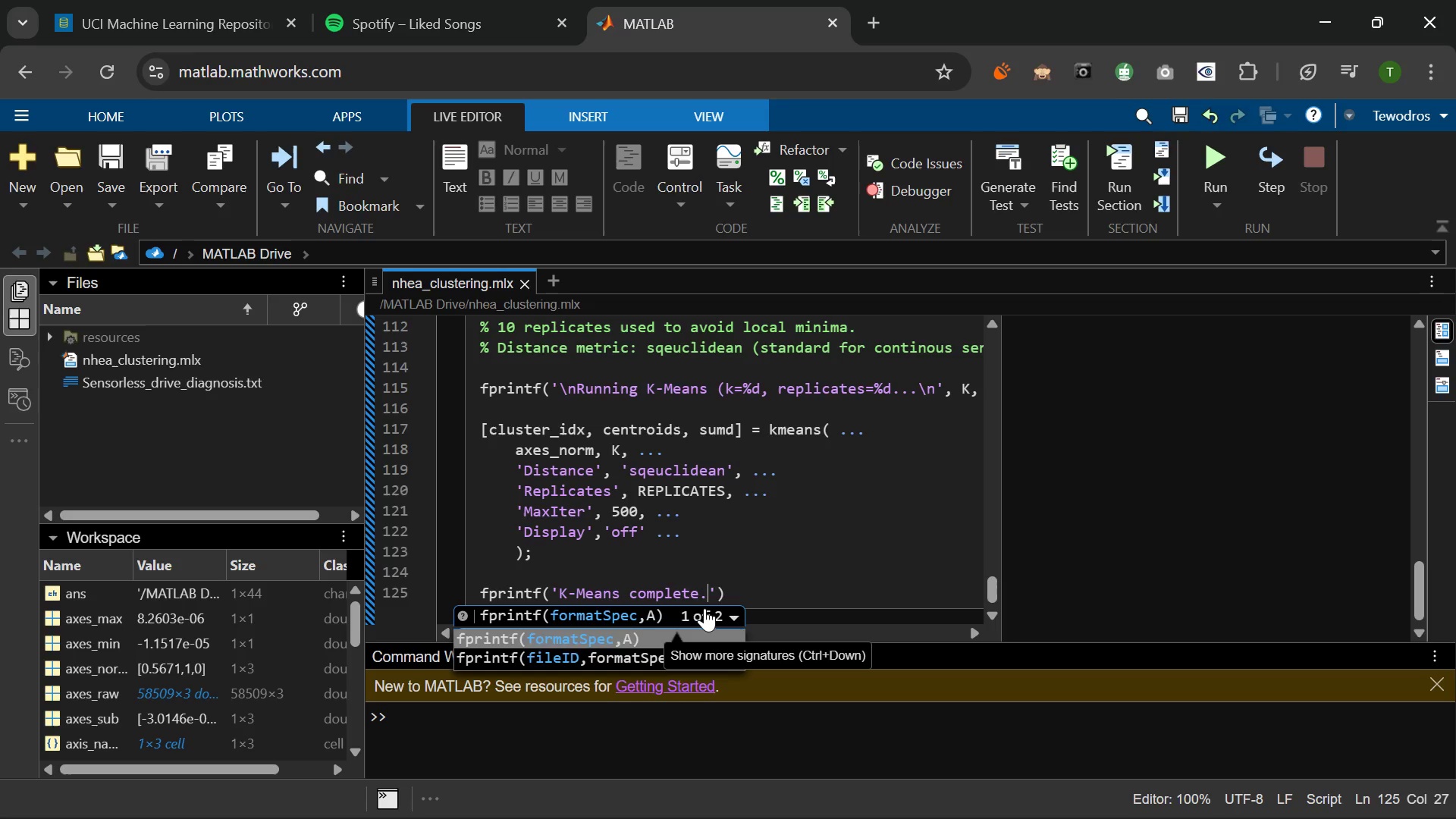 
triple_click([704, 608])
 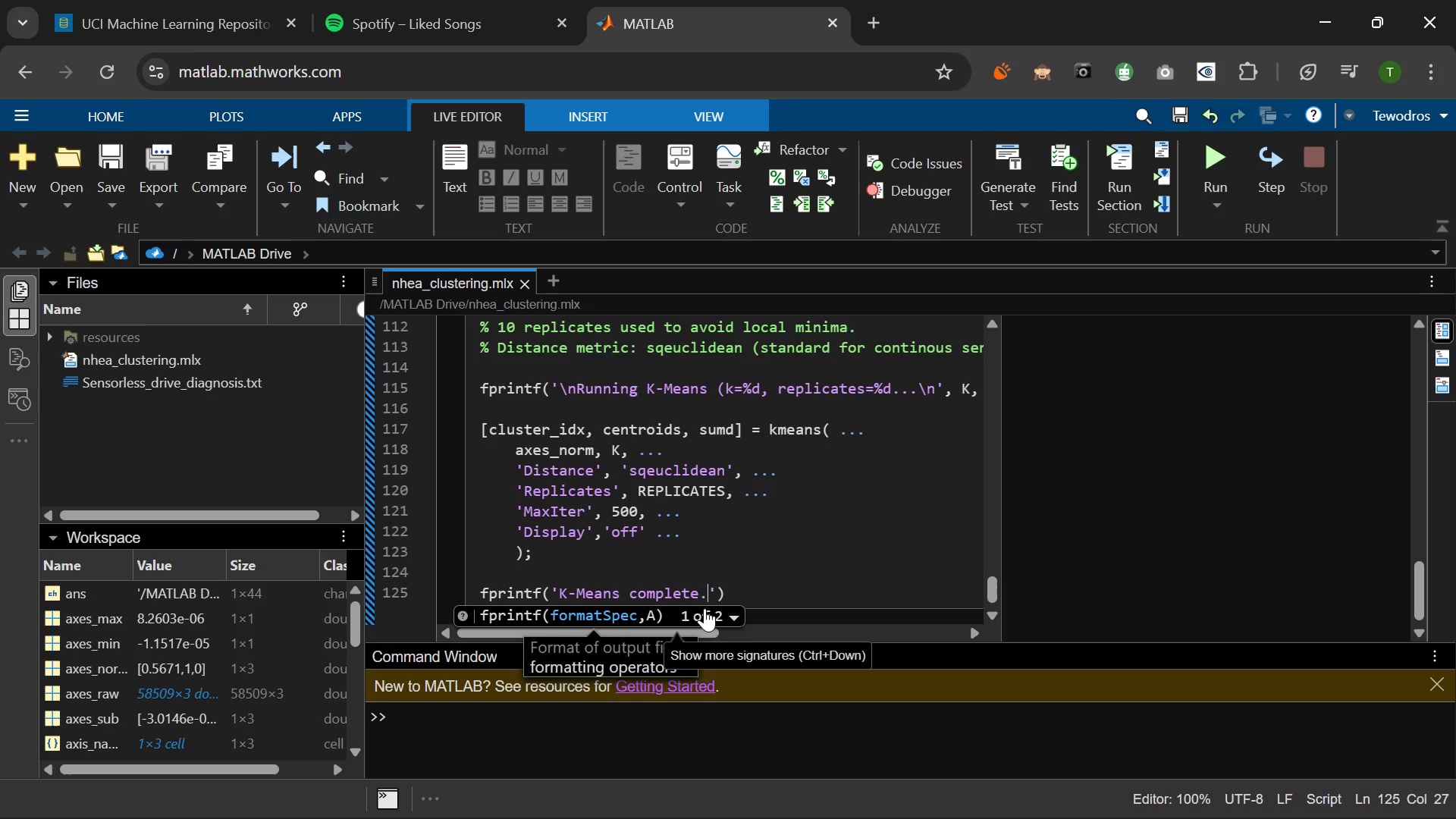 
triple_click([704, 608])
 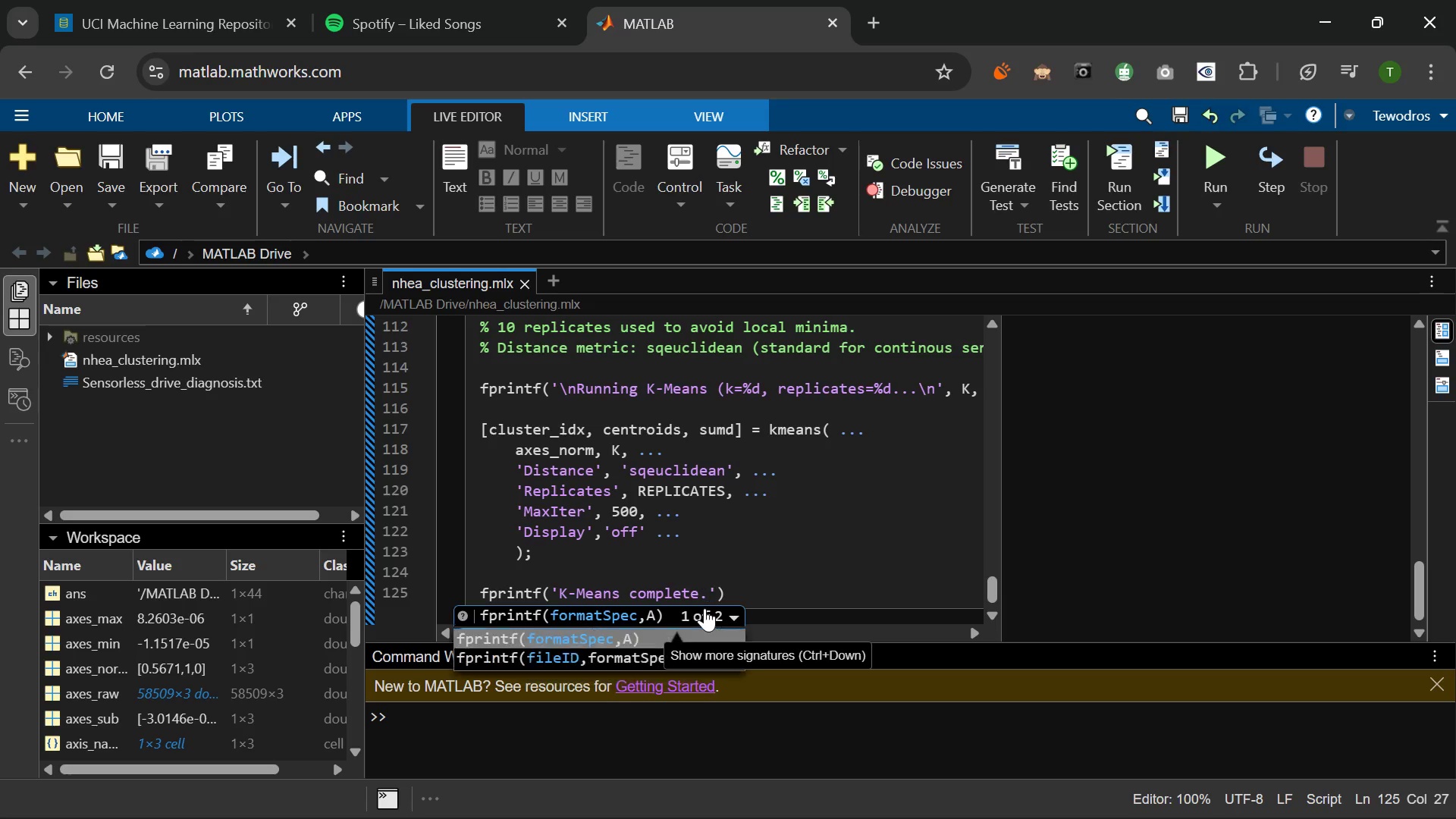 
triple_click([704, 608])
 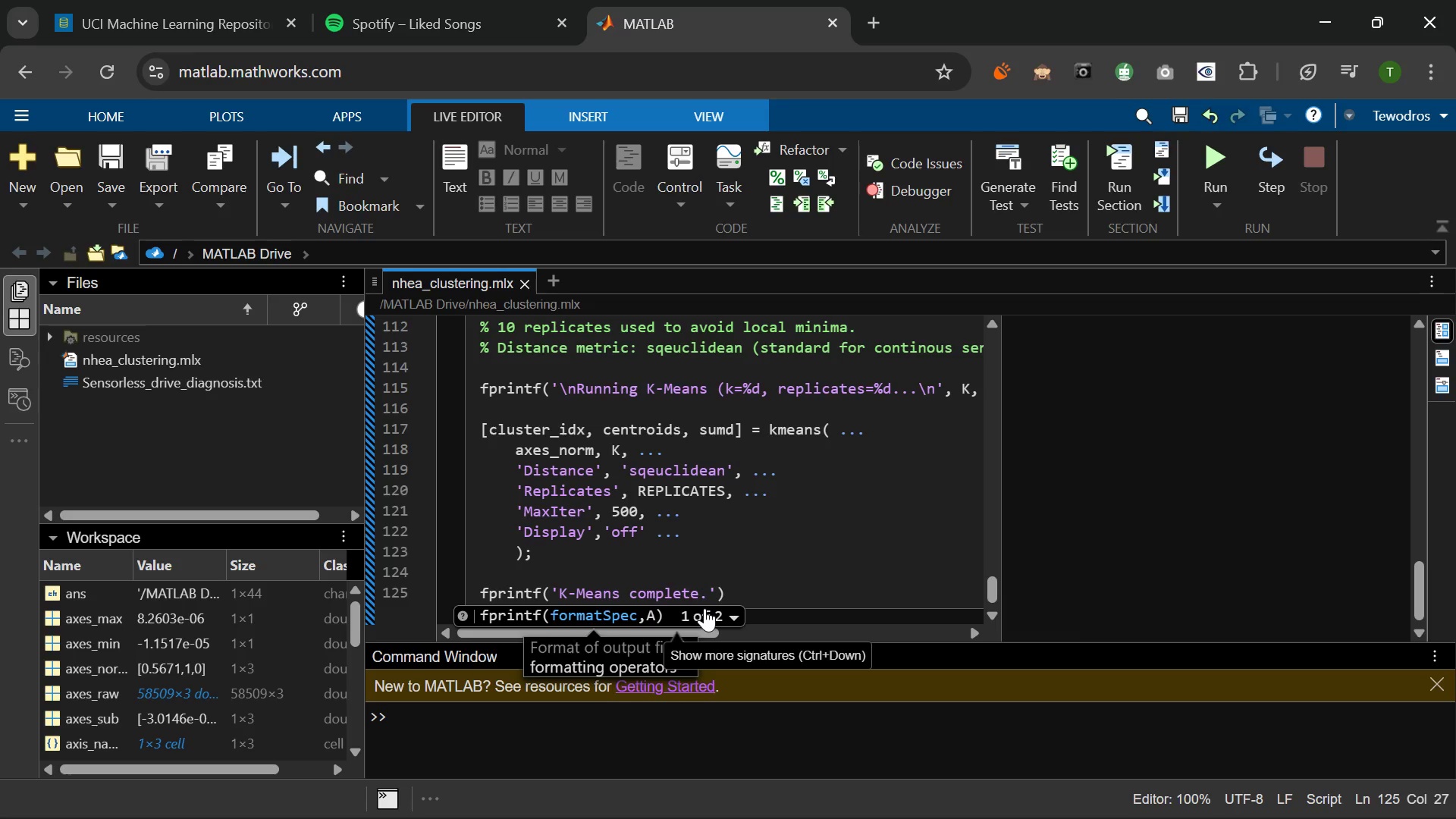 
double_click([704, 608])
 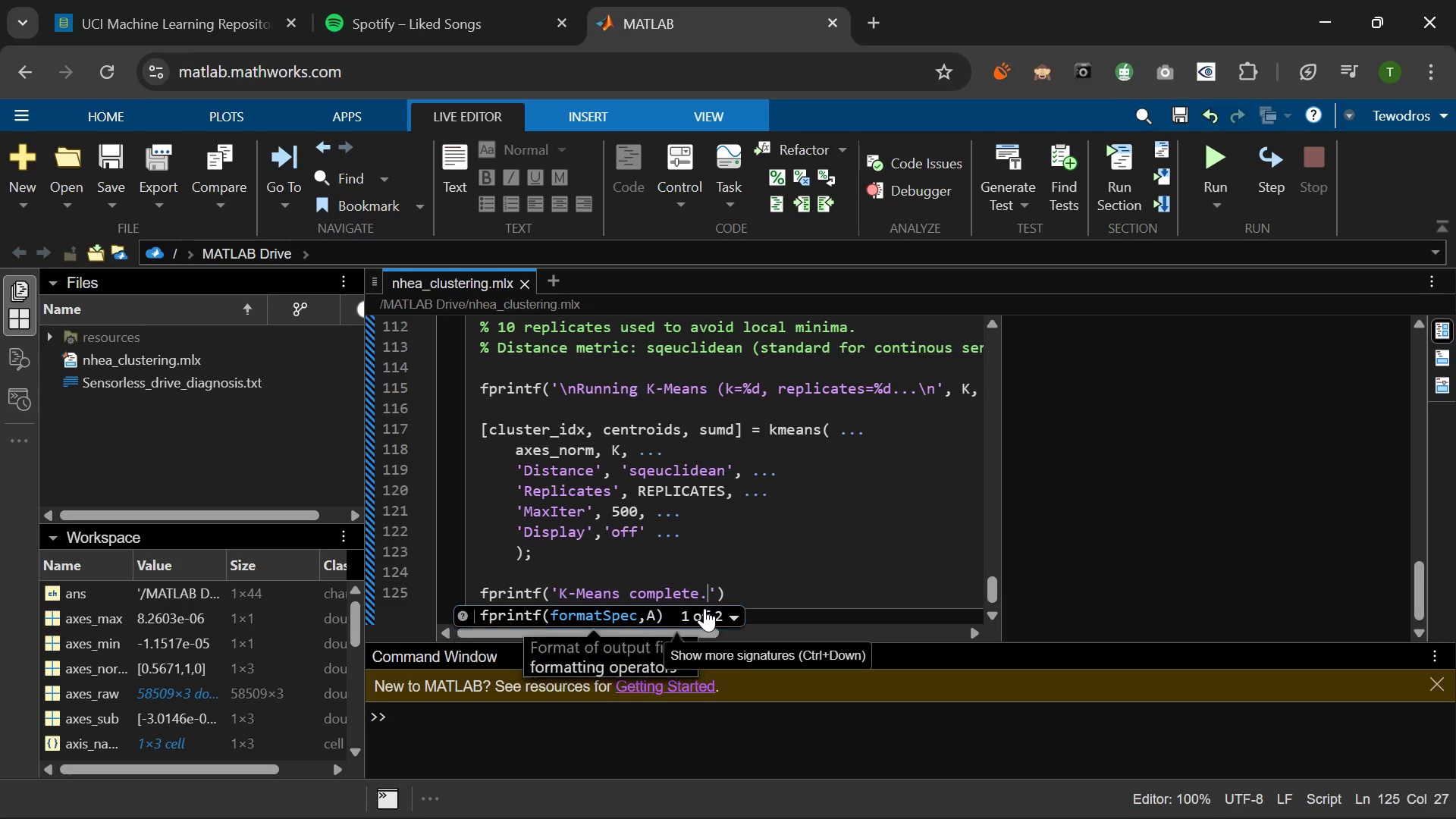 
triple_click([704, 608])
 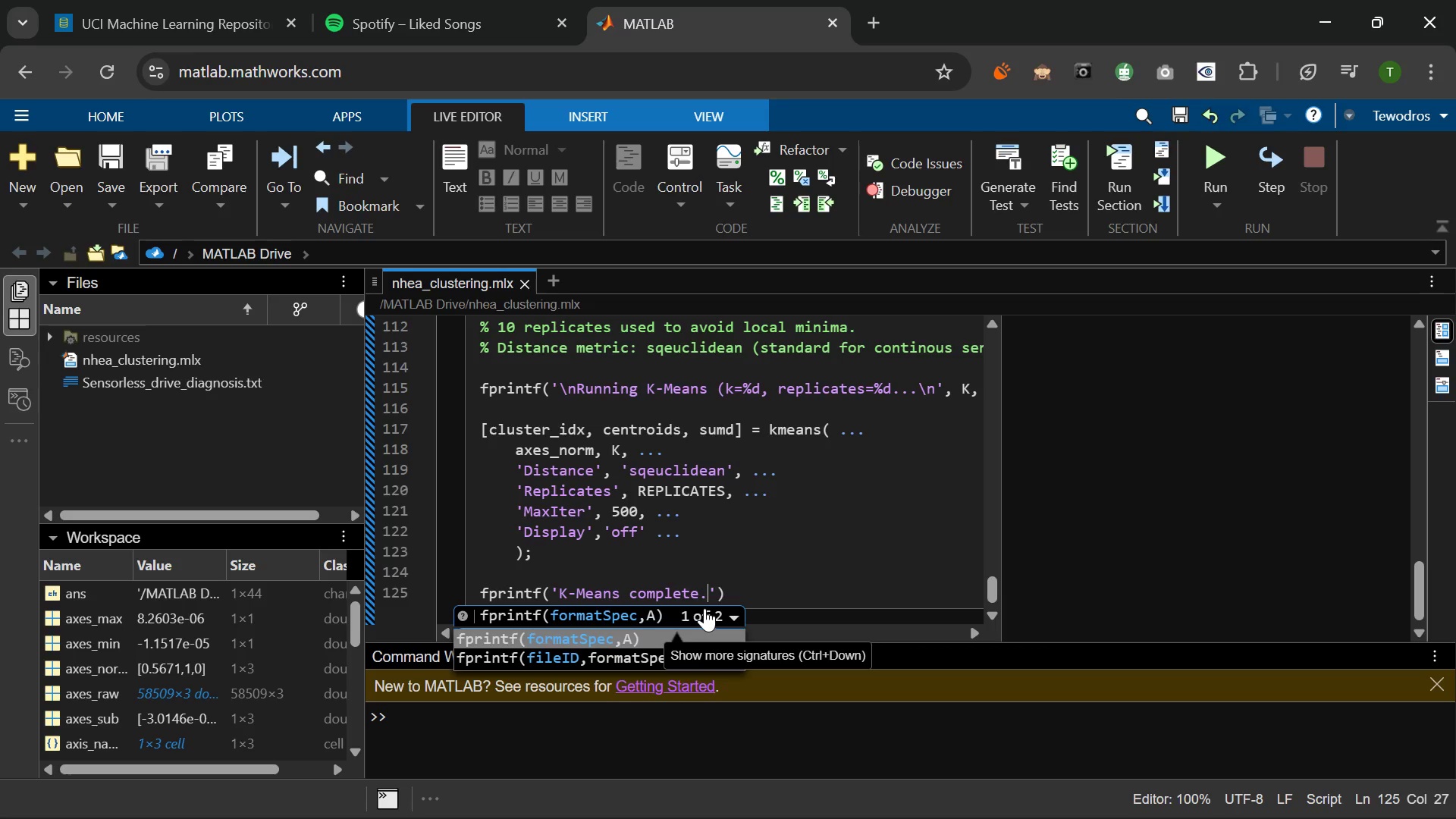 
triple_click([704, 608])
 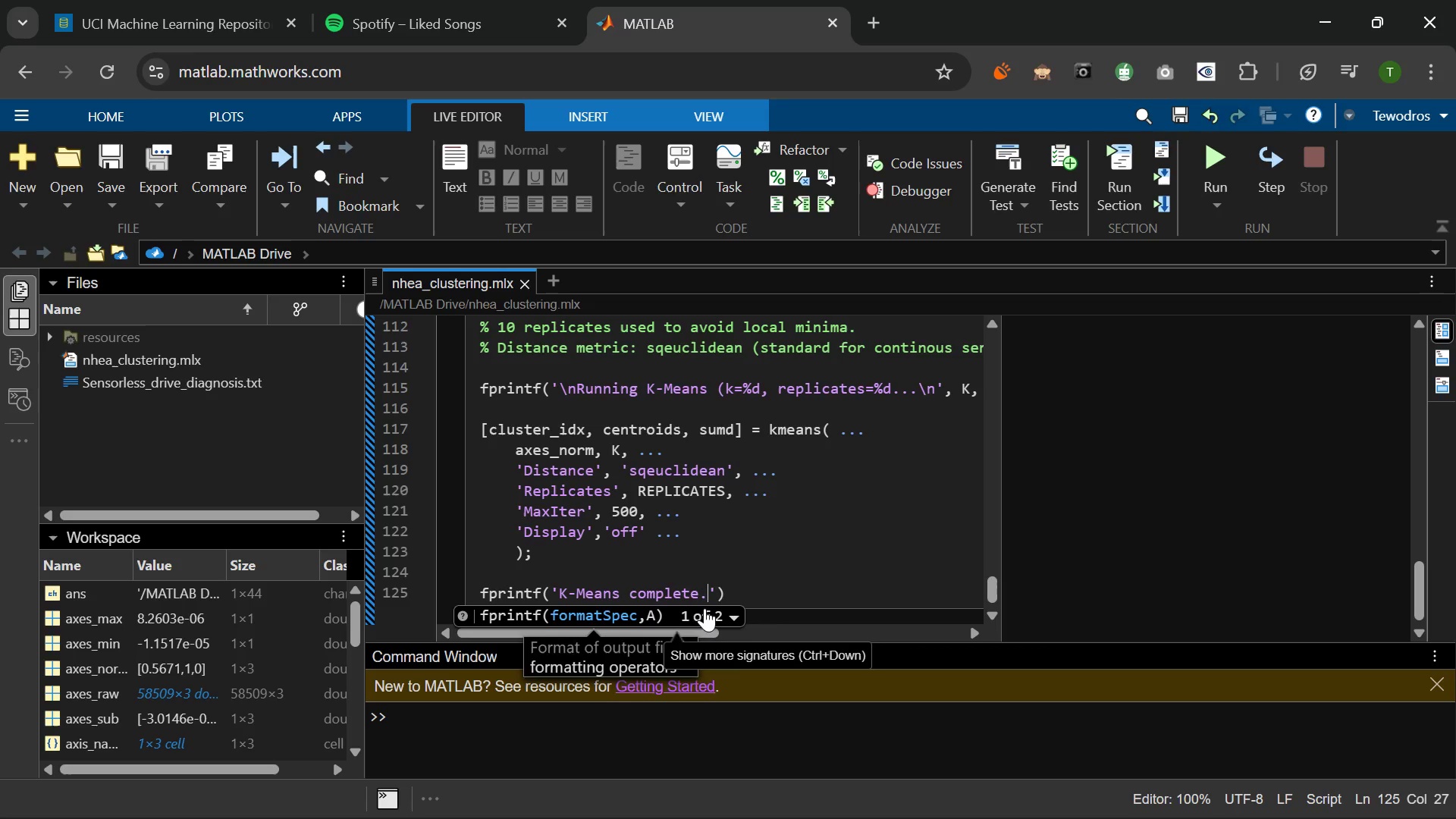 
triple_click([704, 608])
 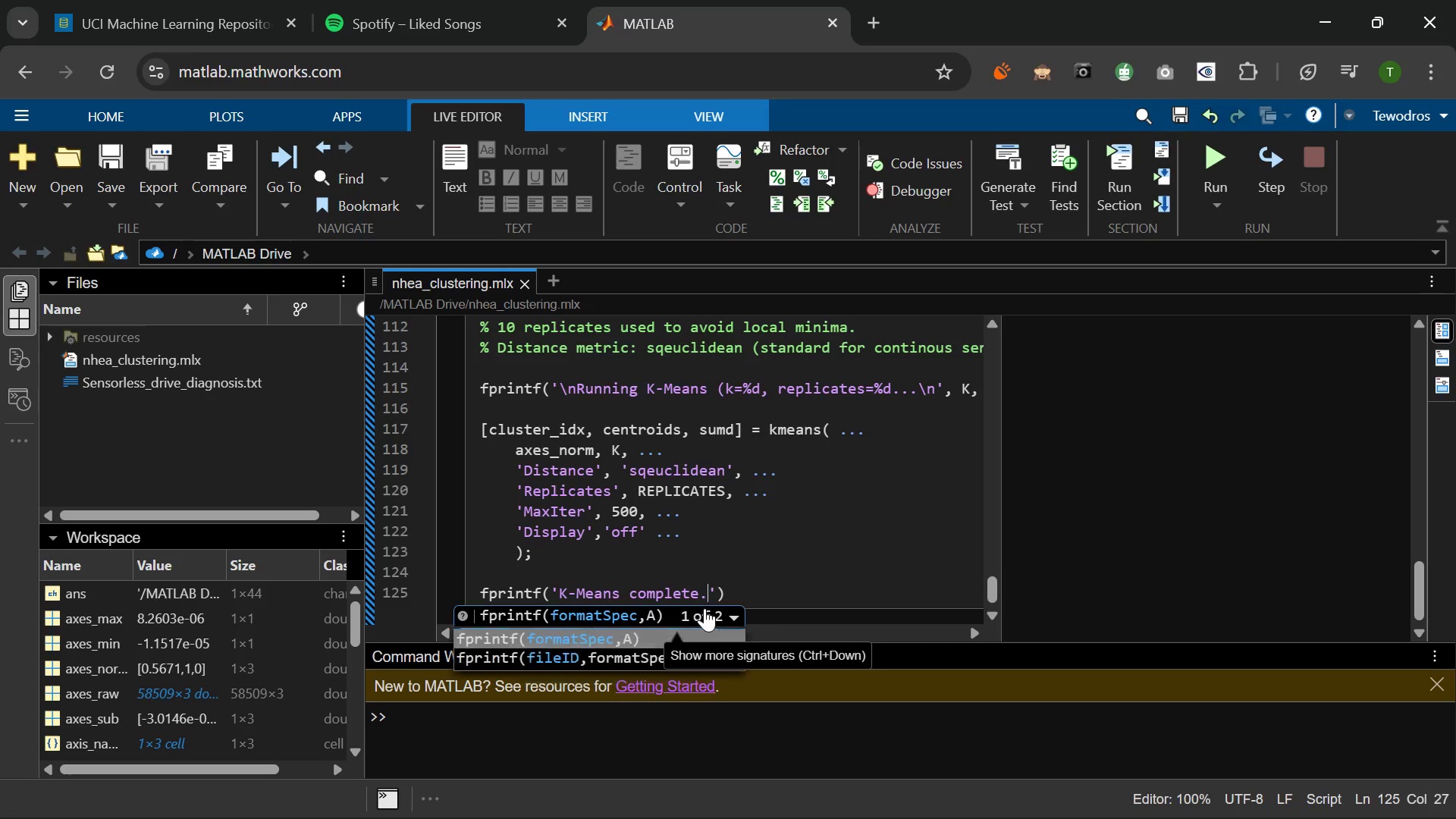 
triple_click([704, 608])
 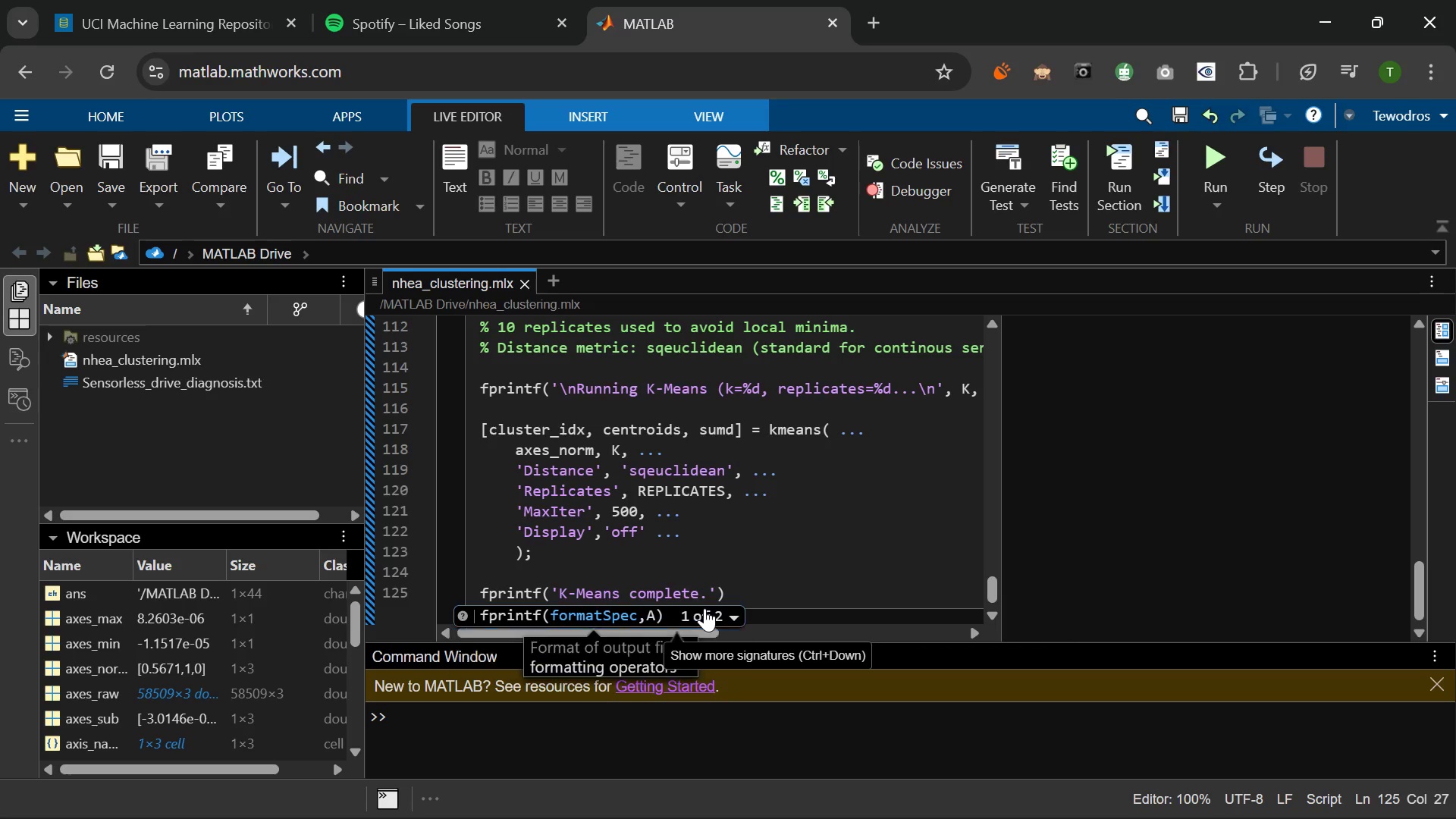 
triple_click([704, 608])
 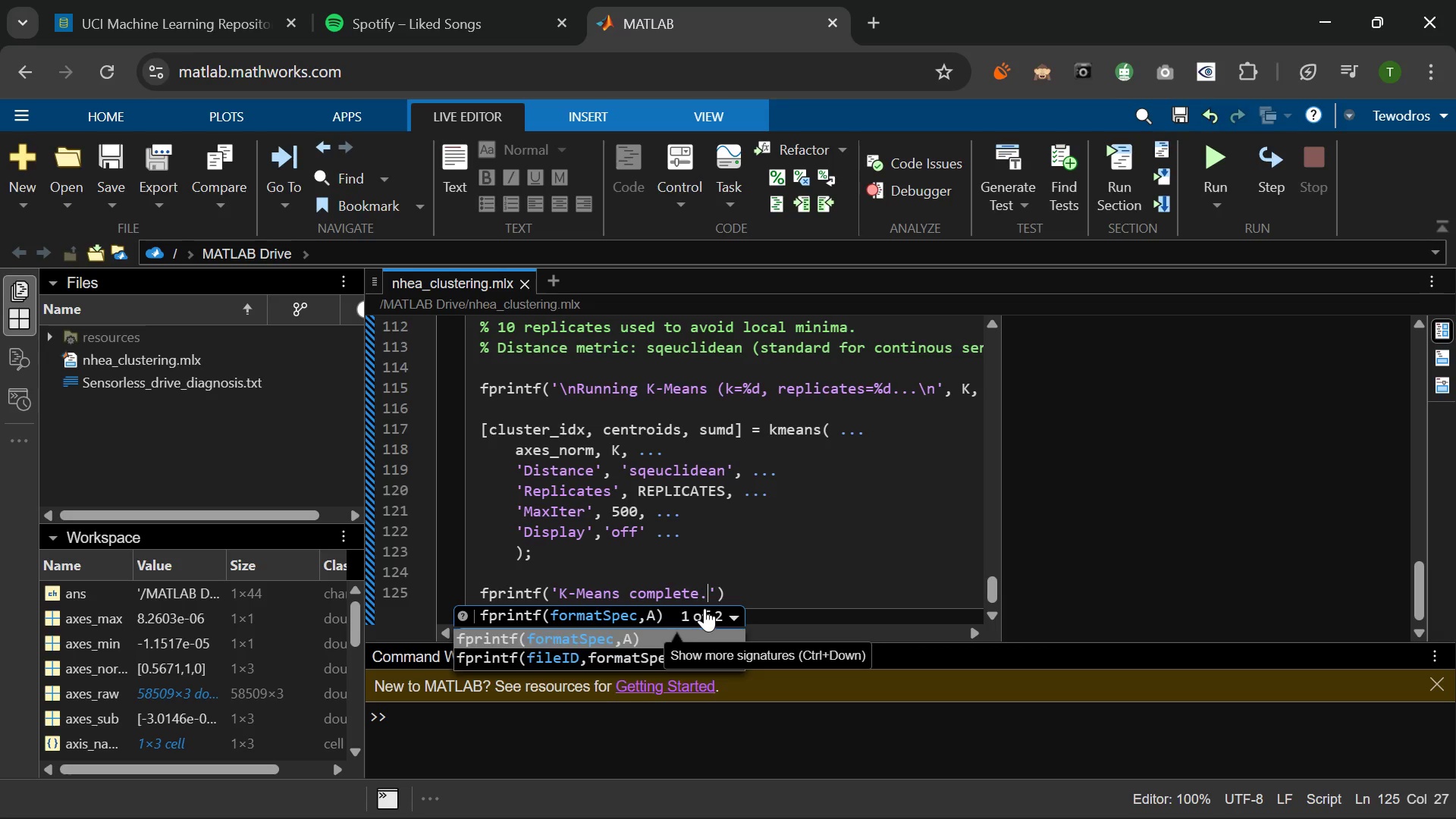 
double_click([704, 608])
 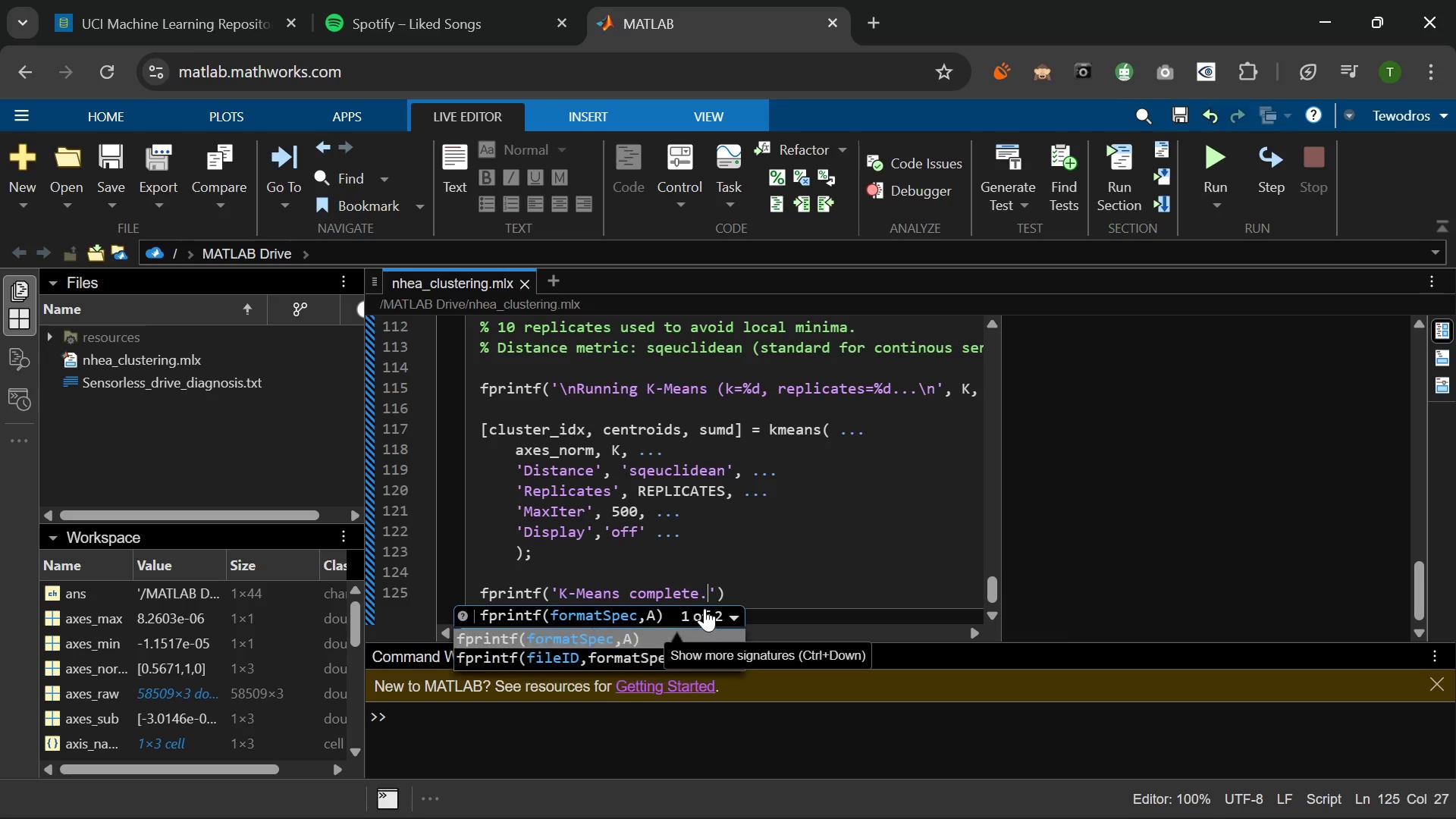 
triple_click([704, 608])
 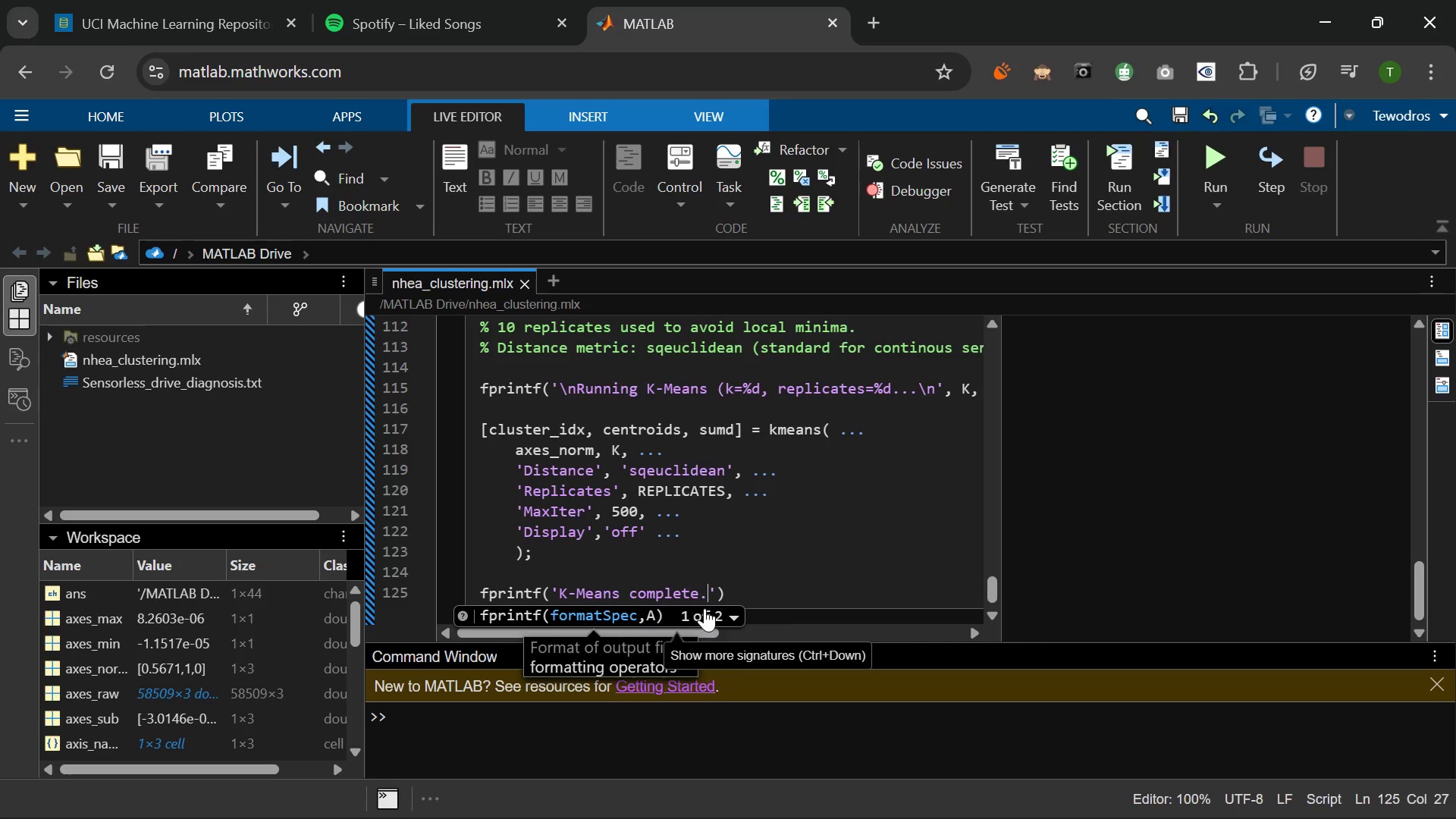 
triple_click([704, 608])
 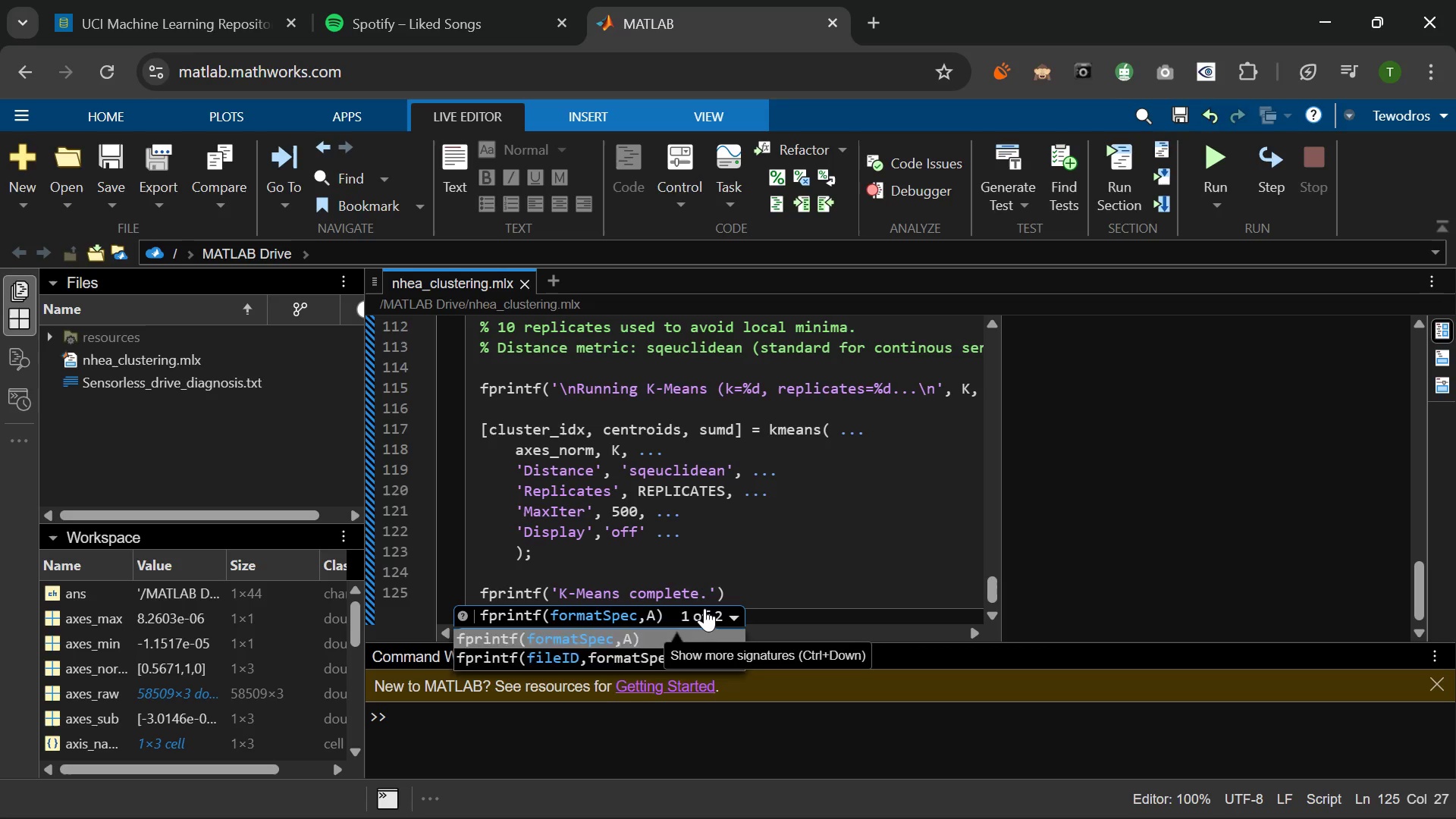 
triple_click([704, 608])
 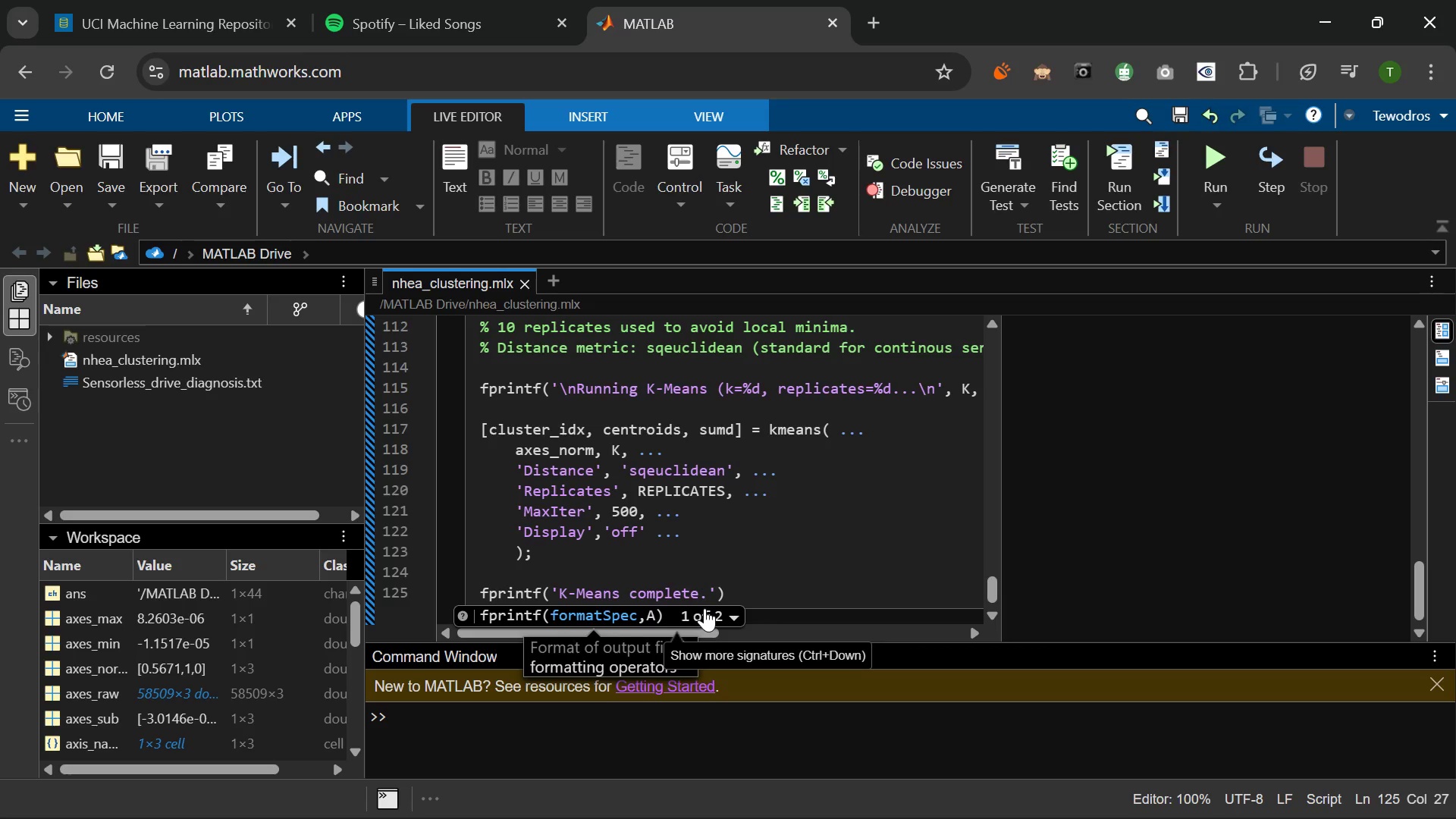 
triple_click([704, 608])
 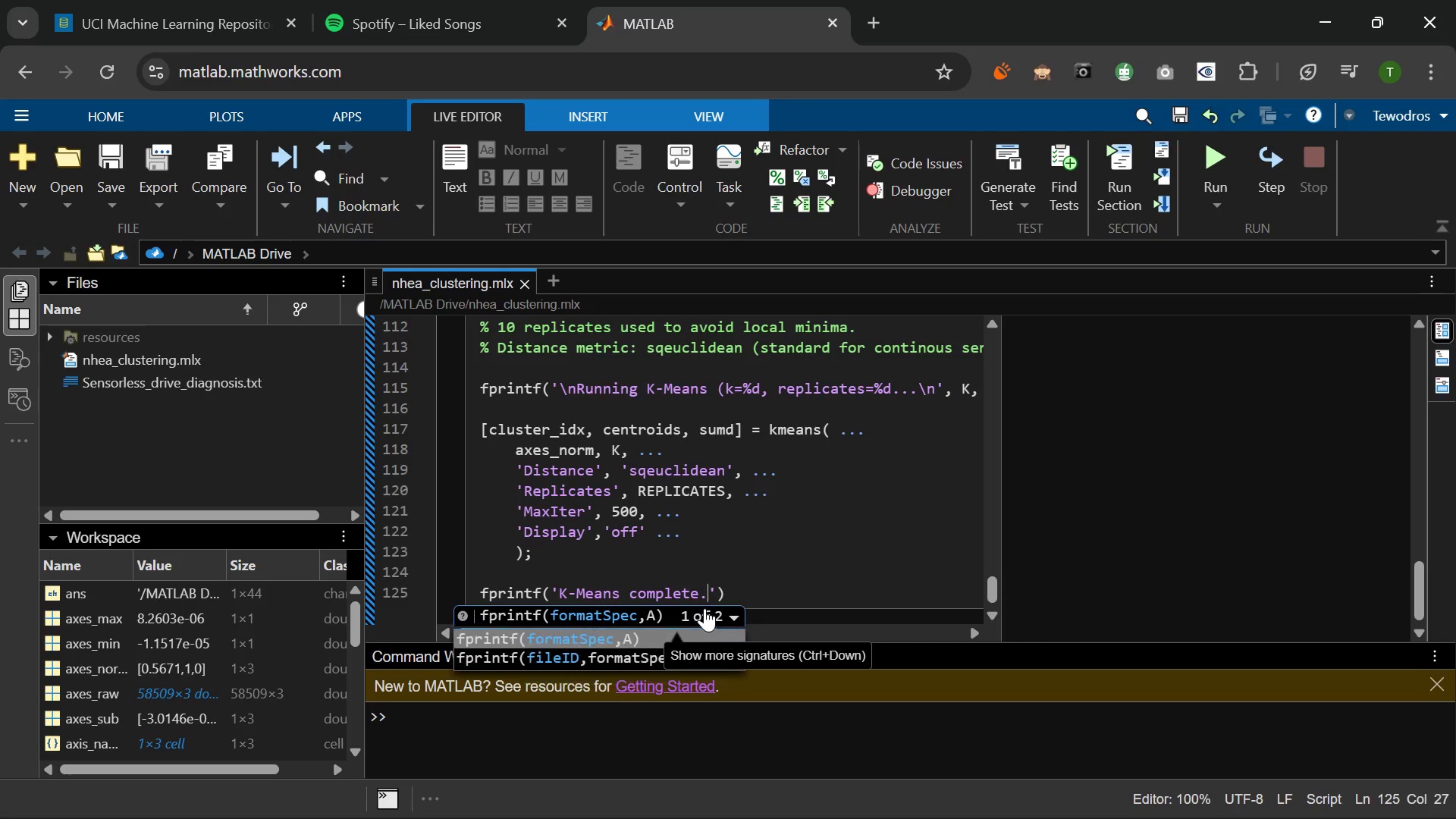 
triple_click([704, 608])
 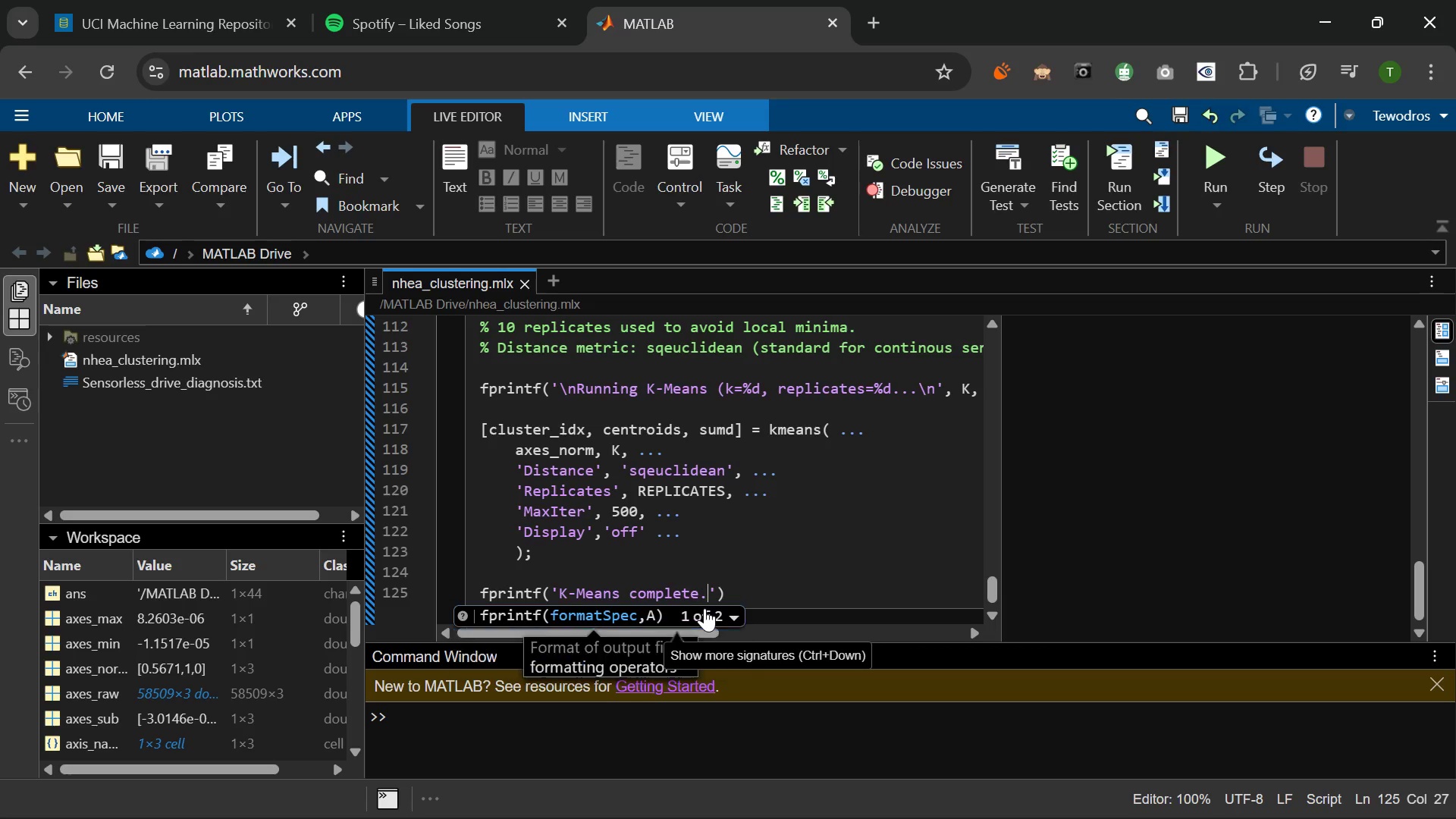 
triple_click([704, 608])
 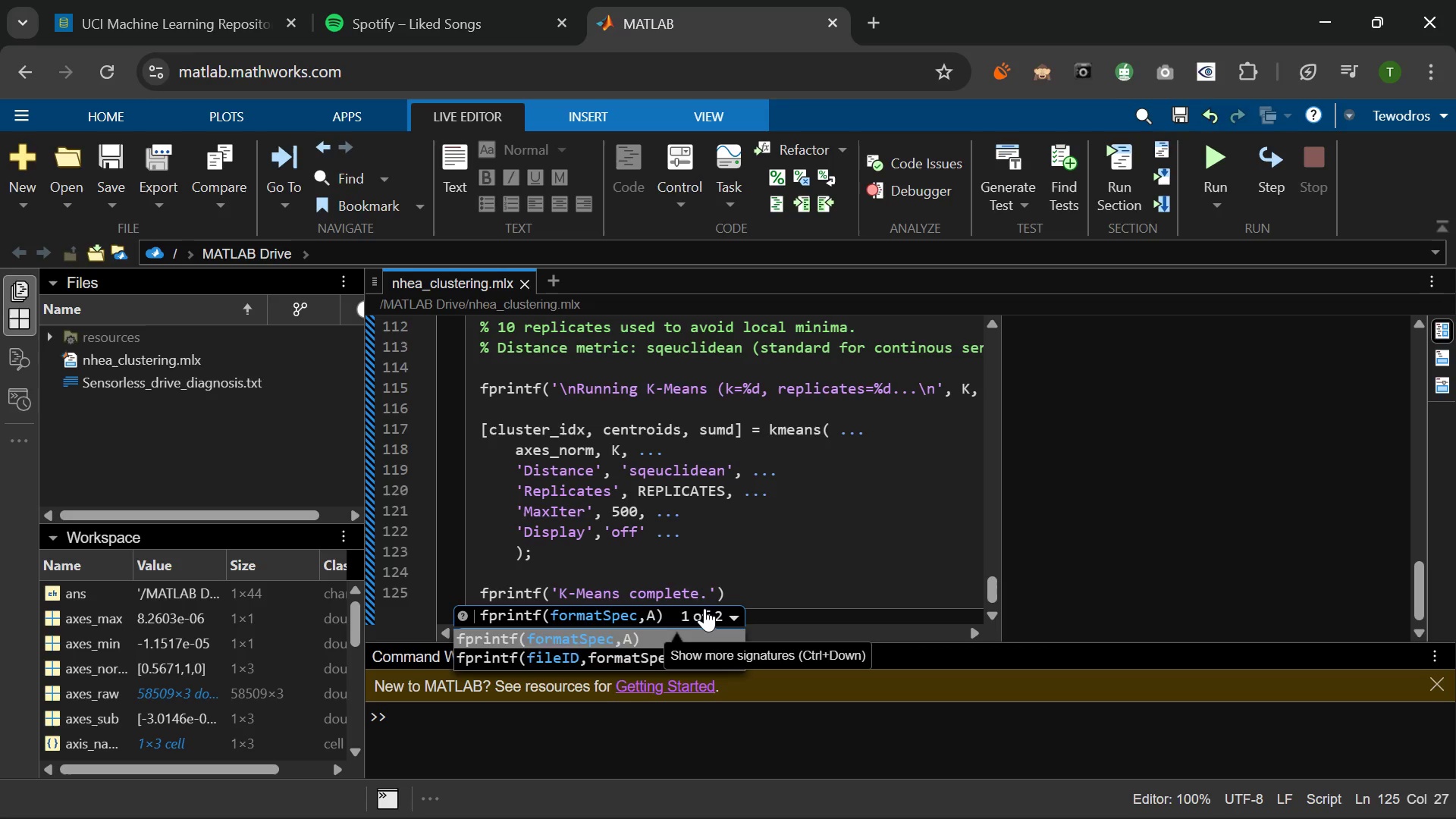 
double_click([704, 608])
 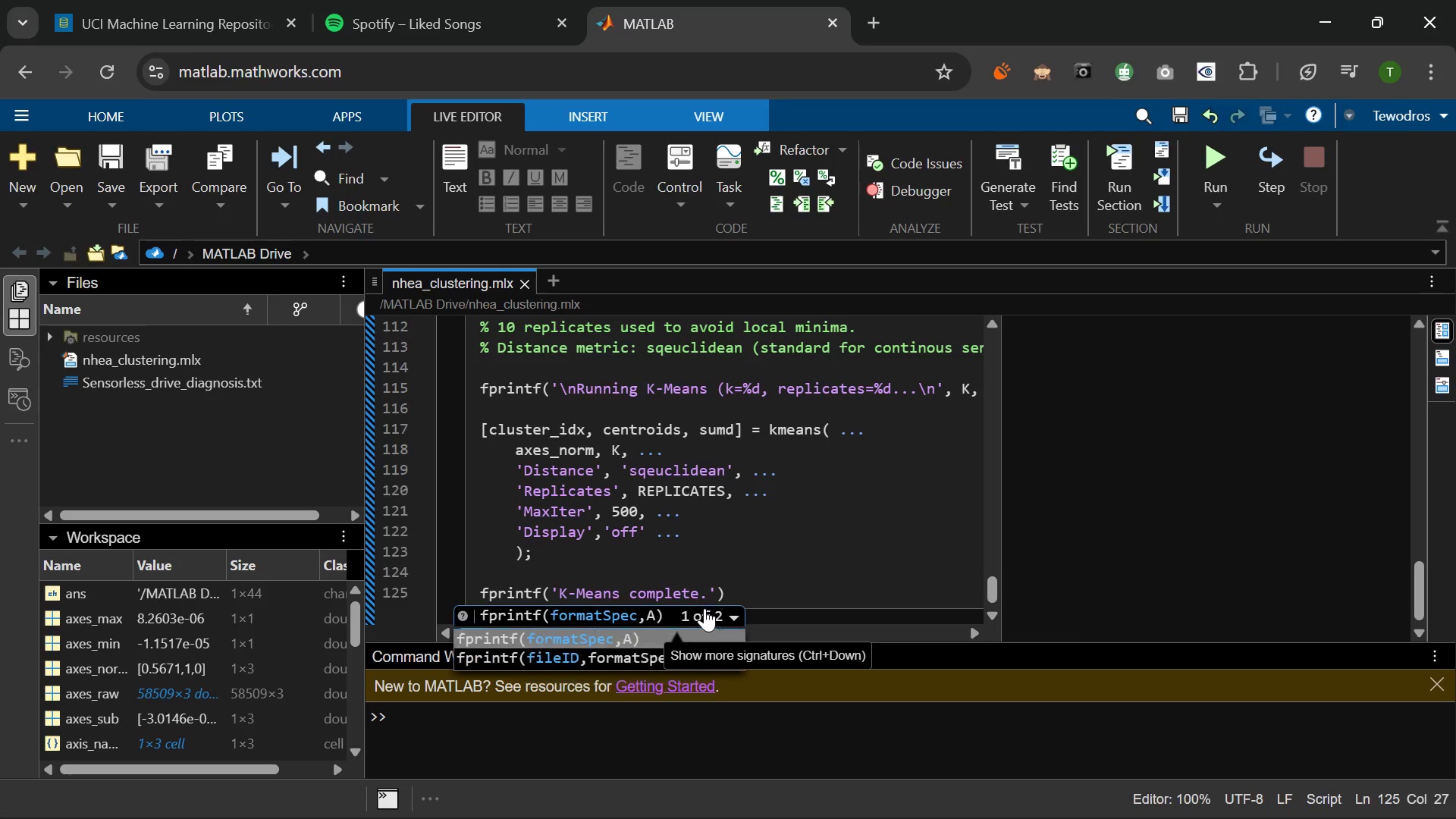 
triple_click([704, 608])
 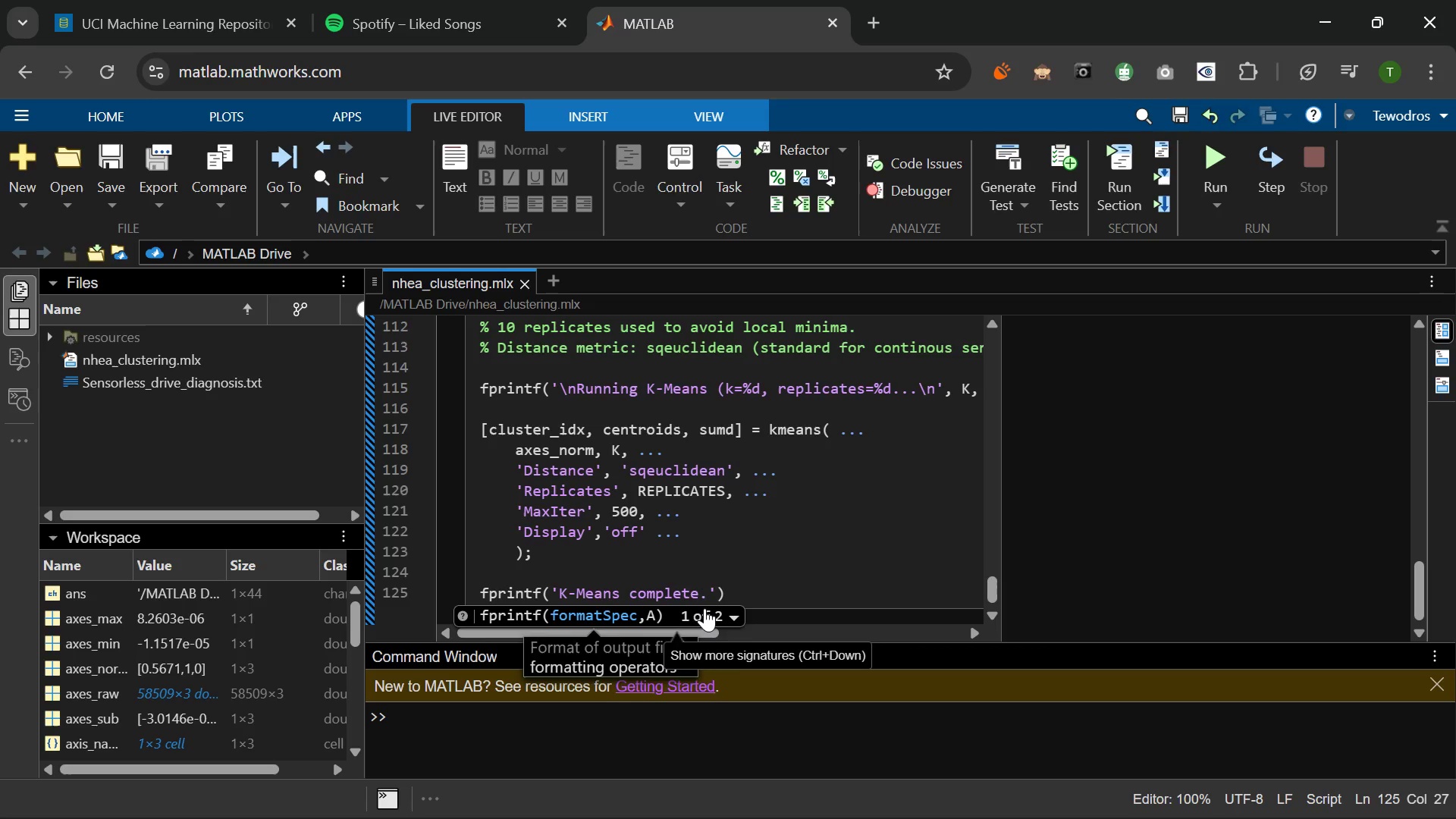 
triple_click([704, 608])
 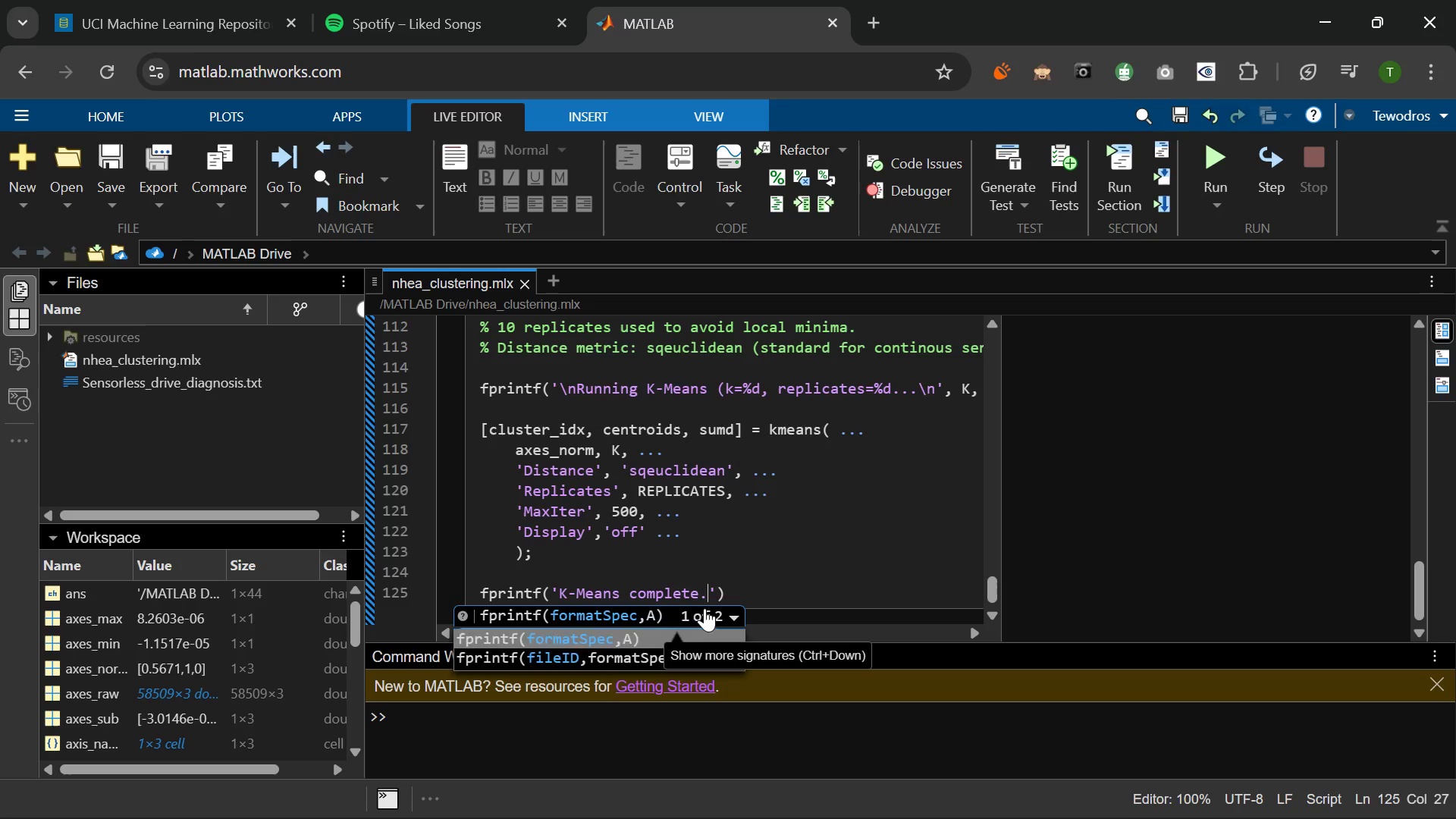 
triple_click([704, 608])
 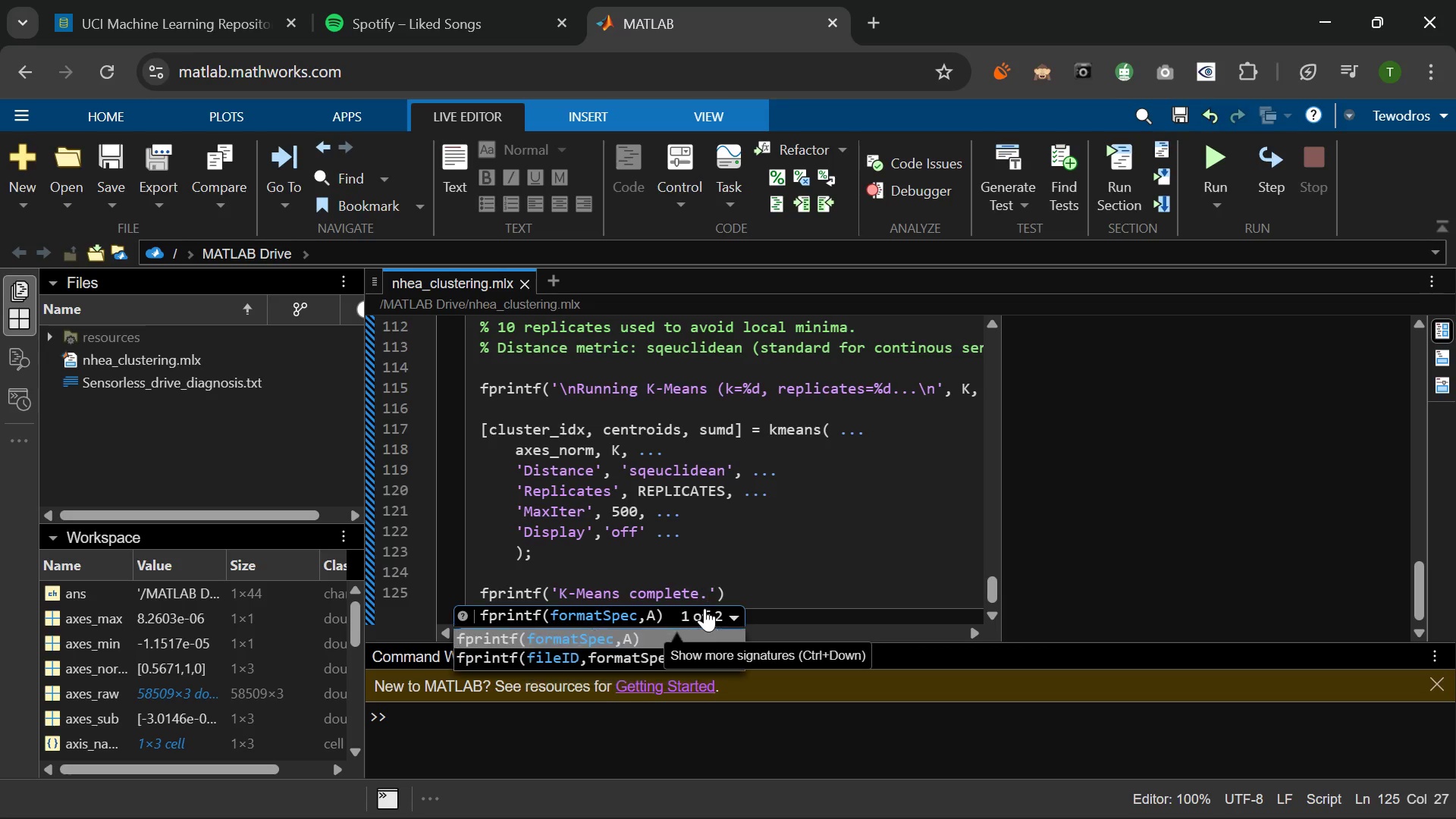 
double_click([704, 608])
 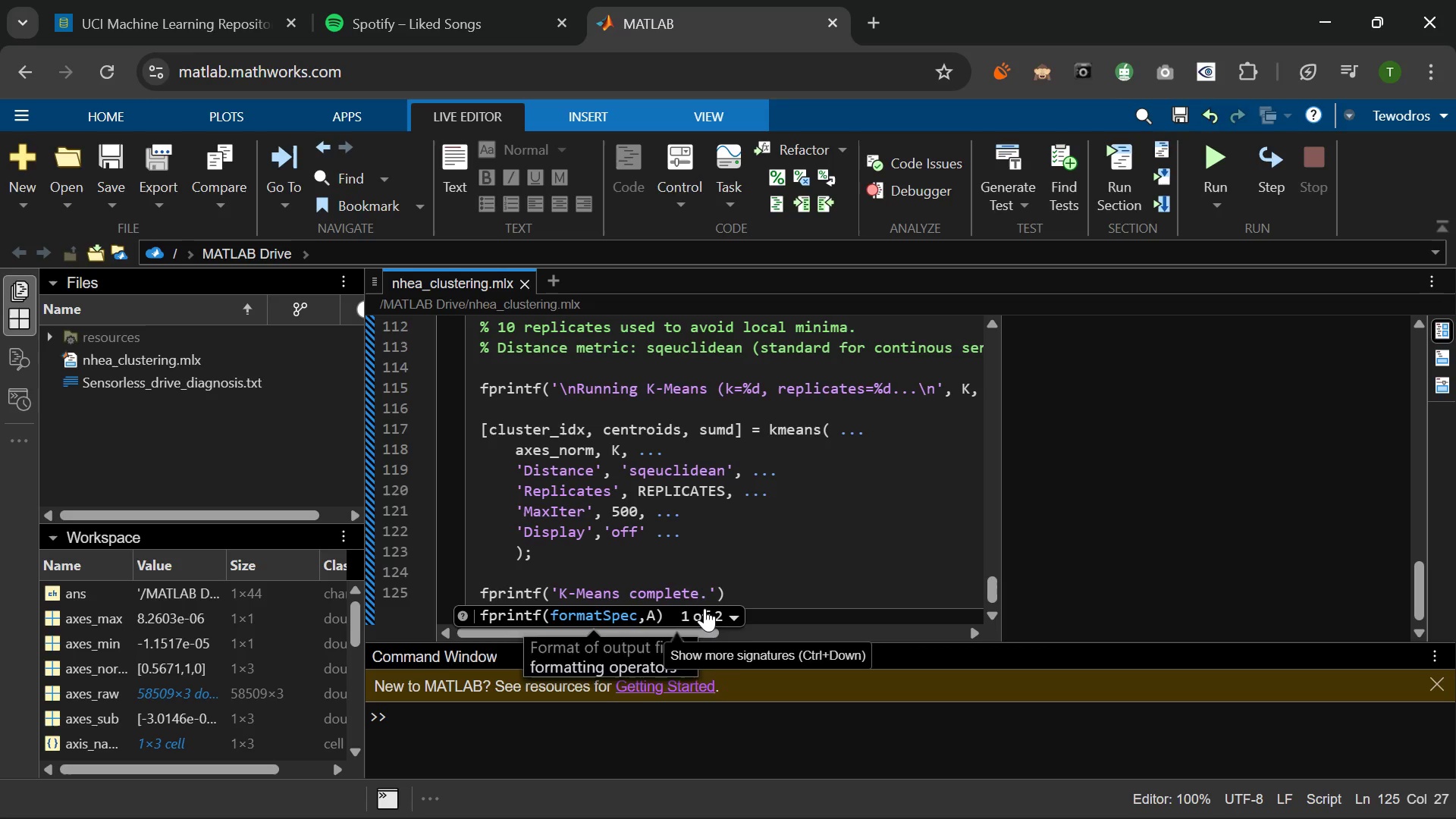 
triple_click([704, 608])
 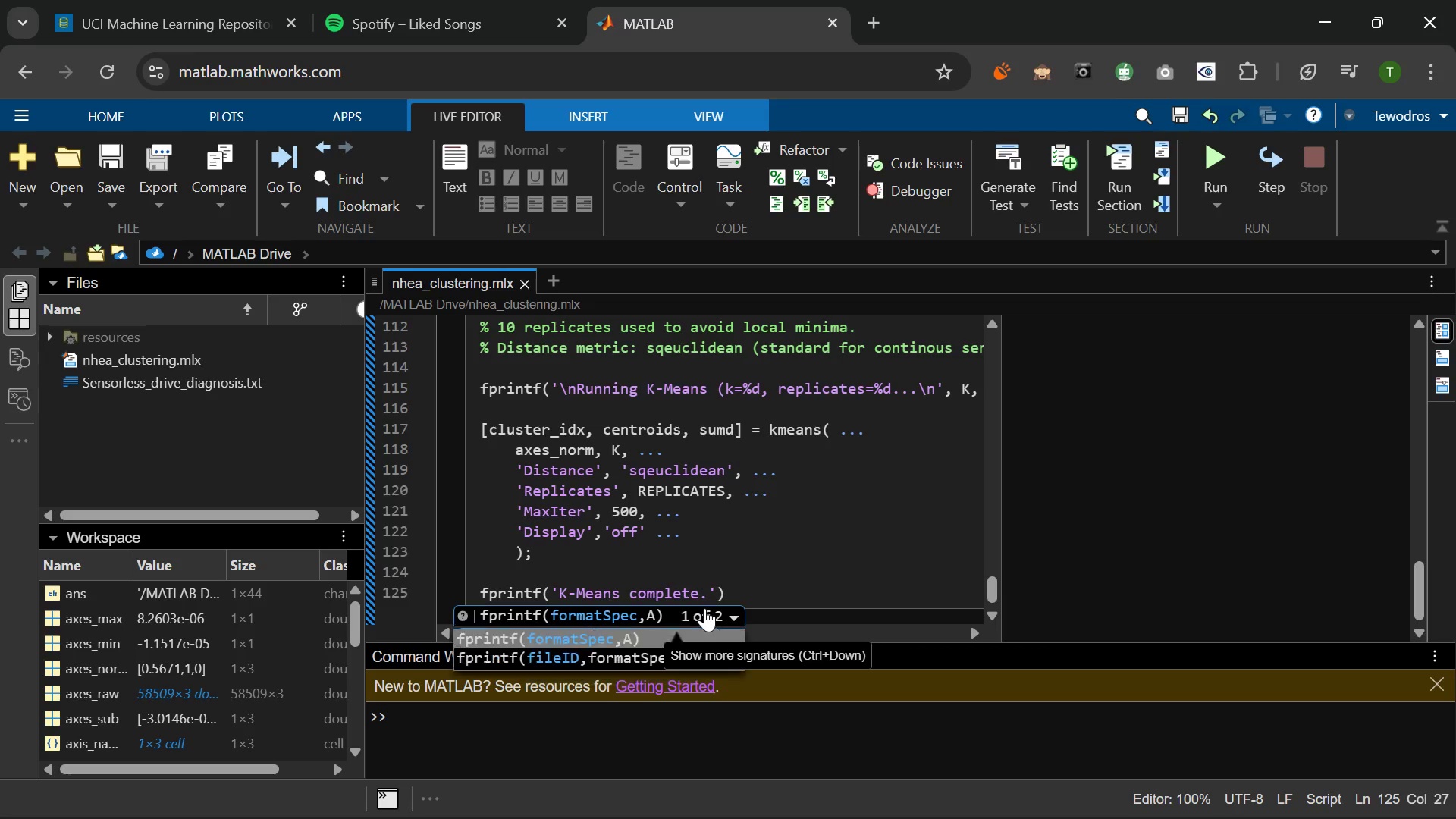 
triple_click([704, 608])
 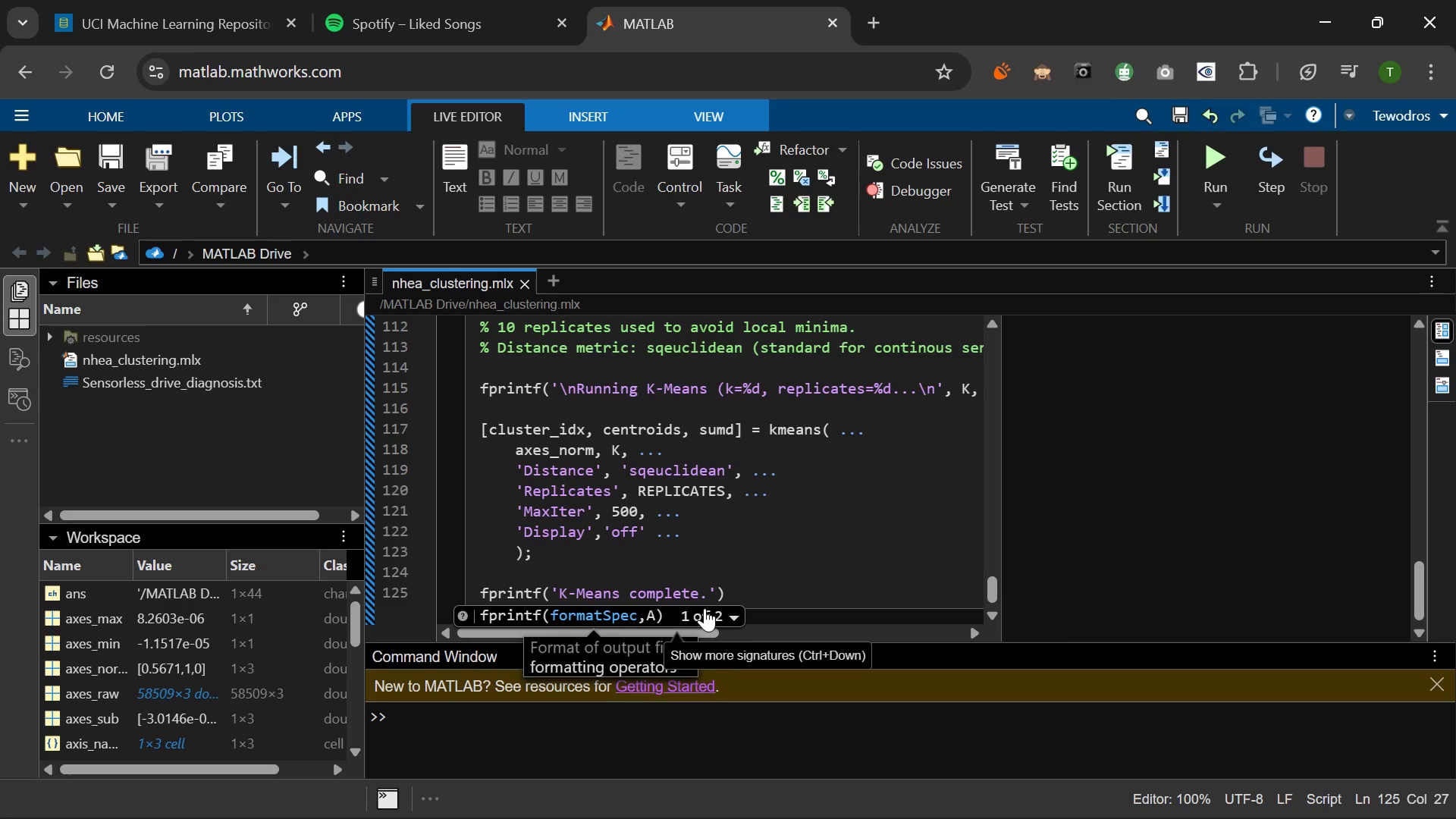 
triple_click([704, 608])
 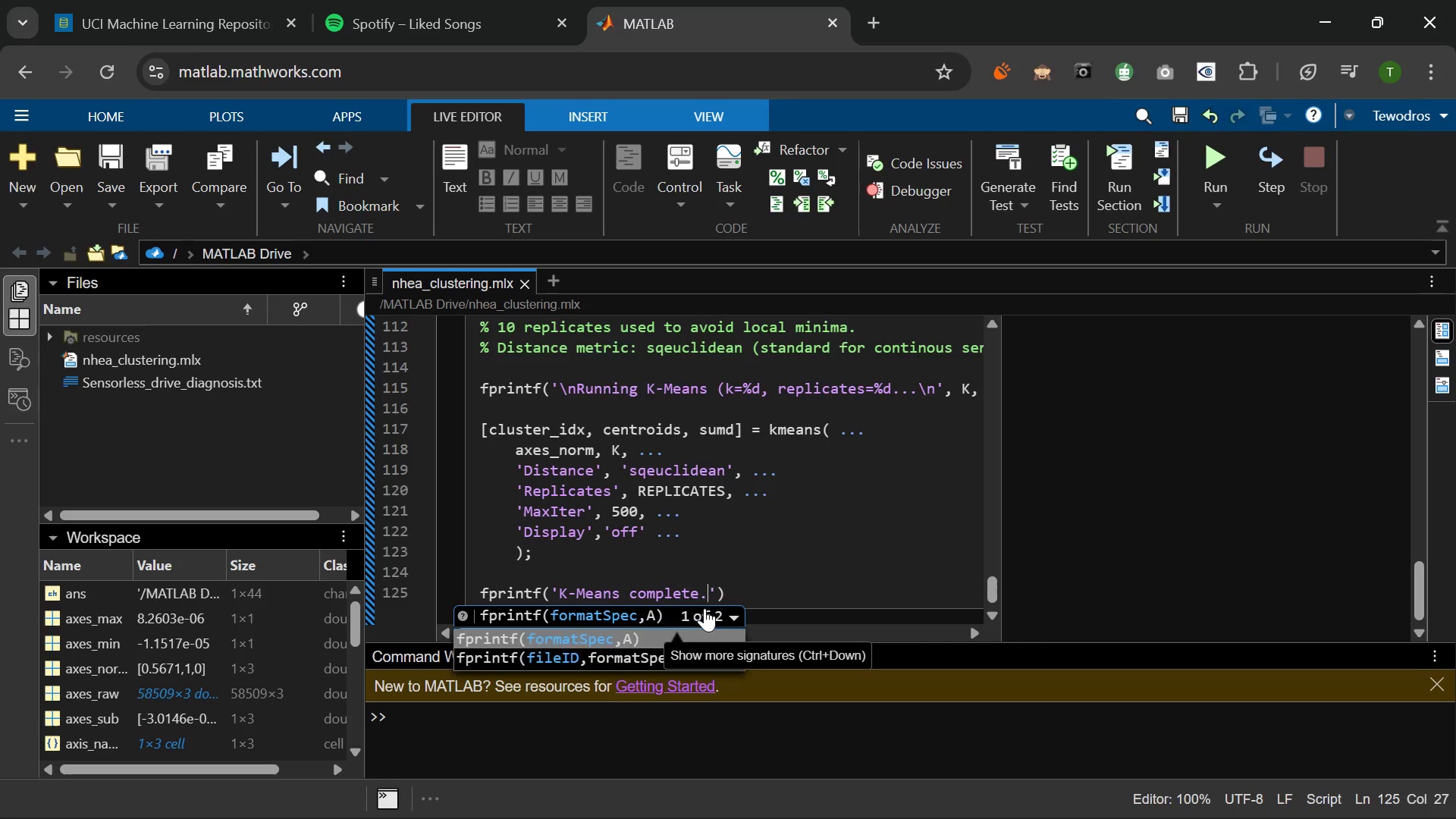 
double_click([704, 608])
 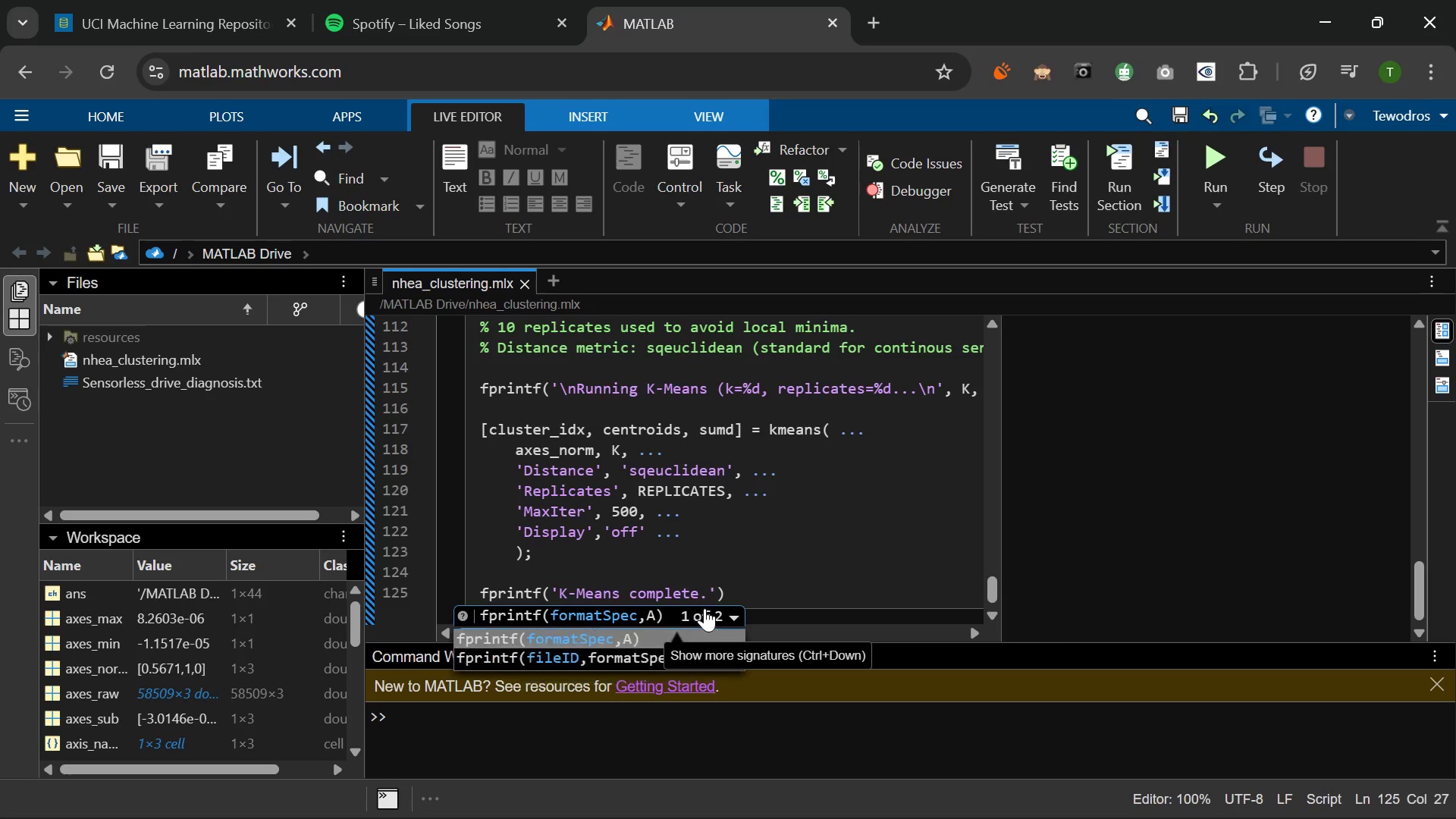 
triple_click([704, 608])
 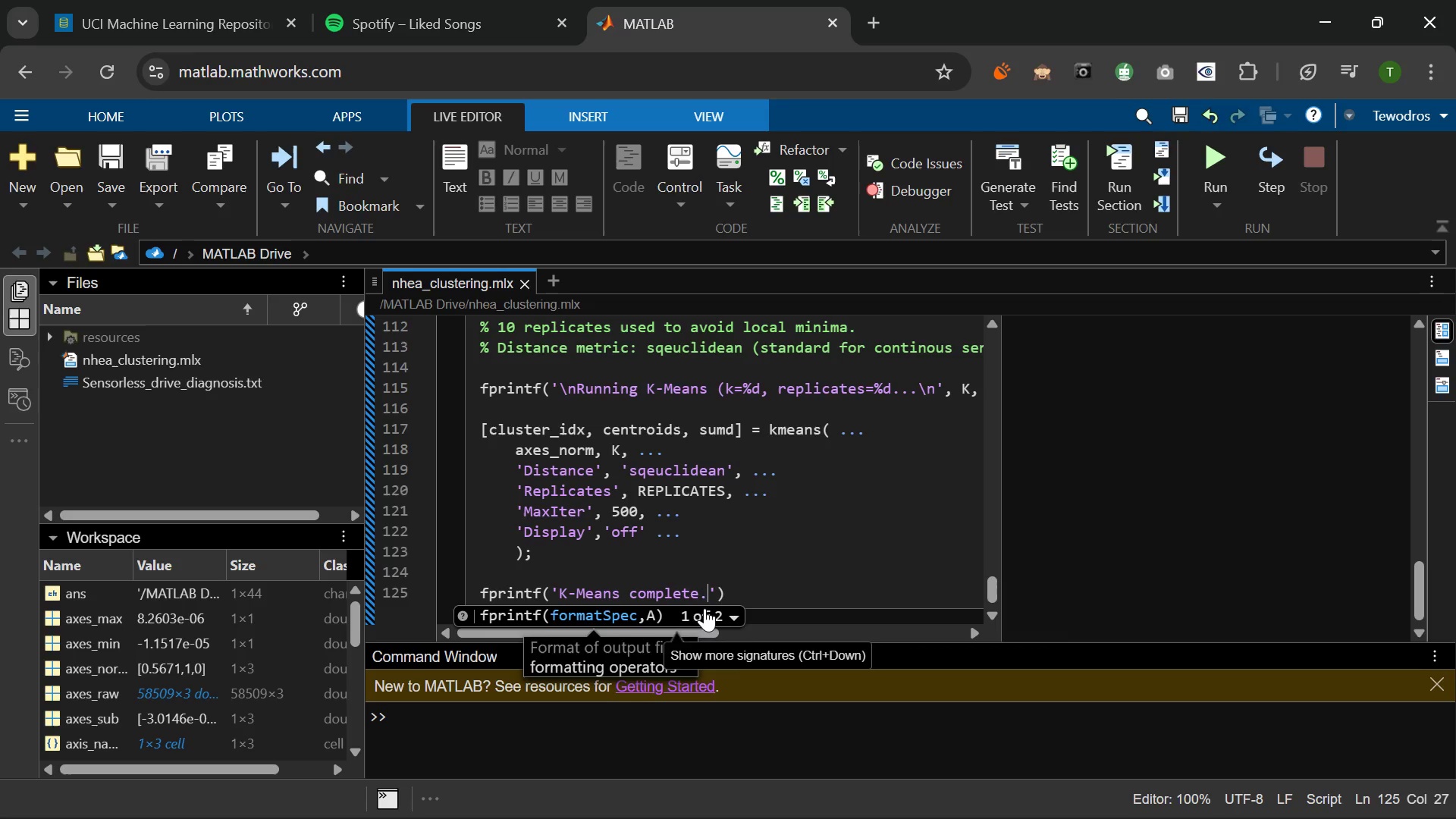 
double_click([704, 608])
 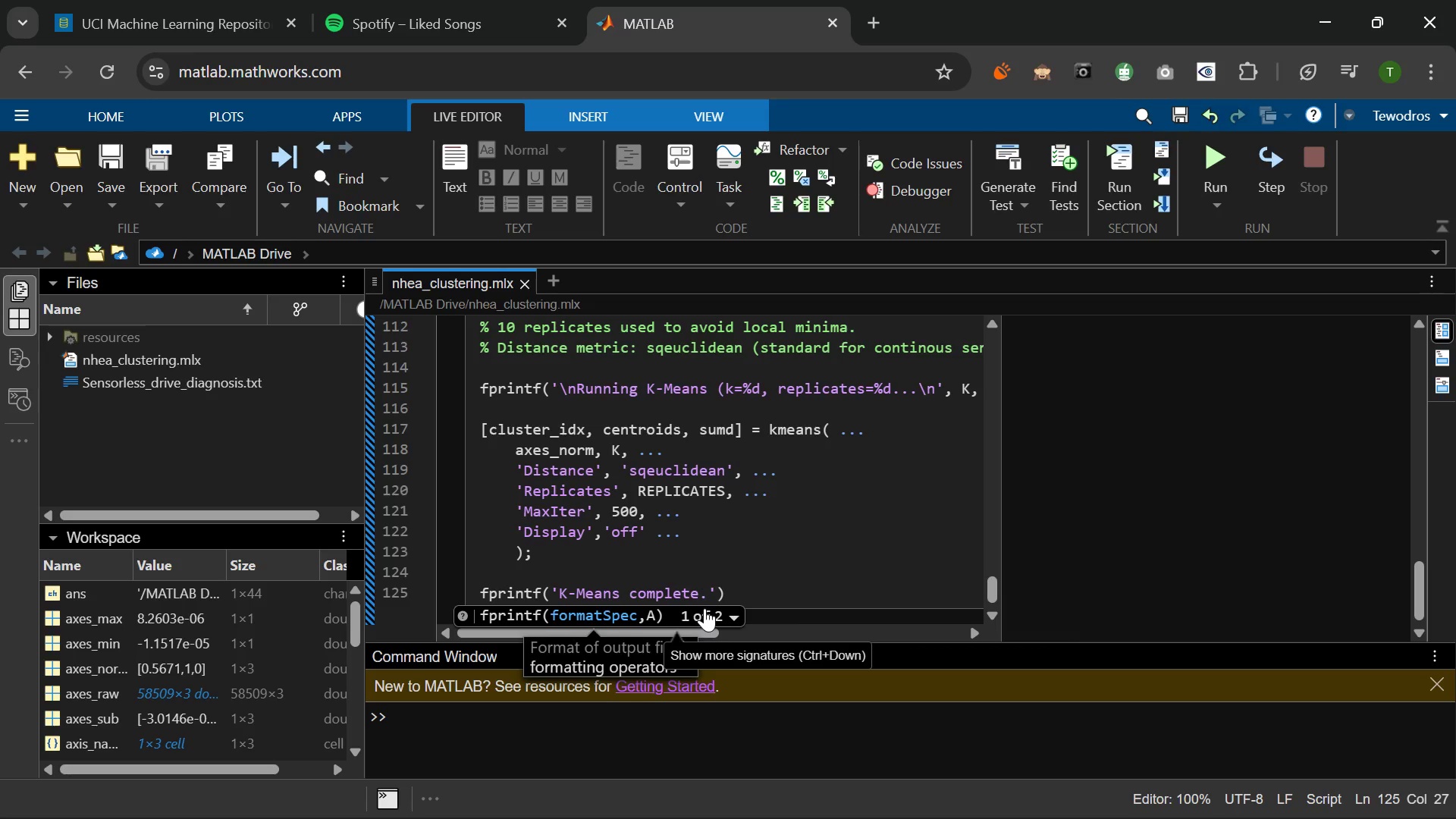 
double_click([704, 608])
 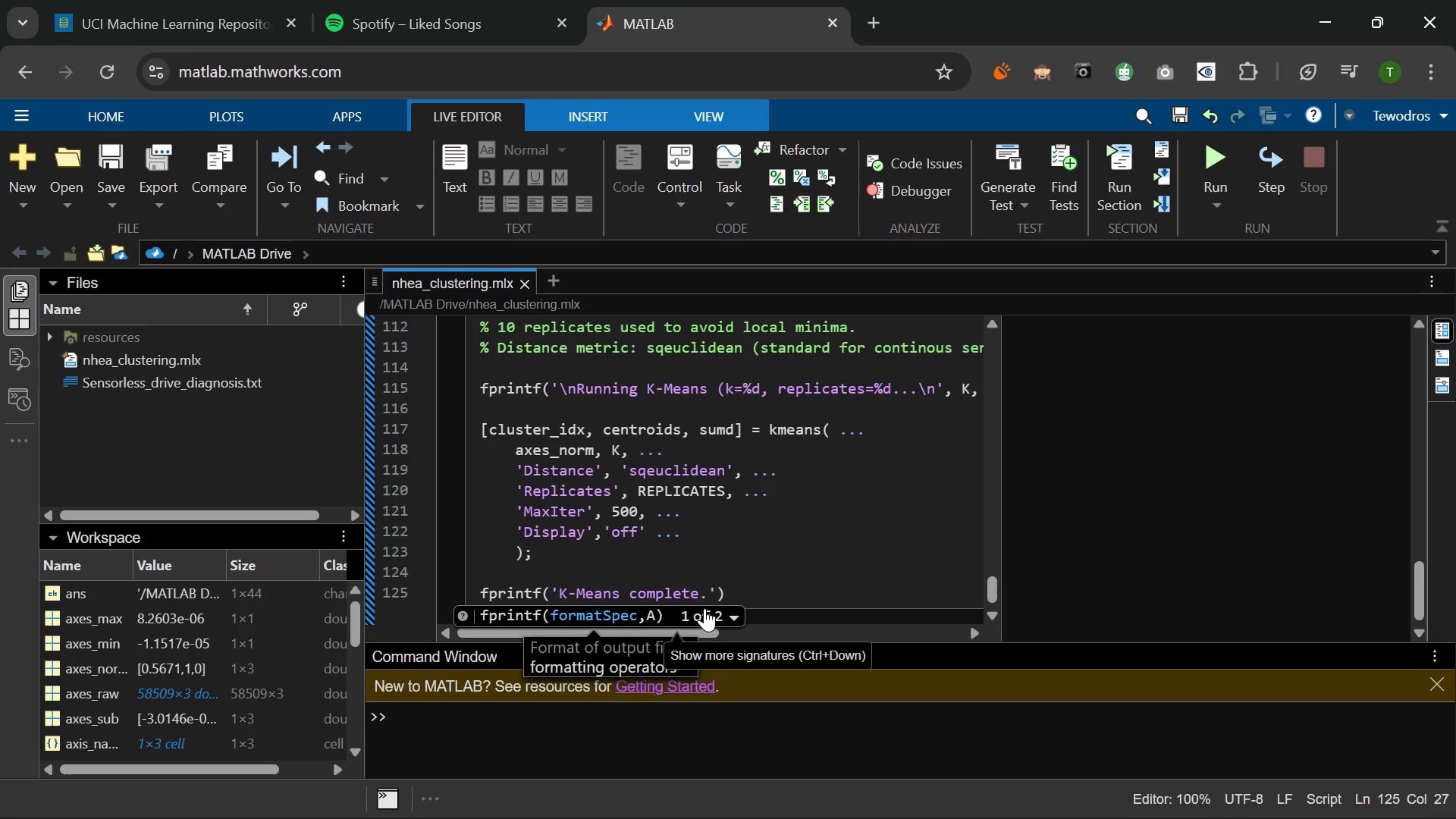 
triple_click([704, 608])
 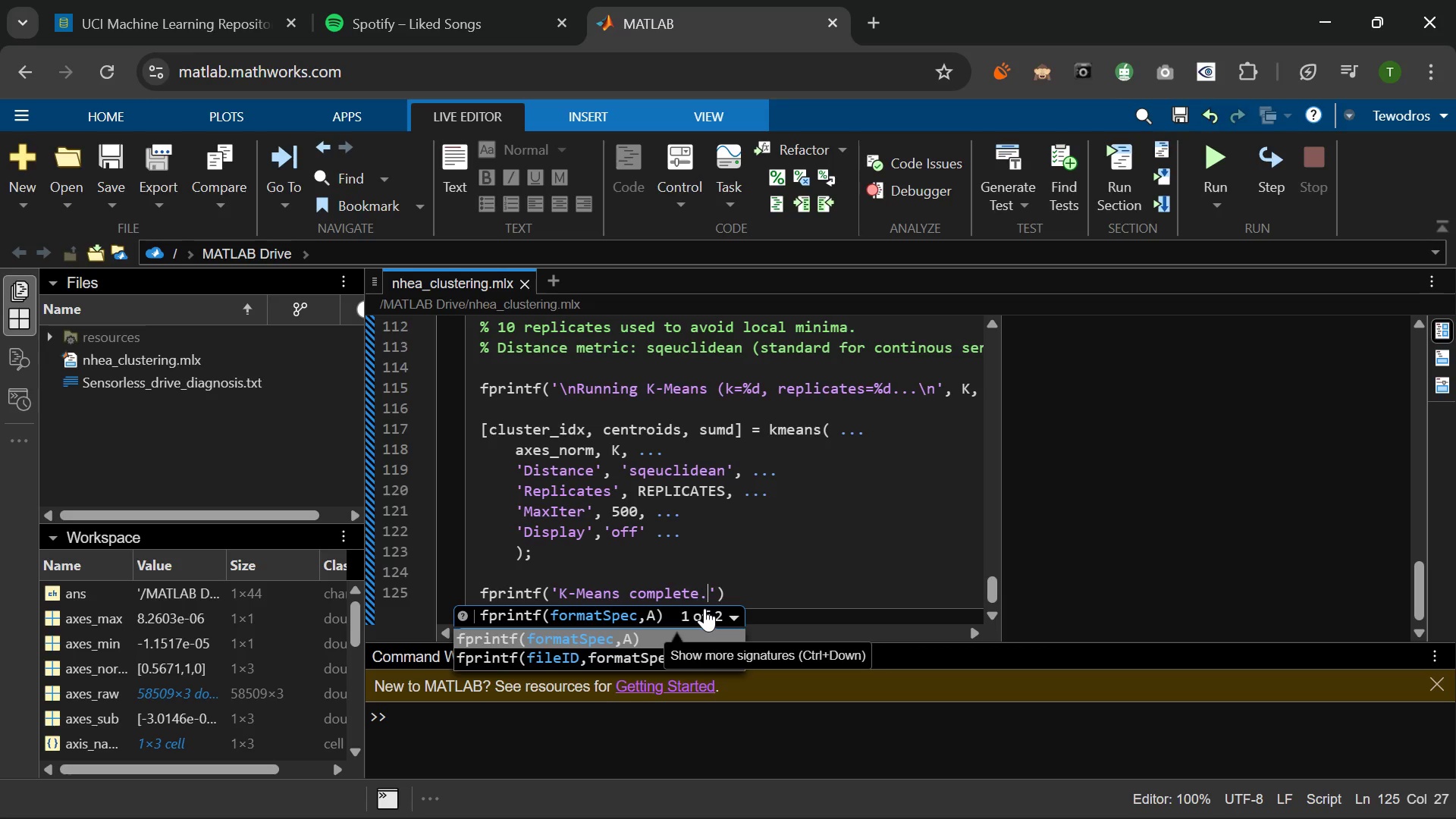 
left_click([704, 608])
 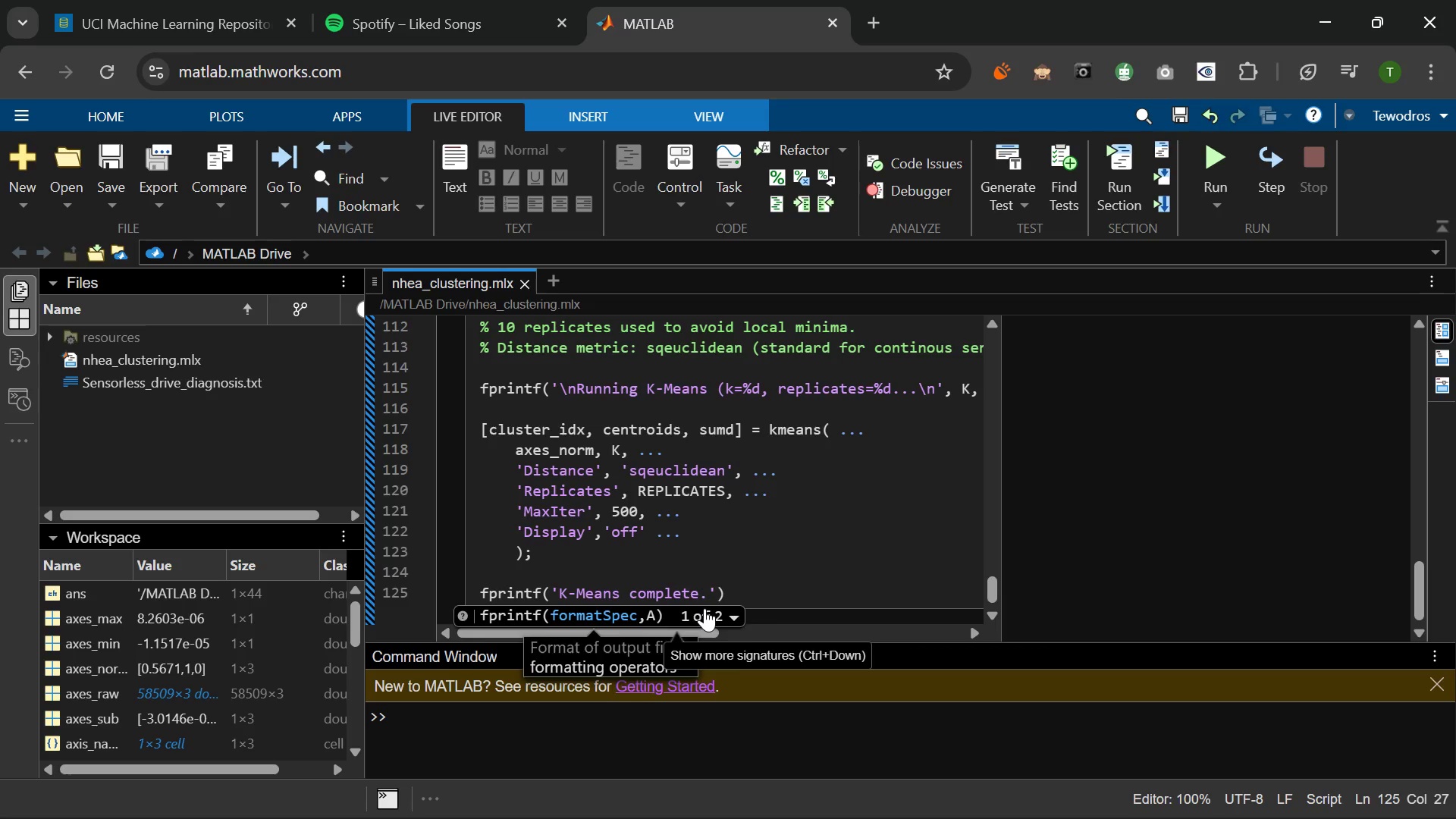 
double_click([704, 608])
 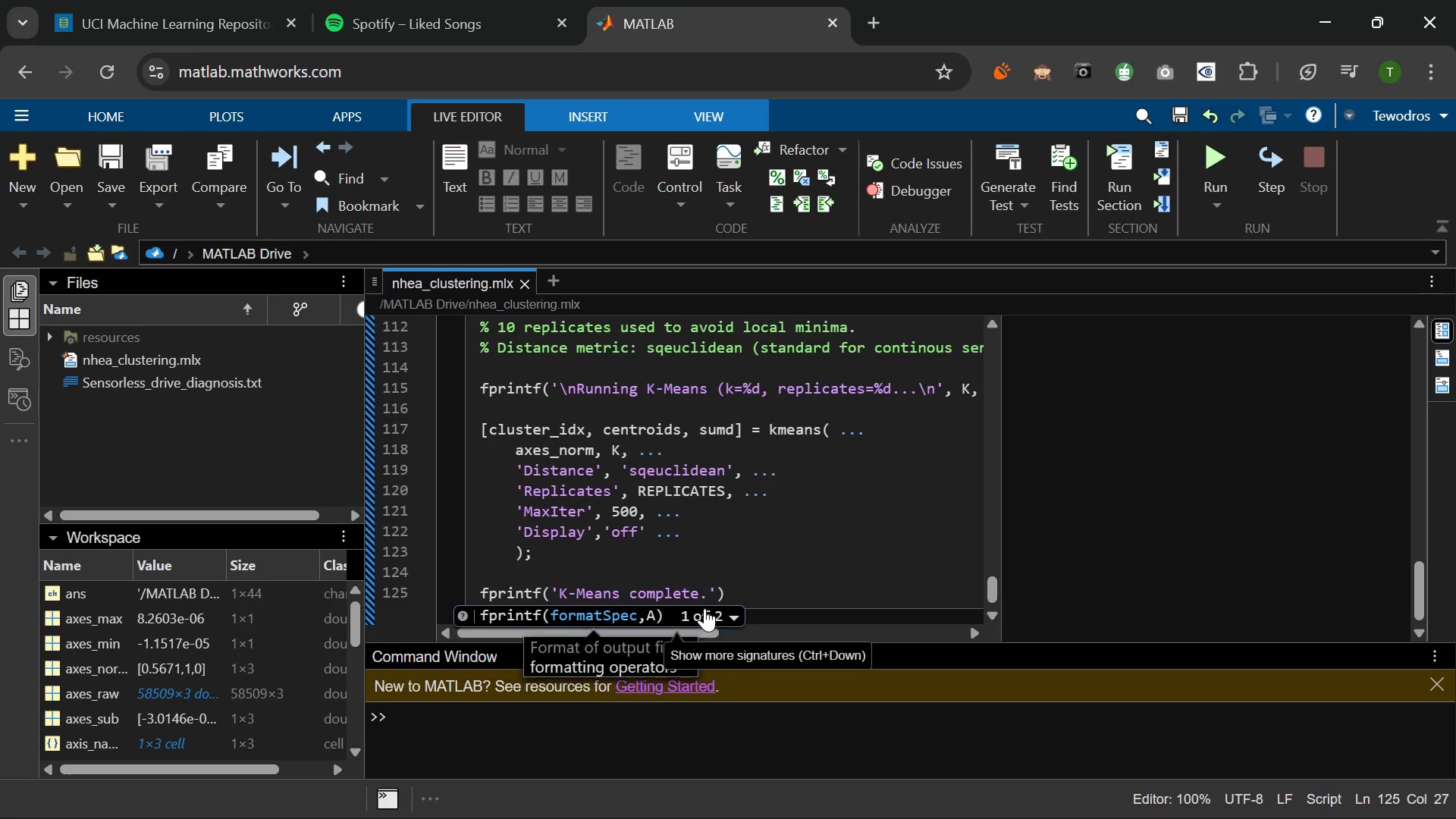 
triple_click([704, 608])
 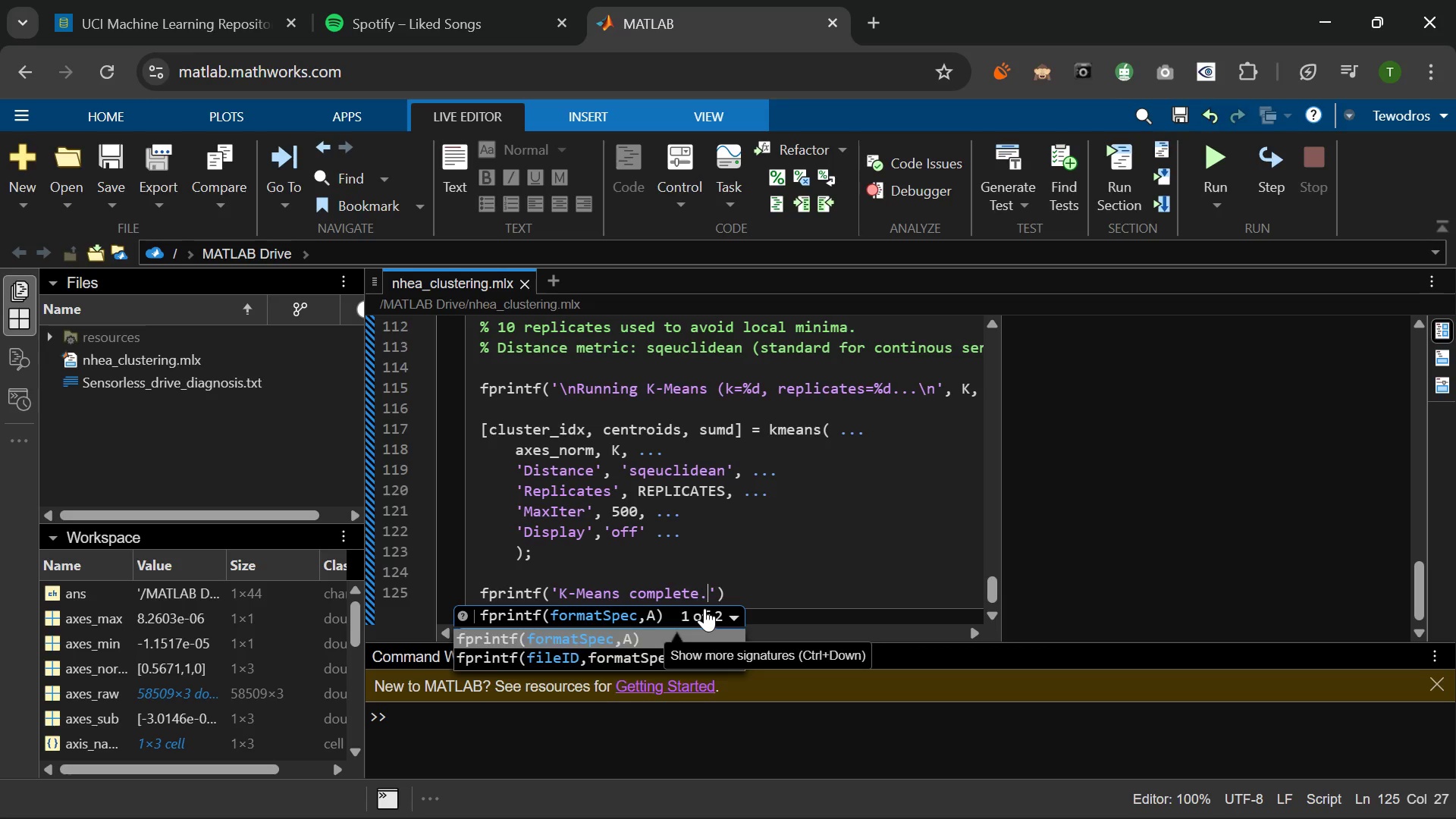 
double_click([704, 608])
 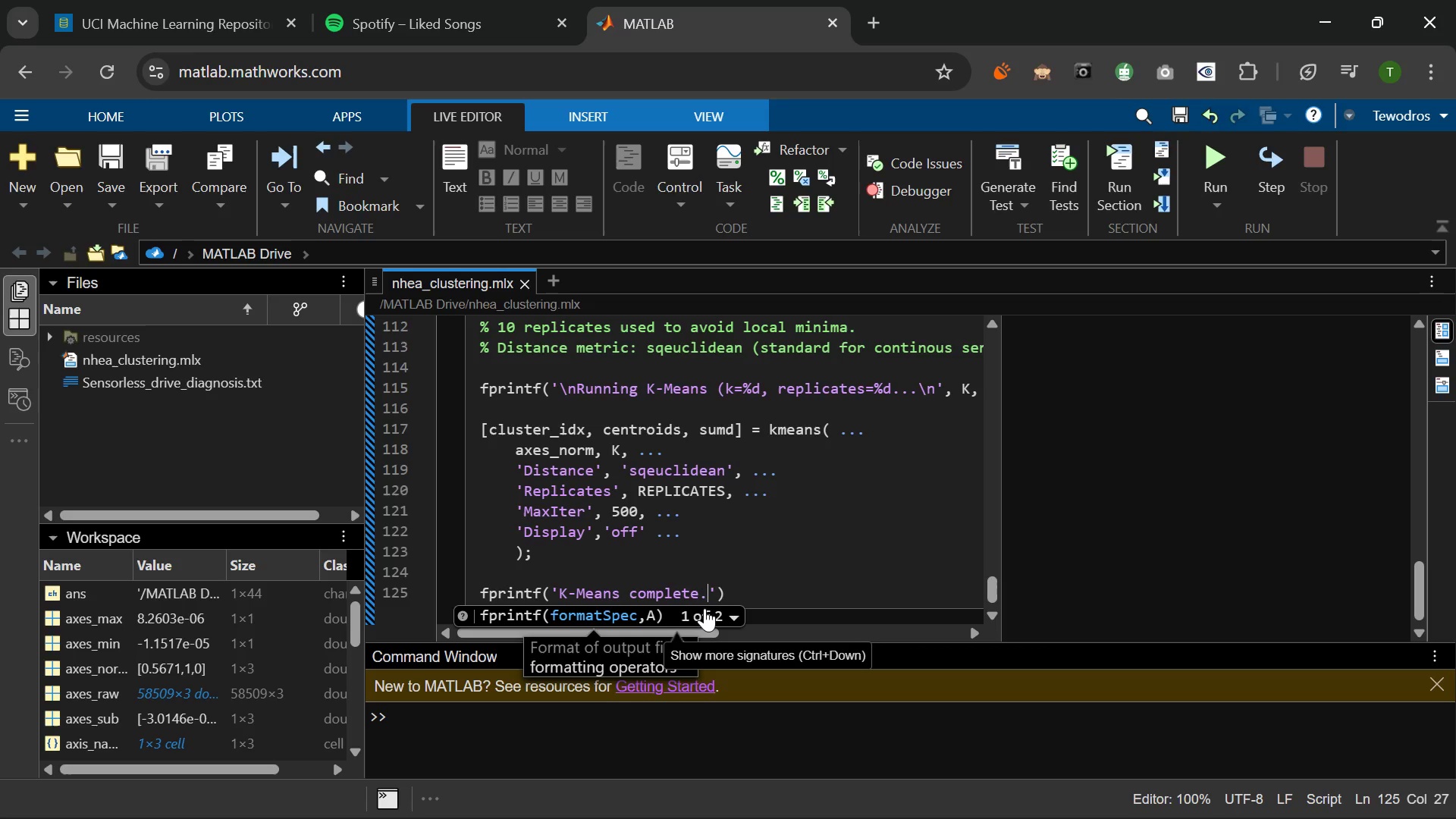 
double_click([704, 608])
 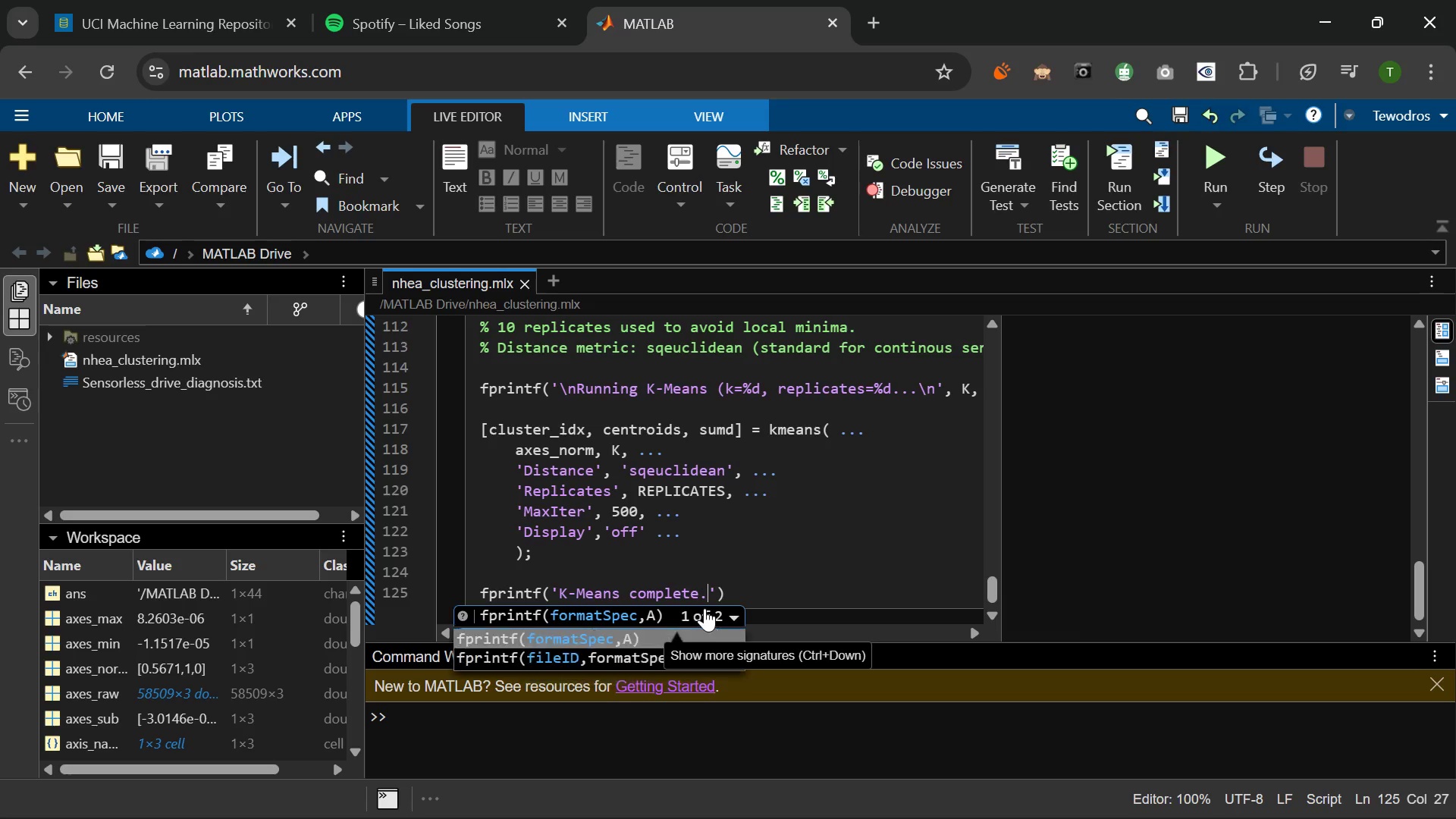 
triple_click([704, 608])
 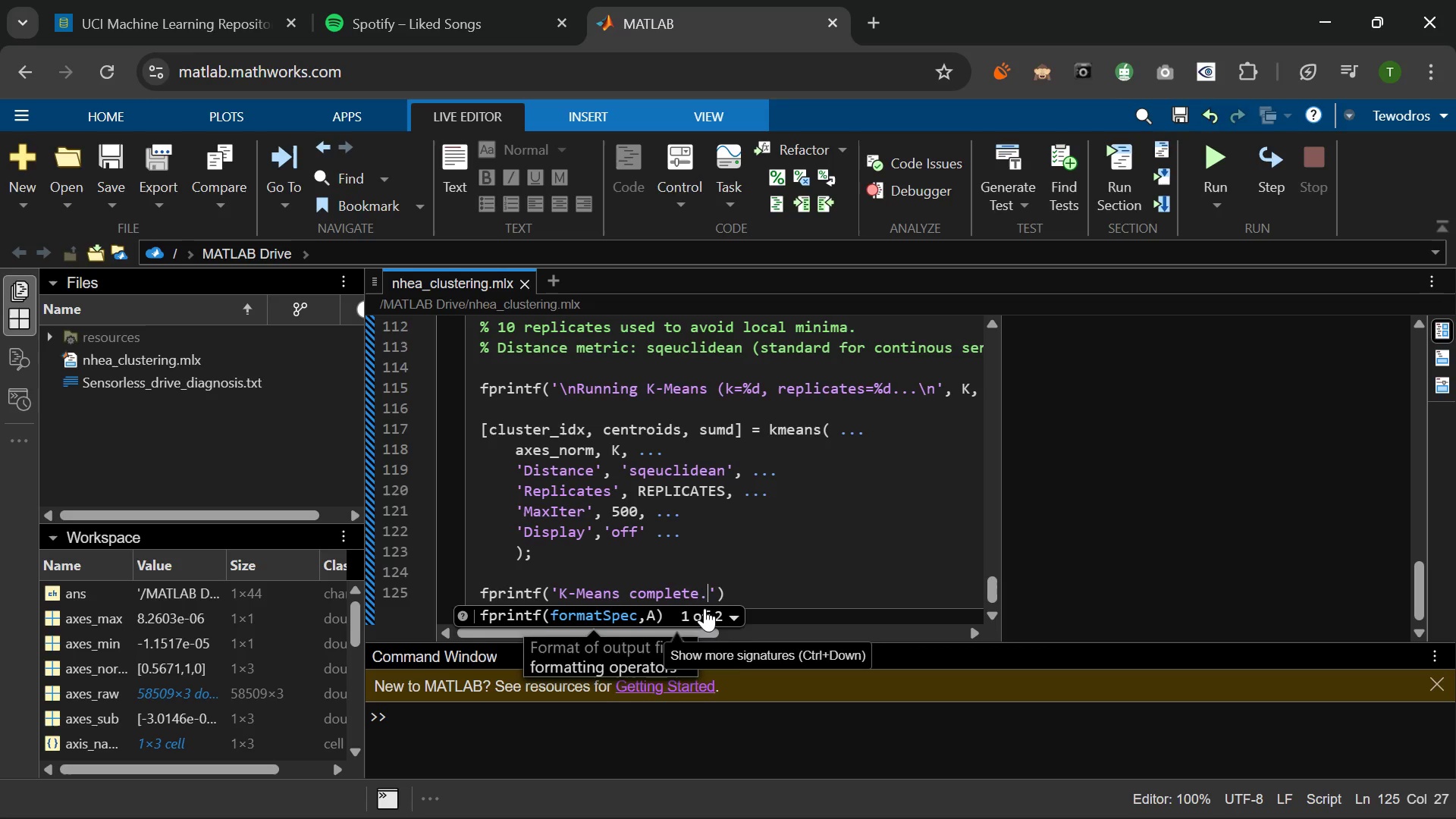 
triple_click([704, 608])
 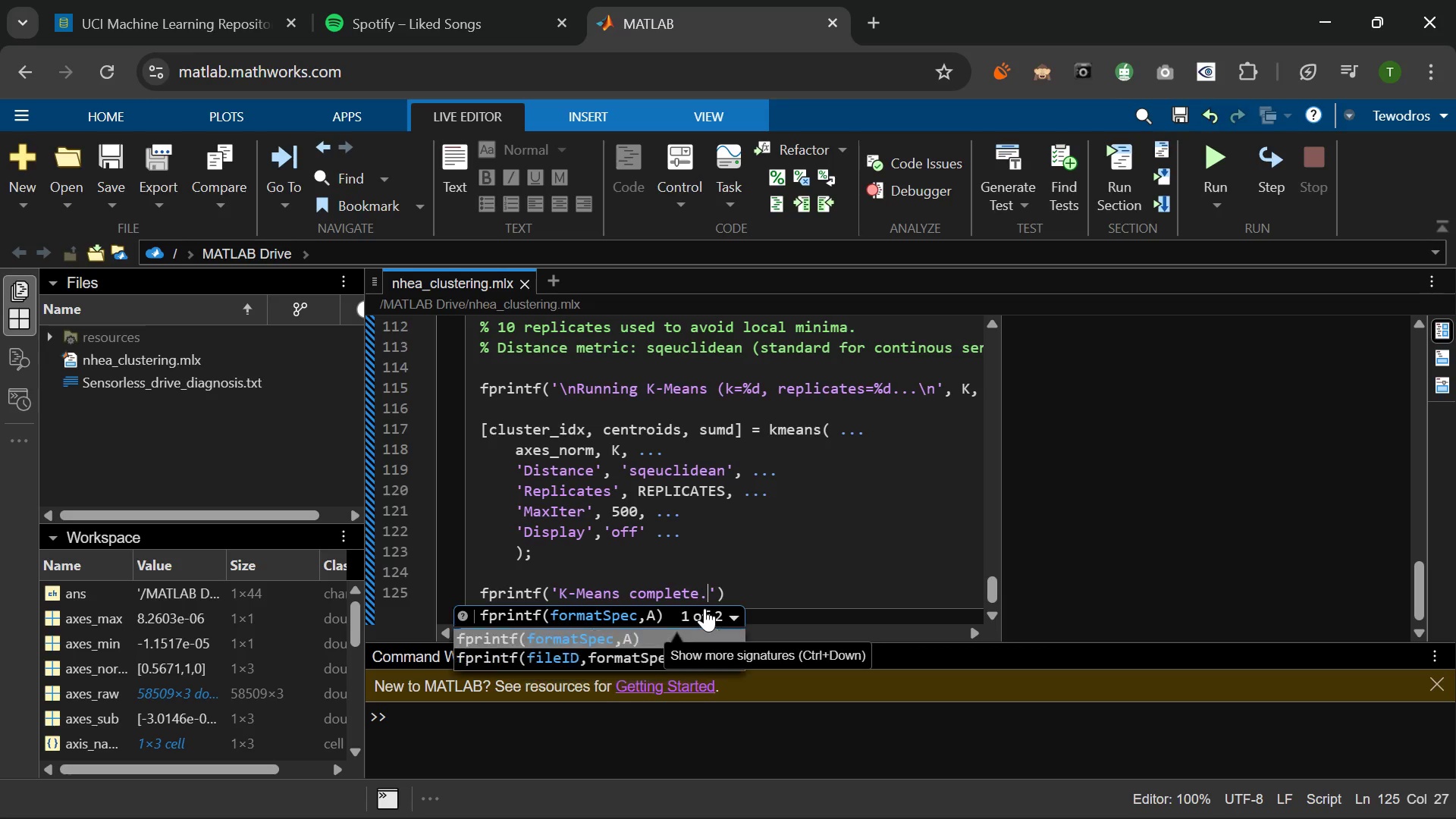 
triple_click([704, 608])
 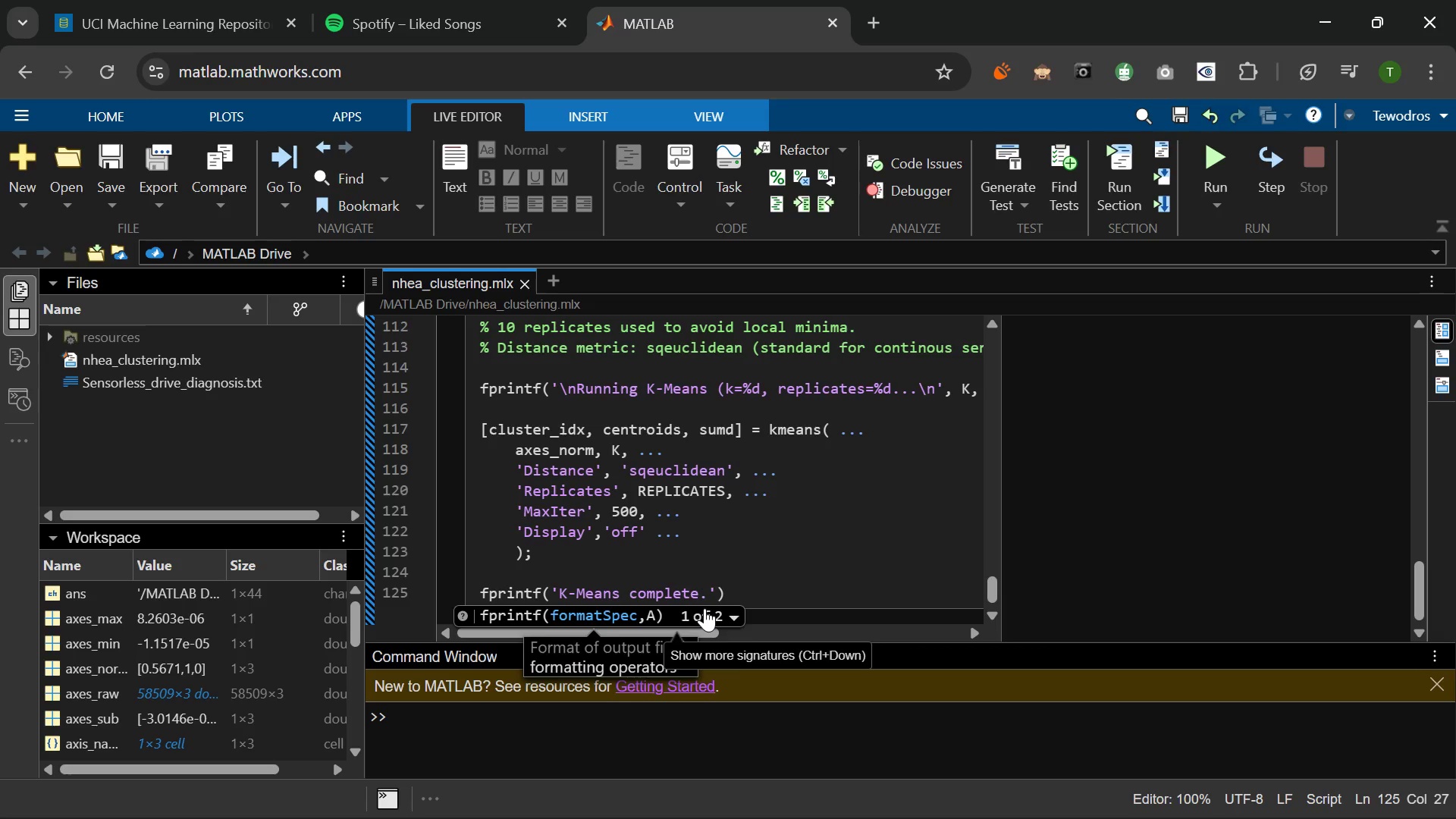 
double_click([704, 608])
 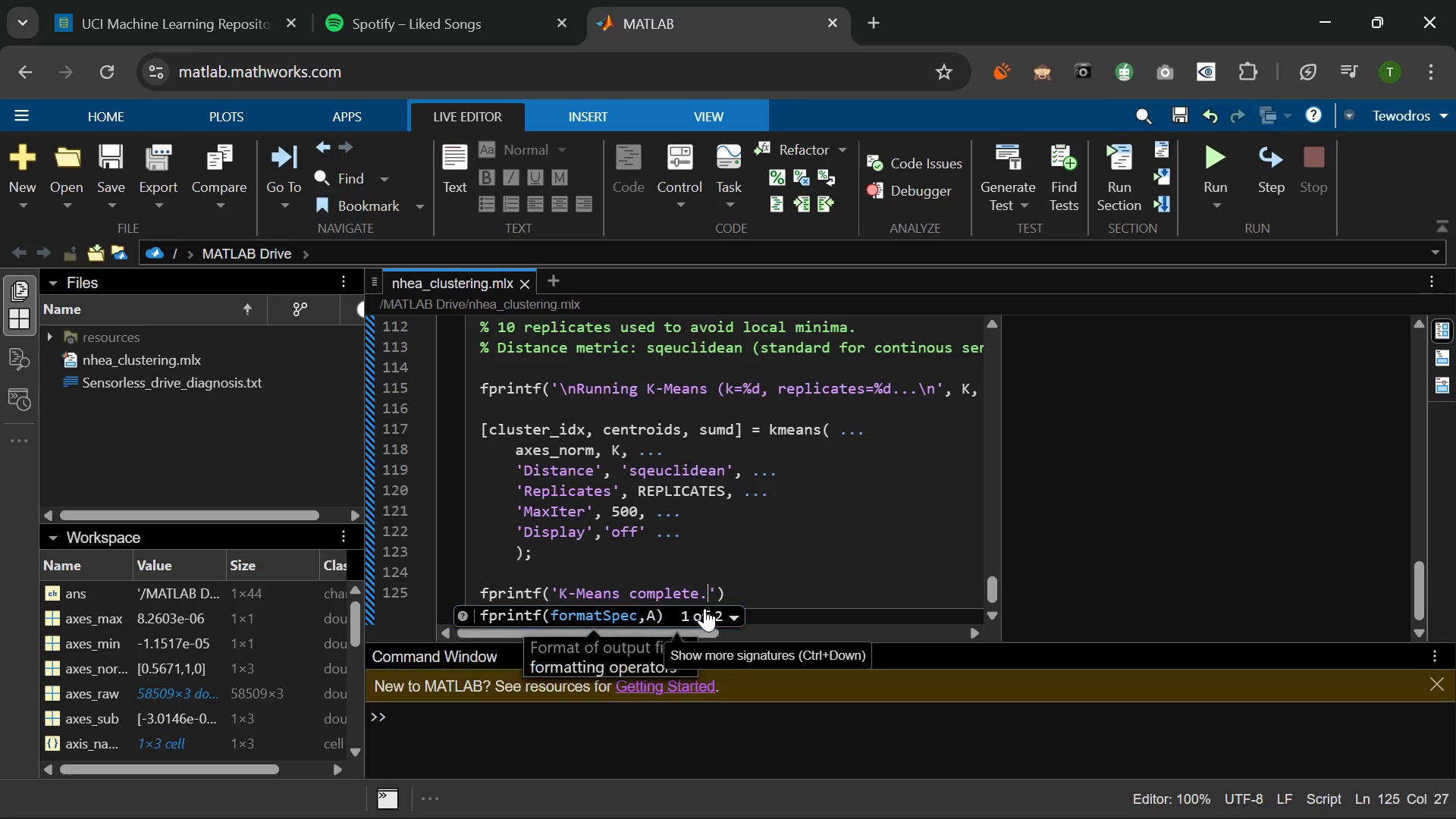 
triple_click([704, 608])
 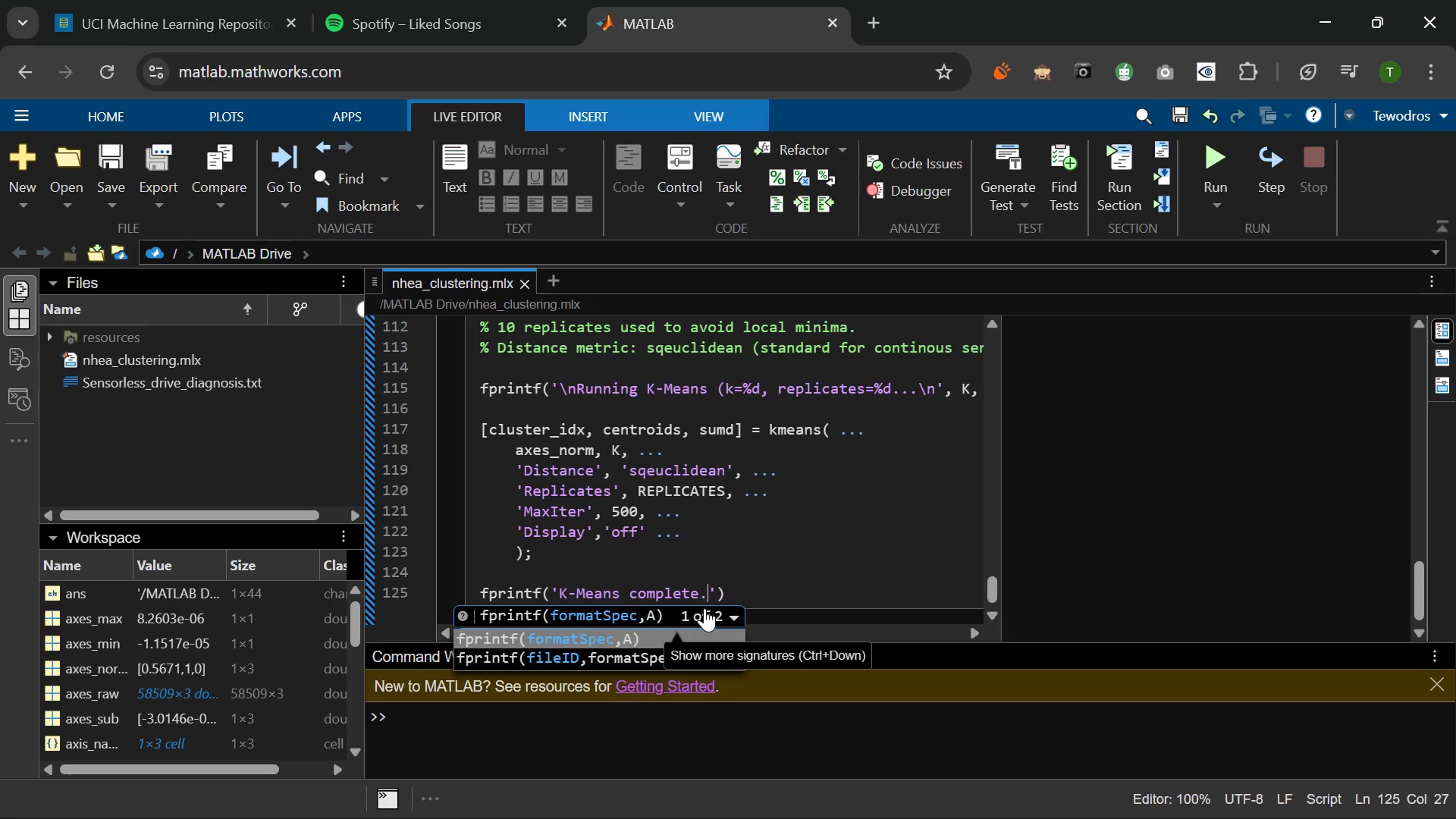 
triple_click([704, 608])
 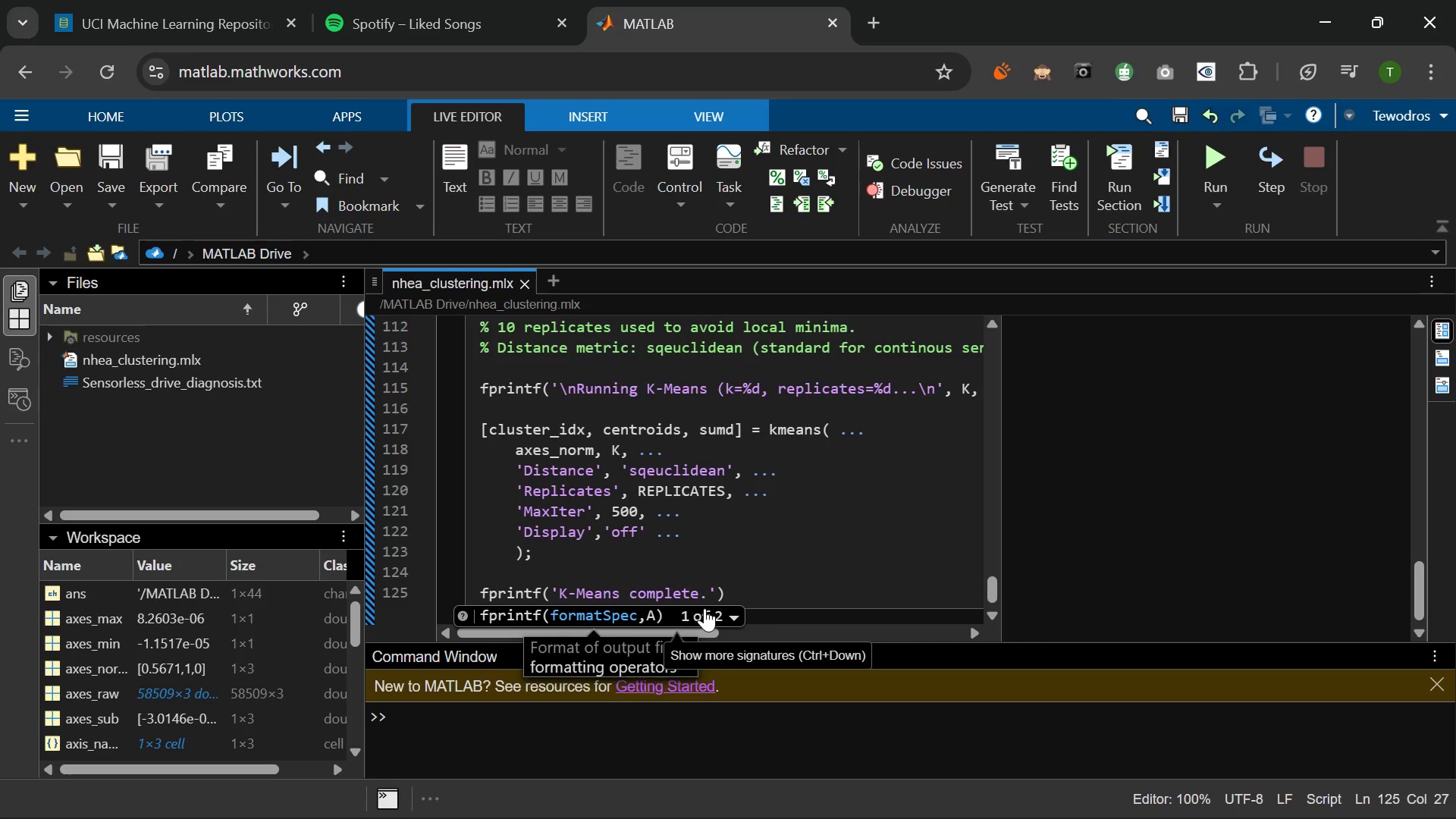 
double_click([704, 608])
 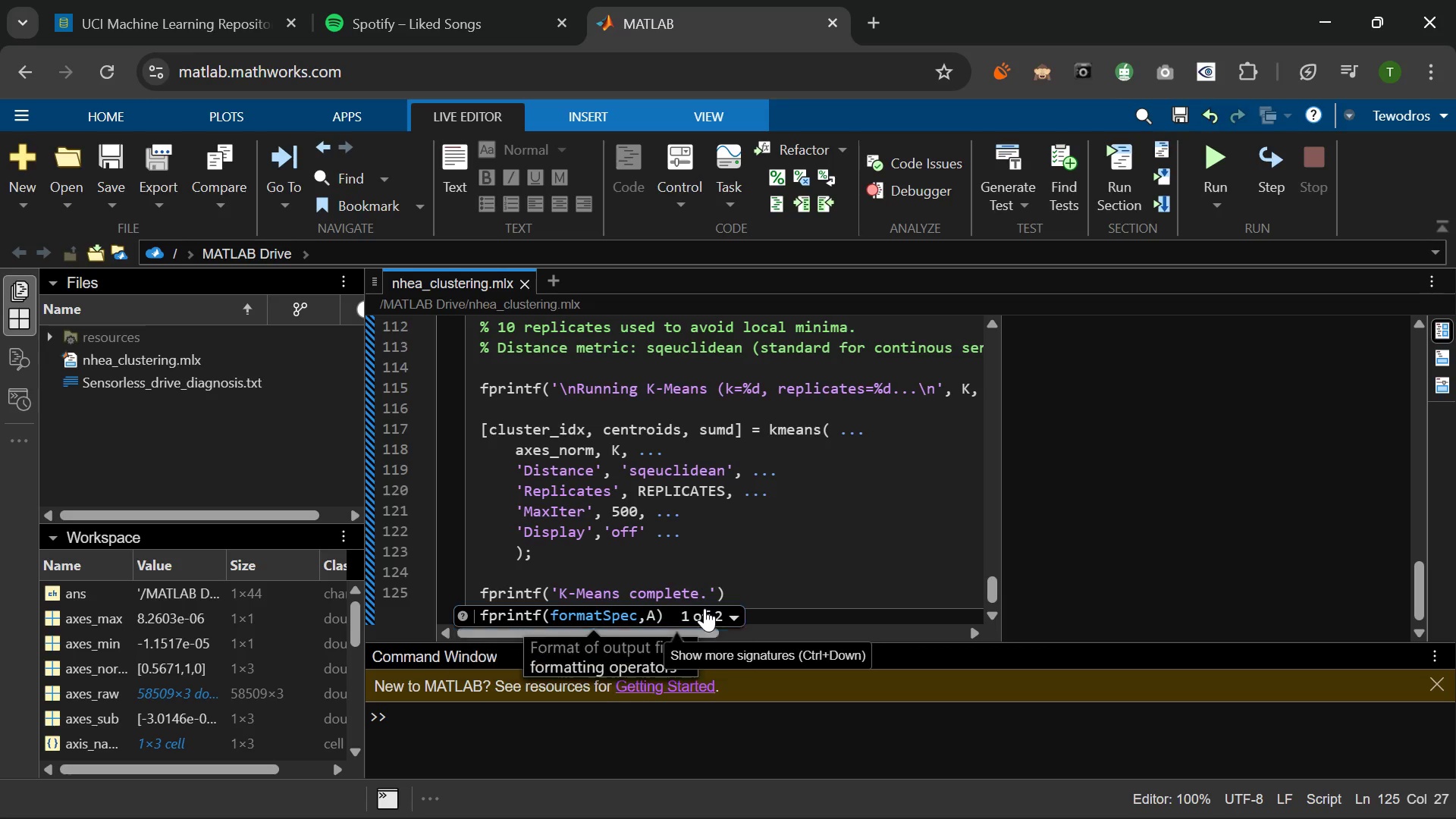 
triple_click([704, 608])
 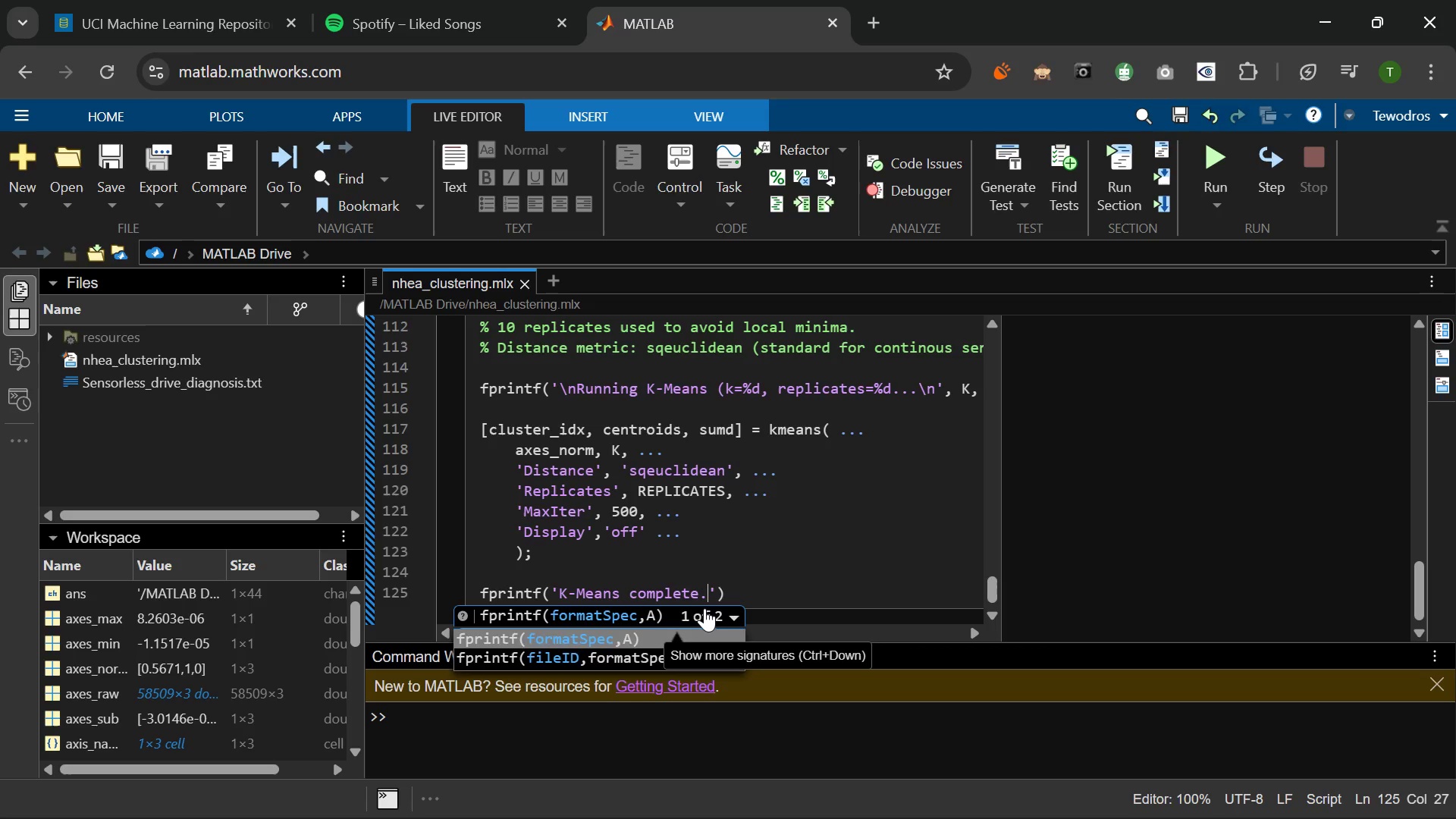 
left_click([704, 608])
 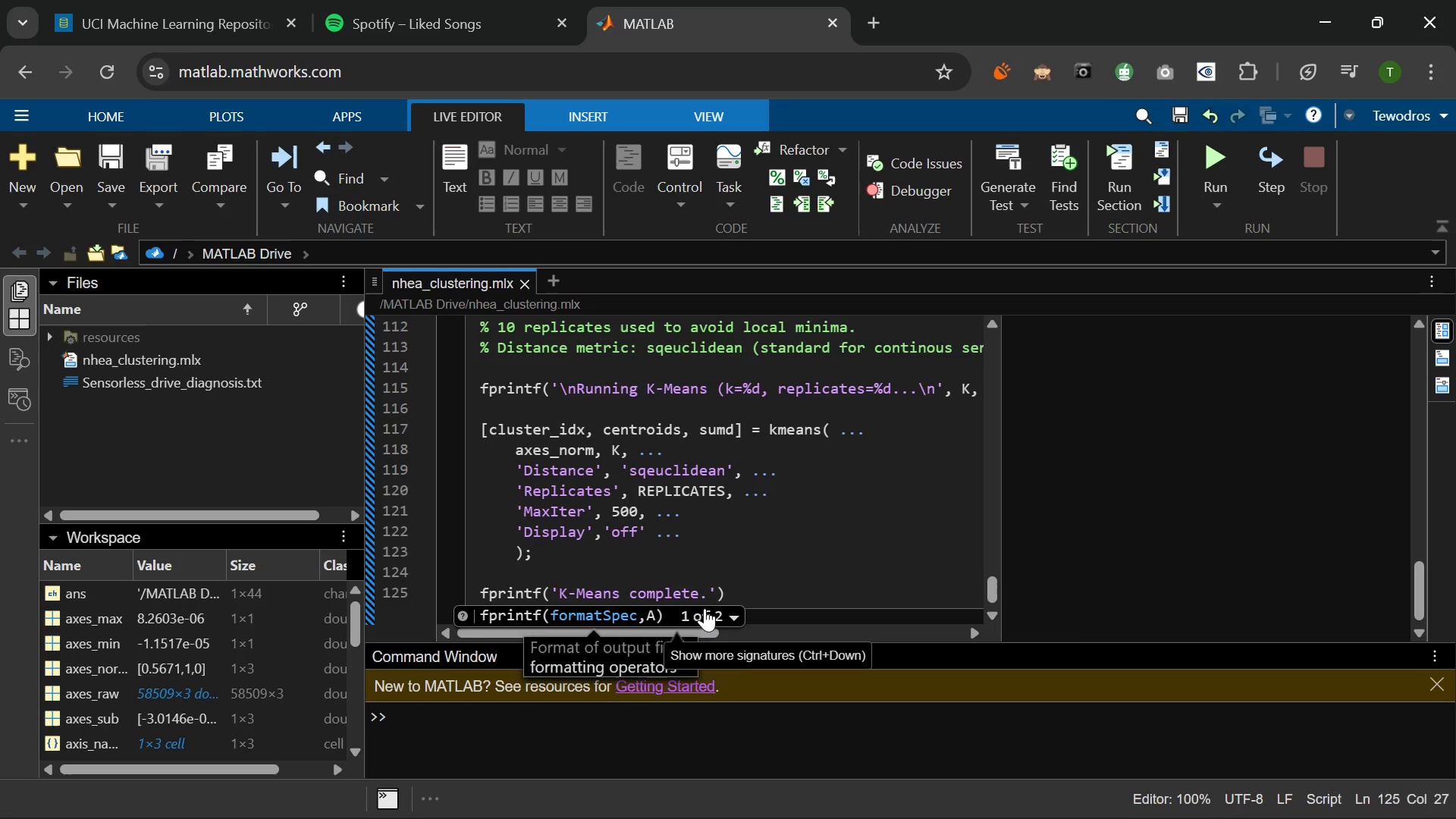 
double_click([704, 608])
 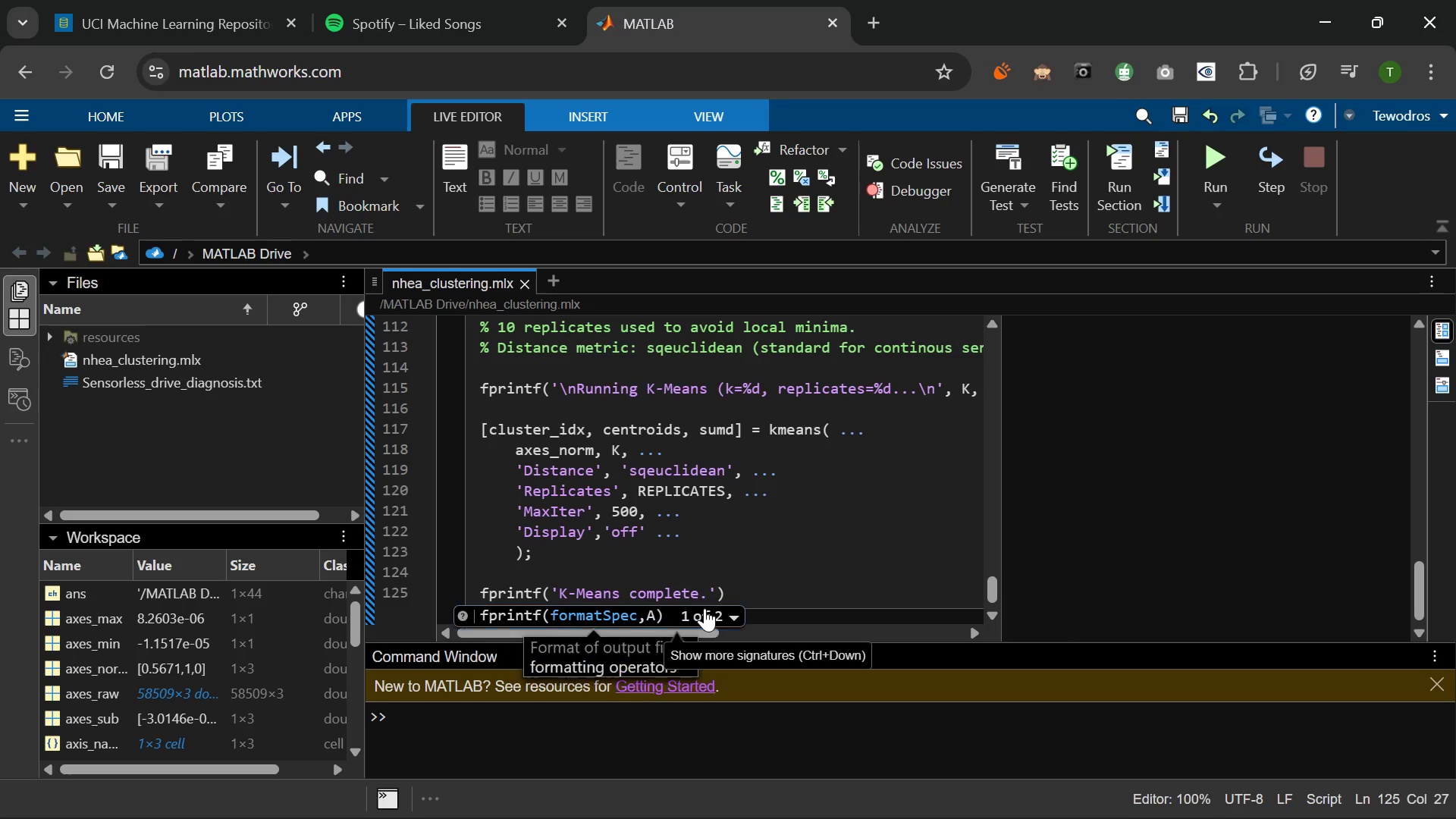 
triple_click([704, 608])
 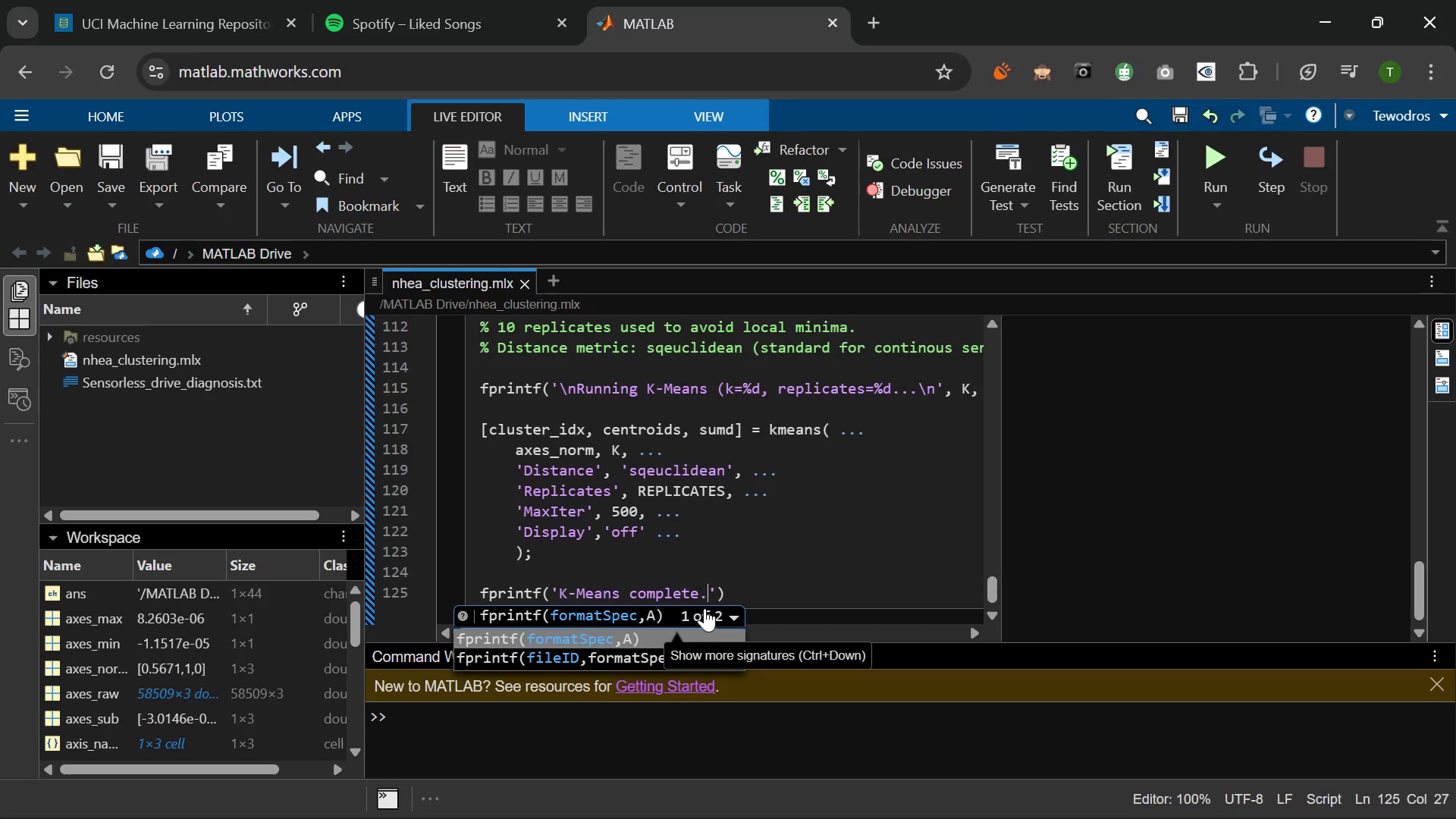 
triple_click([704, 608])
 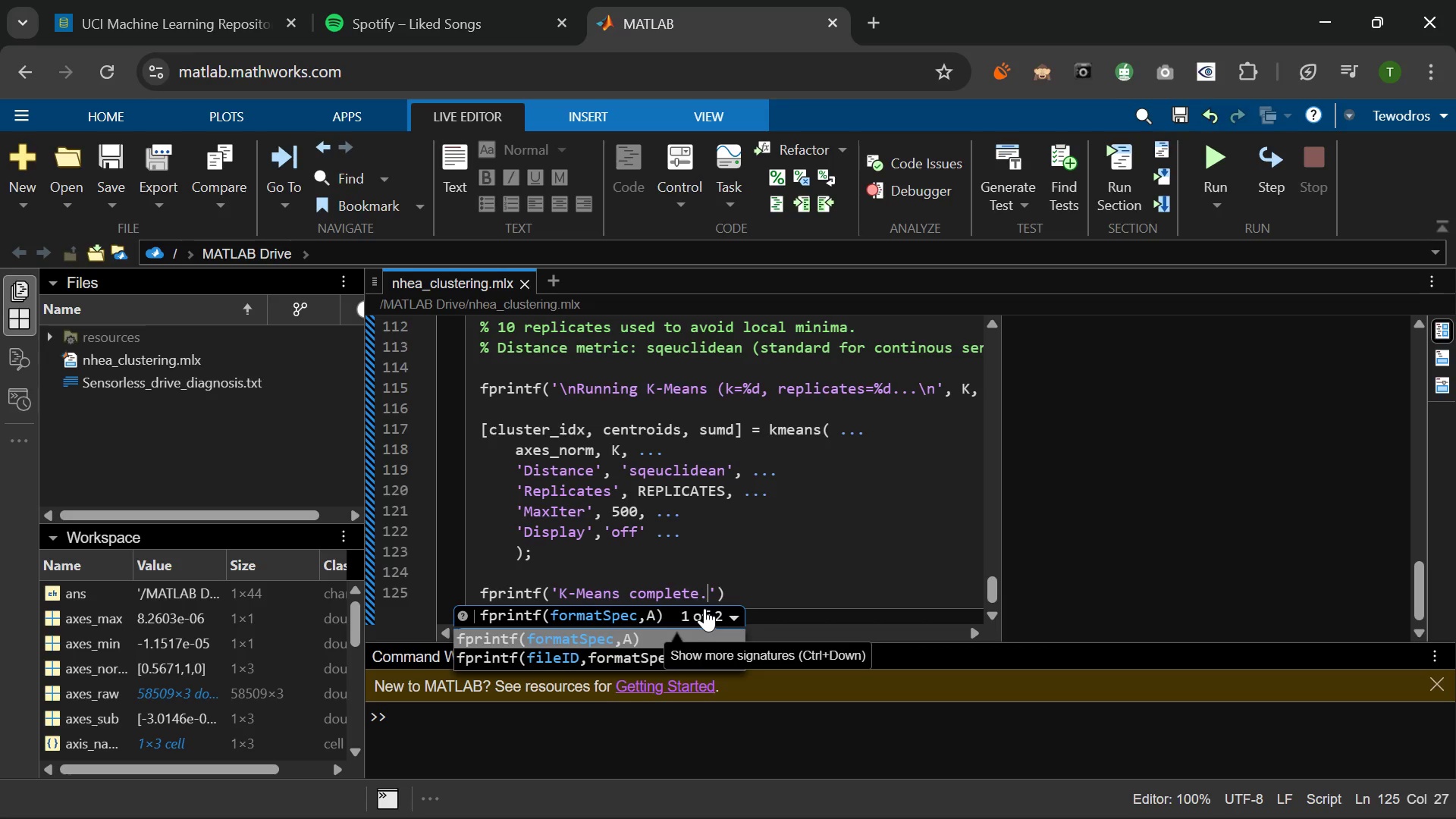 
triple_click([704, 608])
 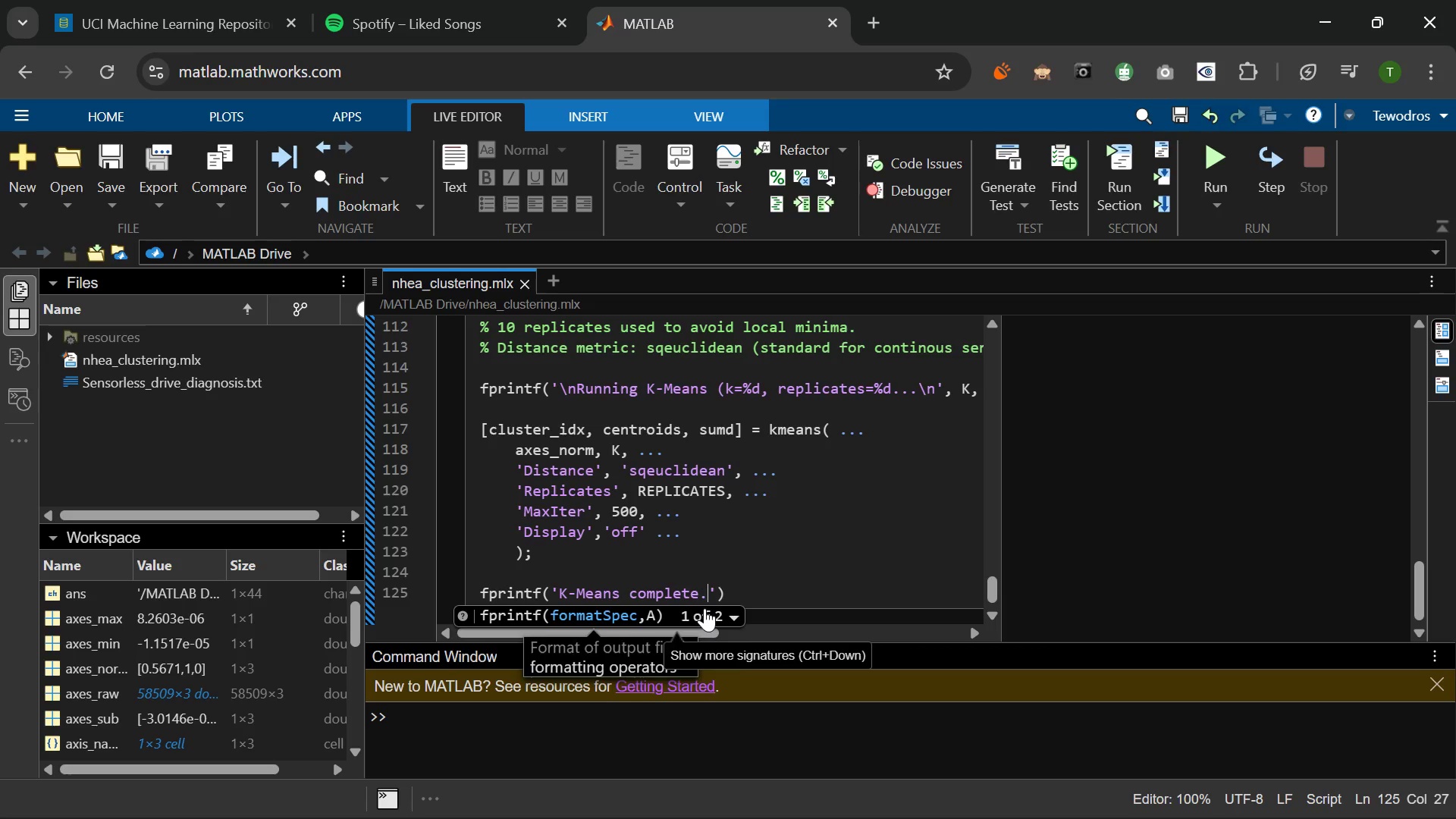 
triple_click([704, 608])
 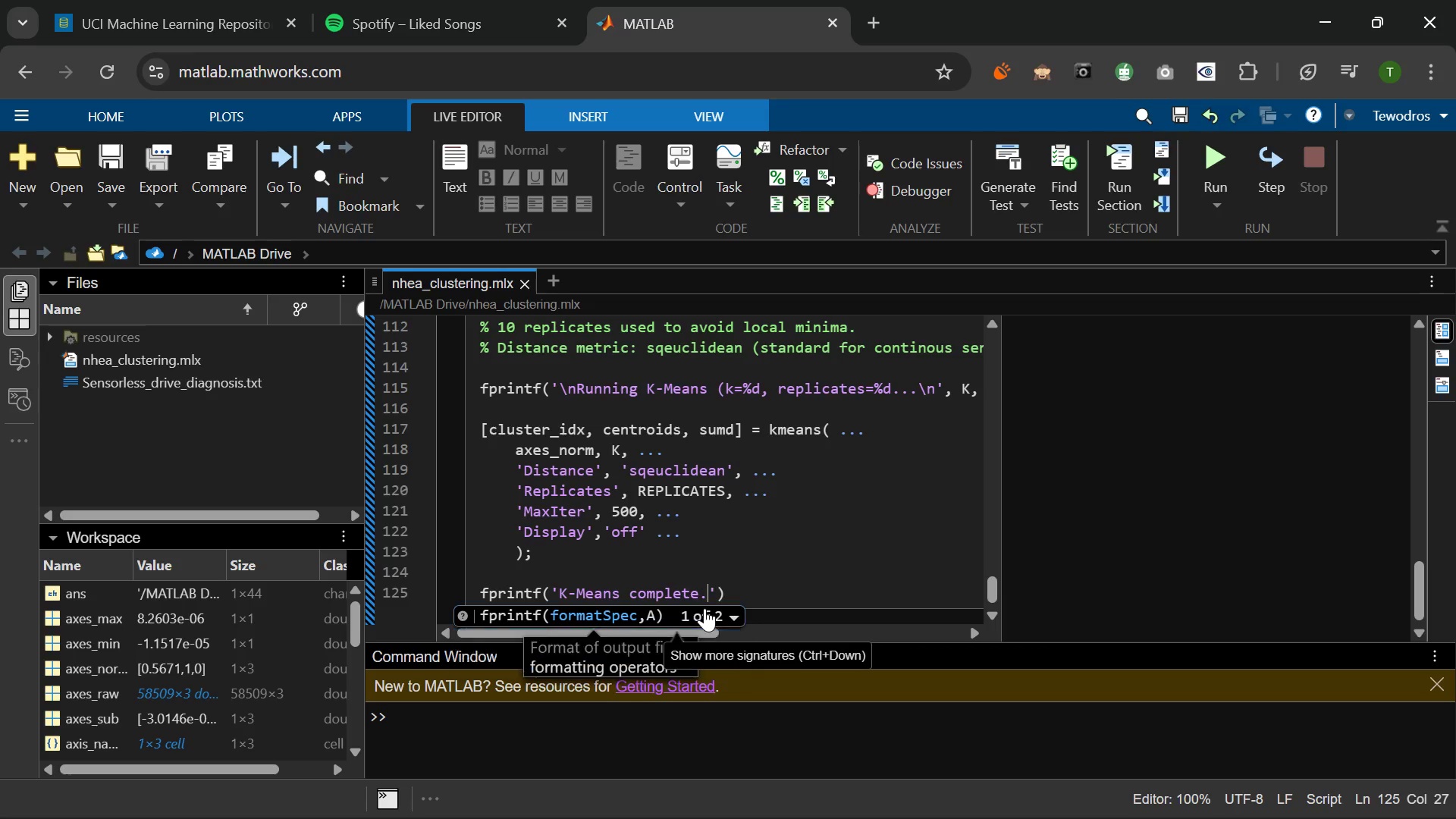 
triple_click([704, 608])
 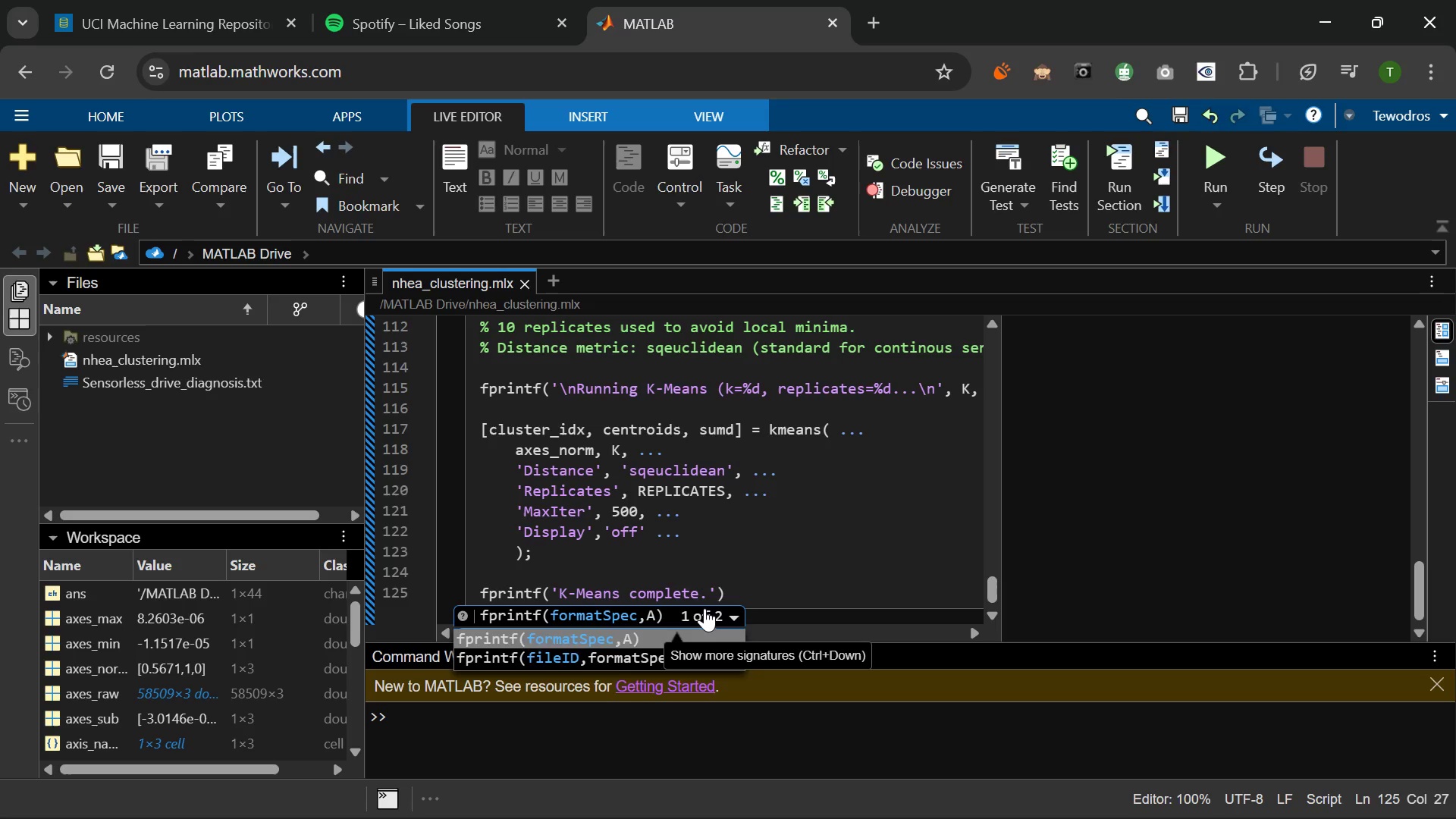 
triple_click([704, 608])
 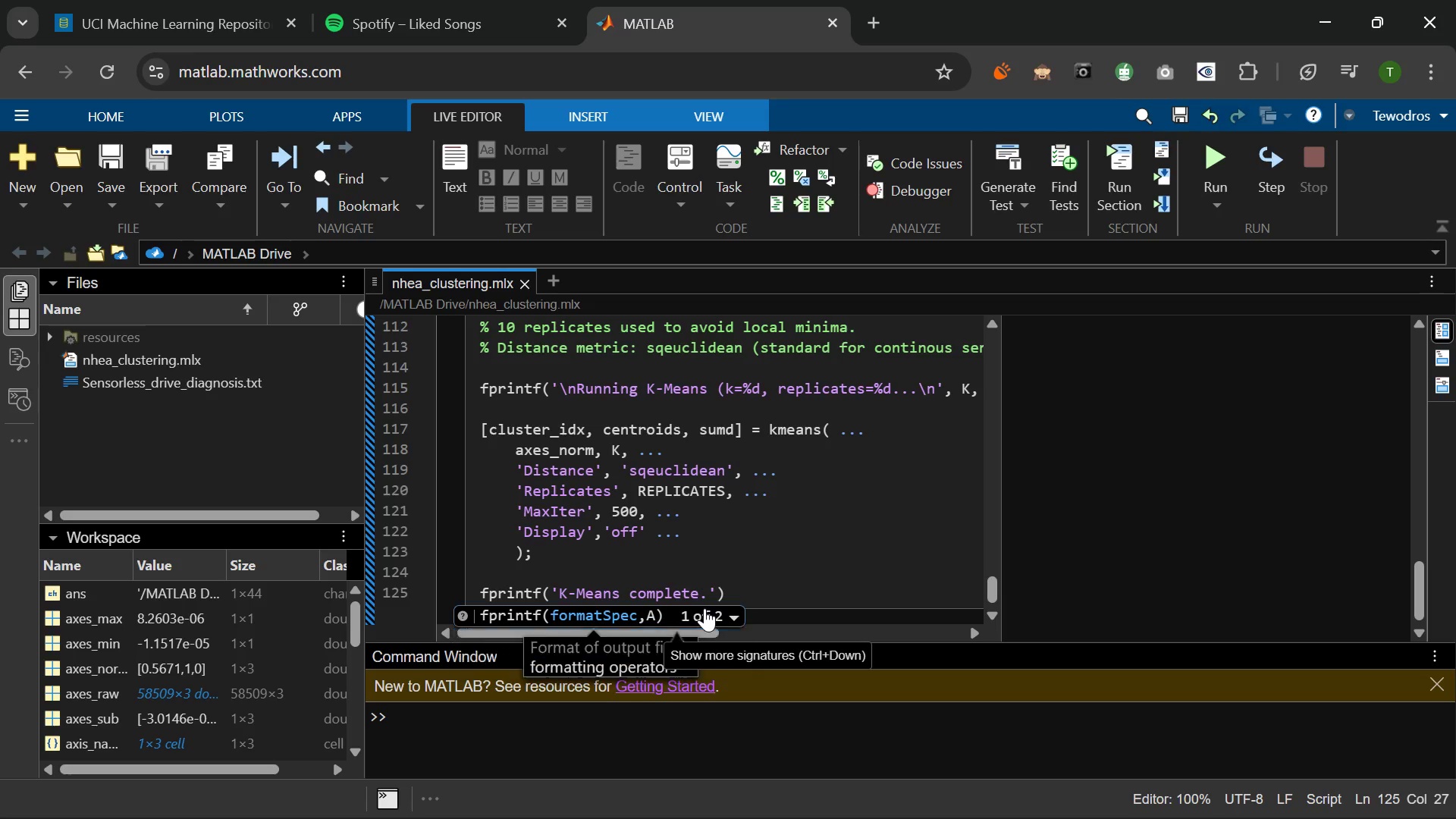 
triple_click([704, 608])
 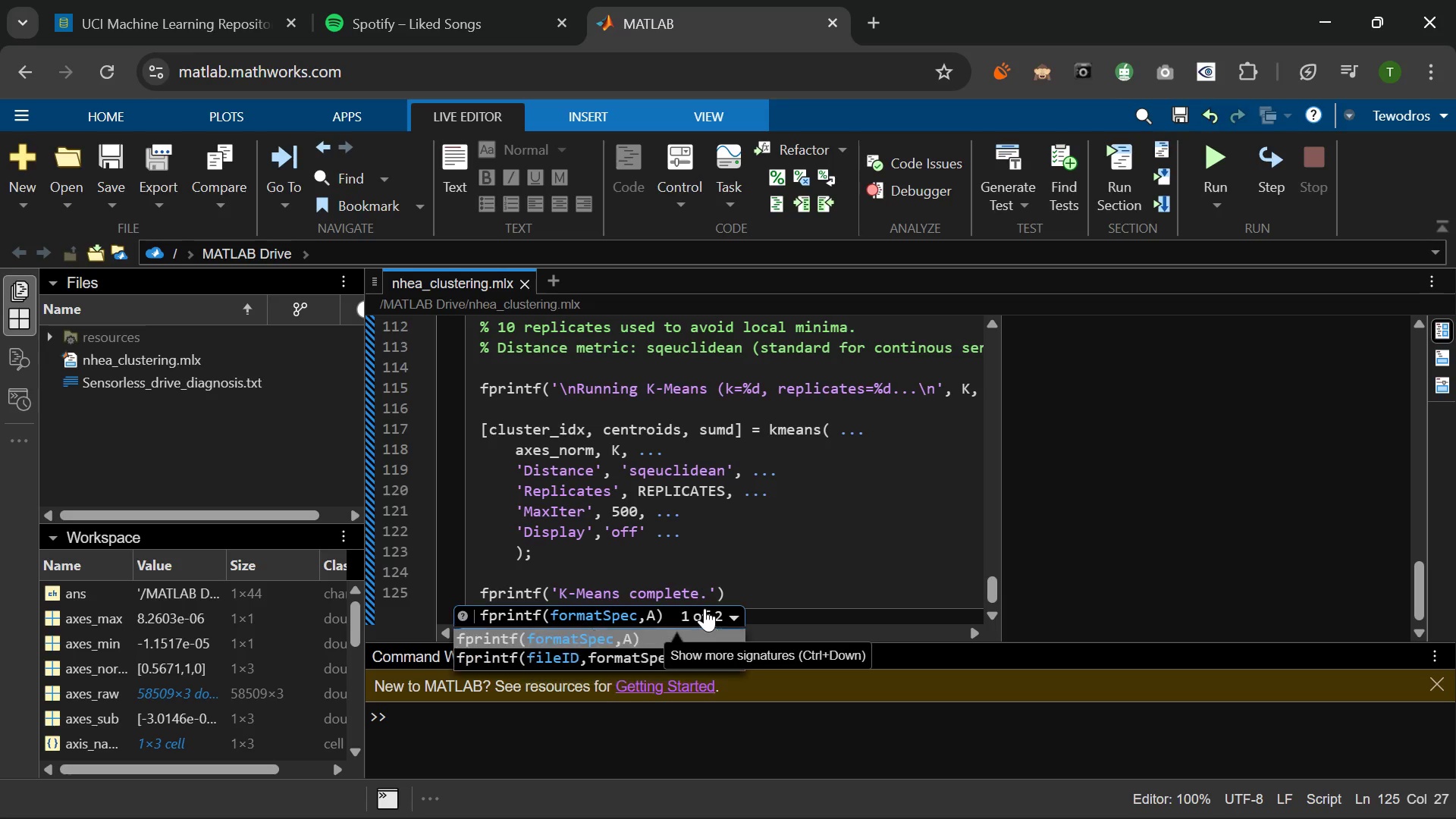 
triple_click([704, 608])
 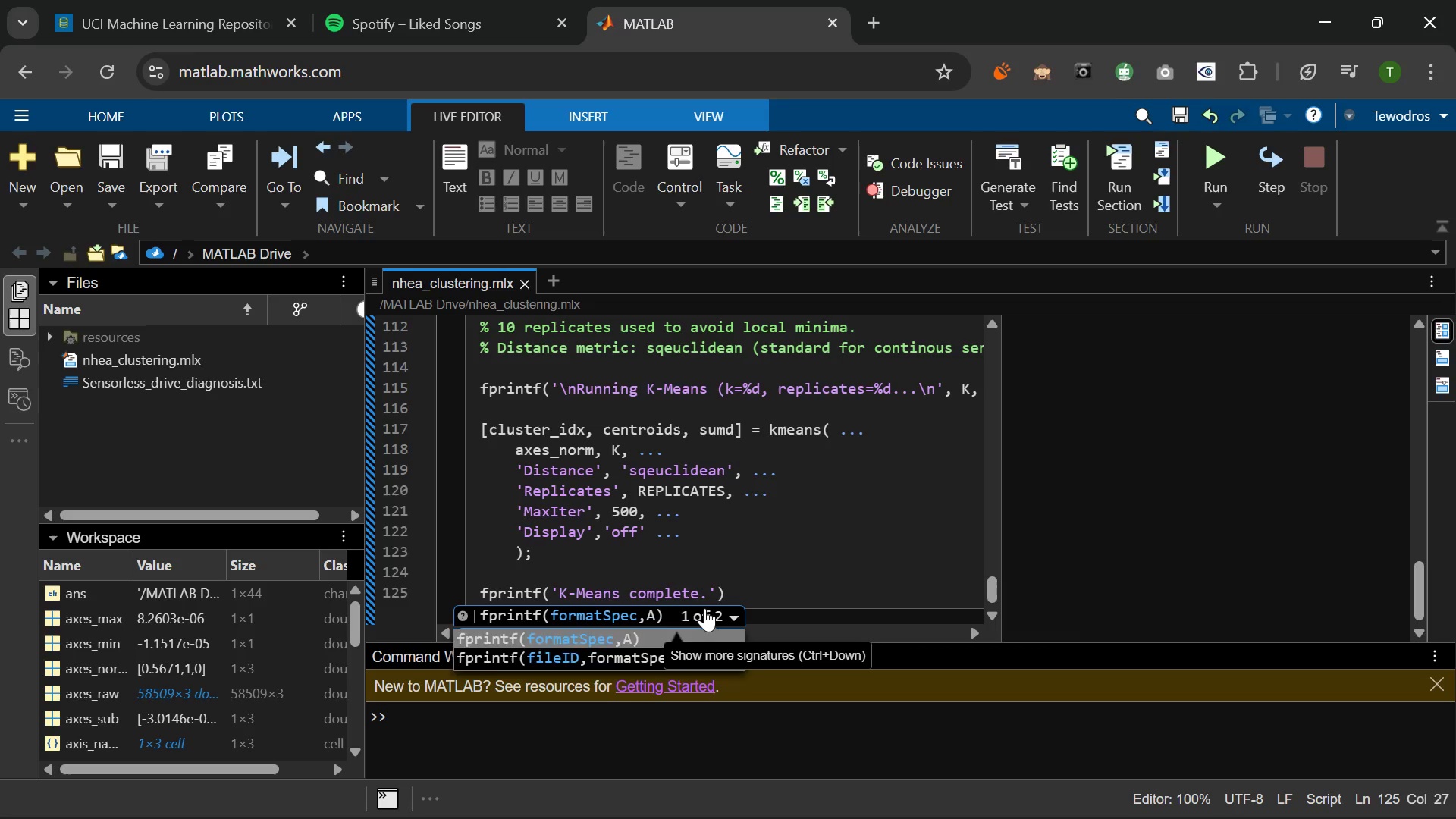 
triple_click([704, 608])
 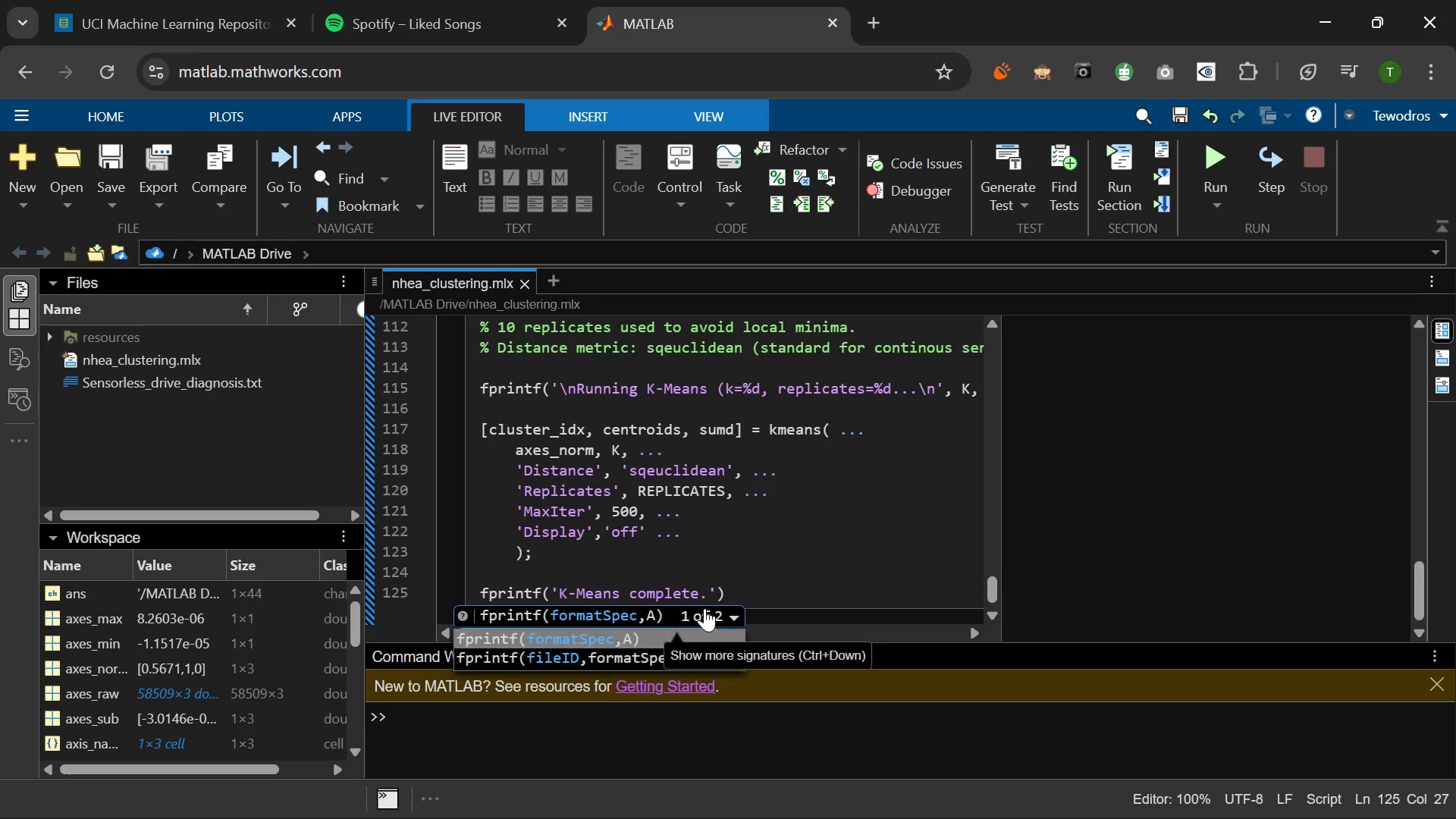 
triple_click([704, 608])
 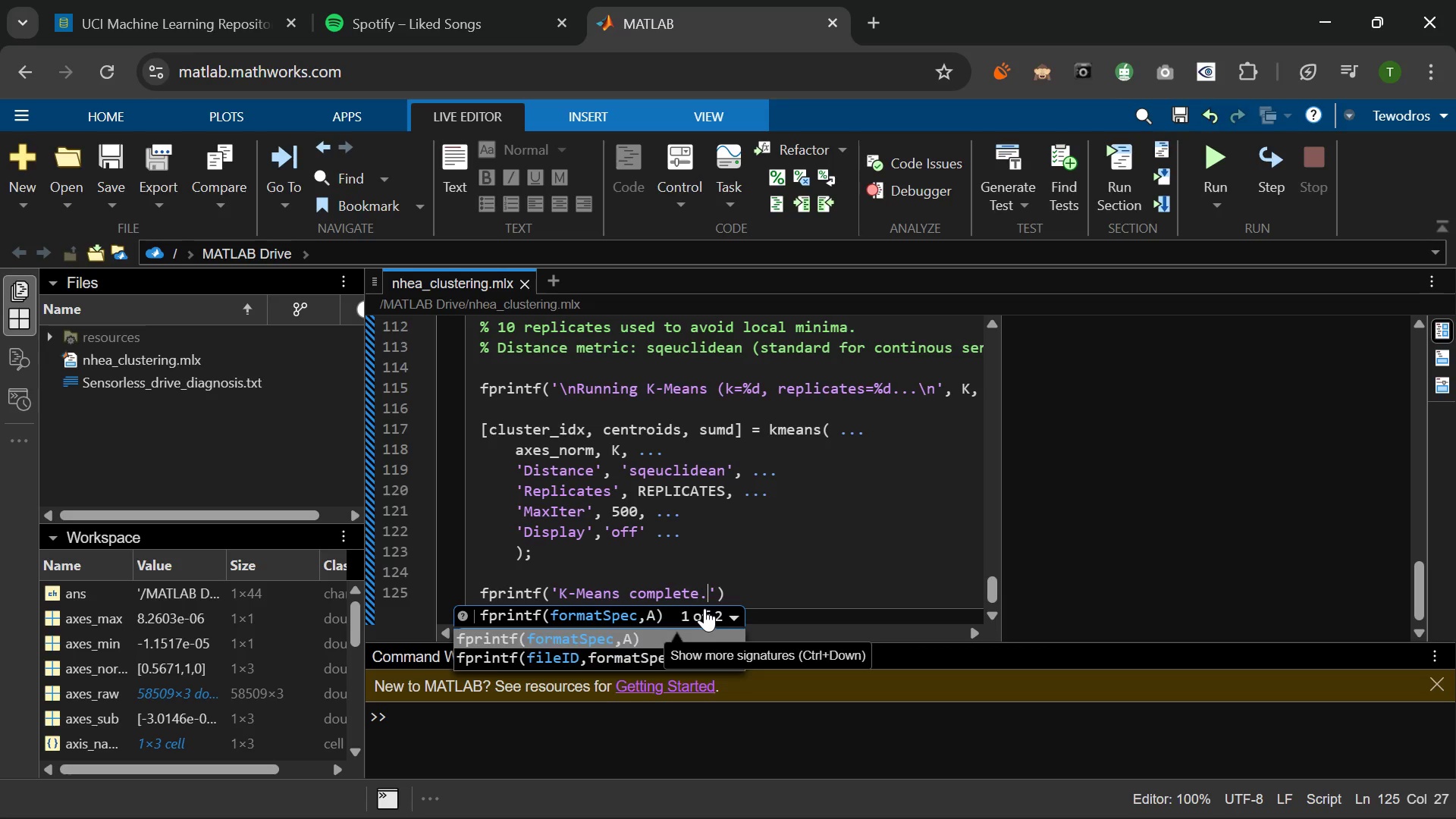 
triple_click([704, 608])
 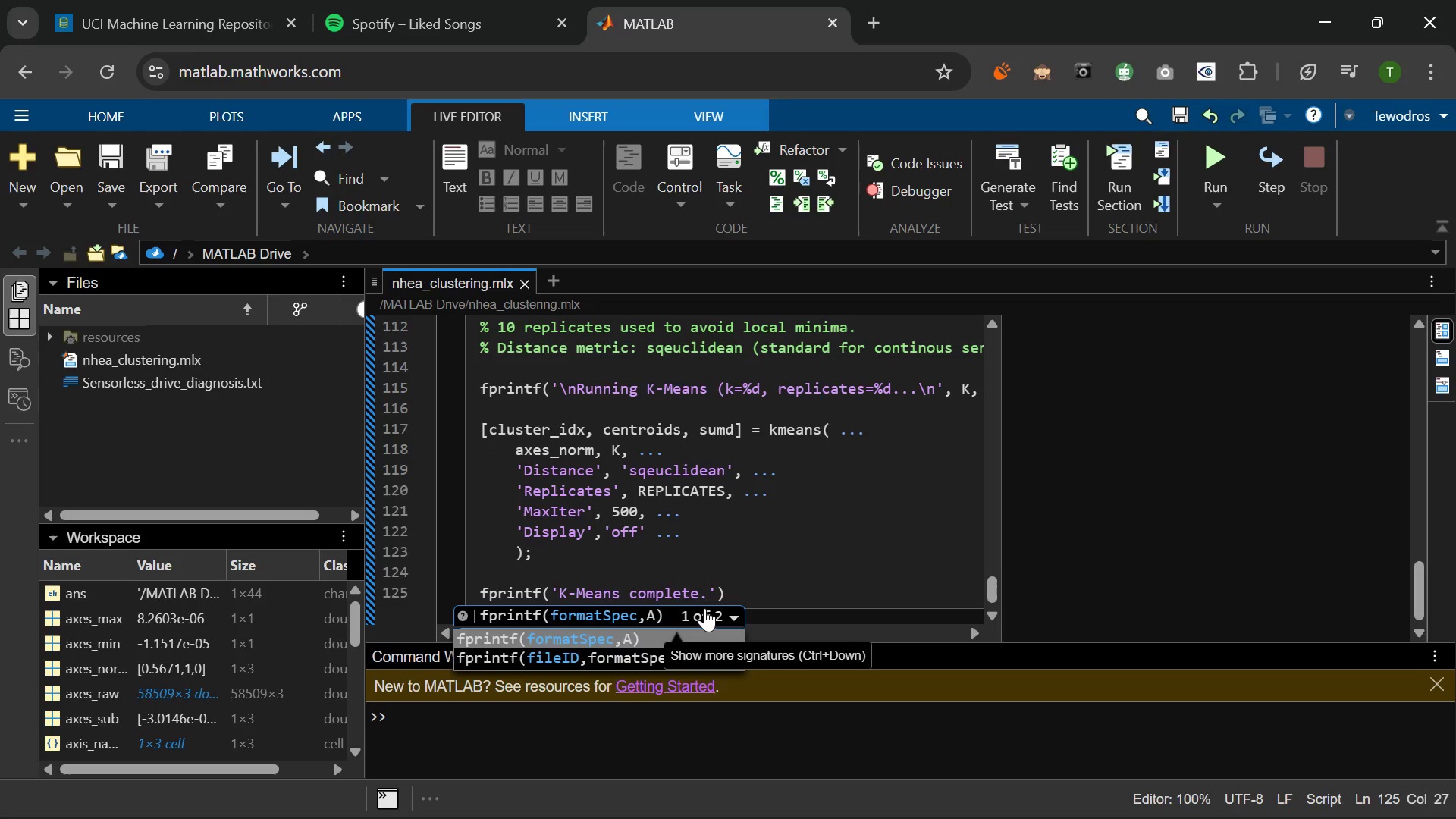 
triple_click([704, 608])
 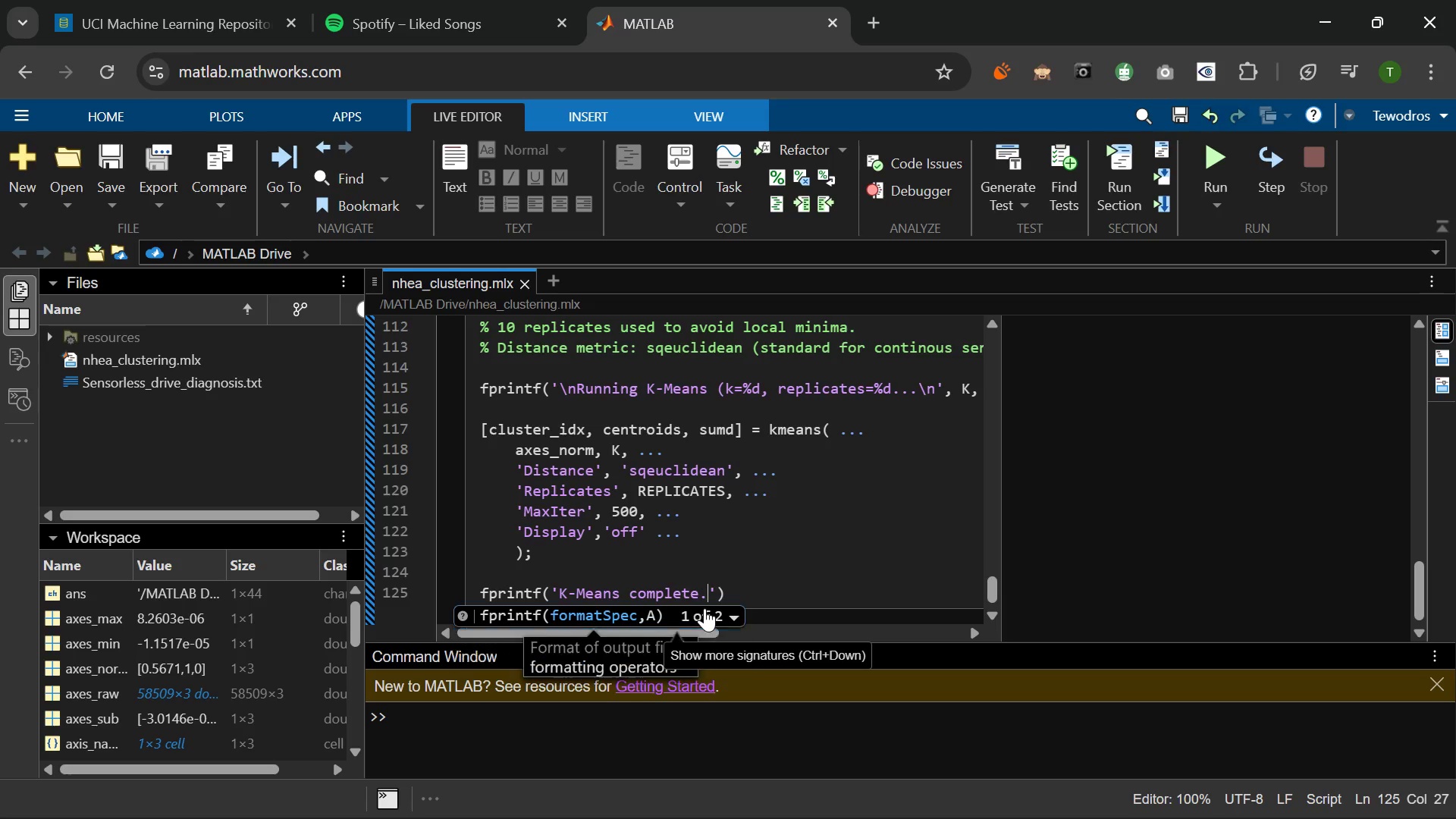 
triple_click([704, 608])
 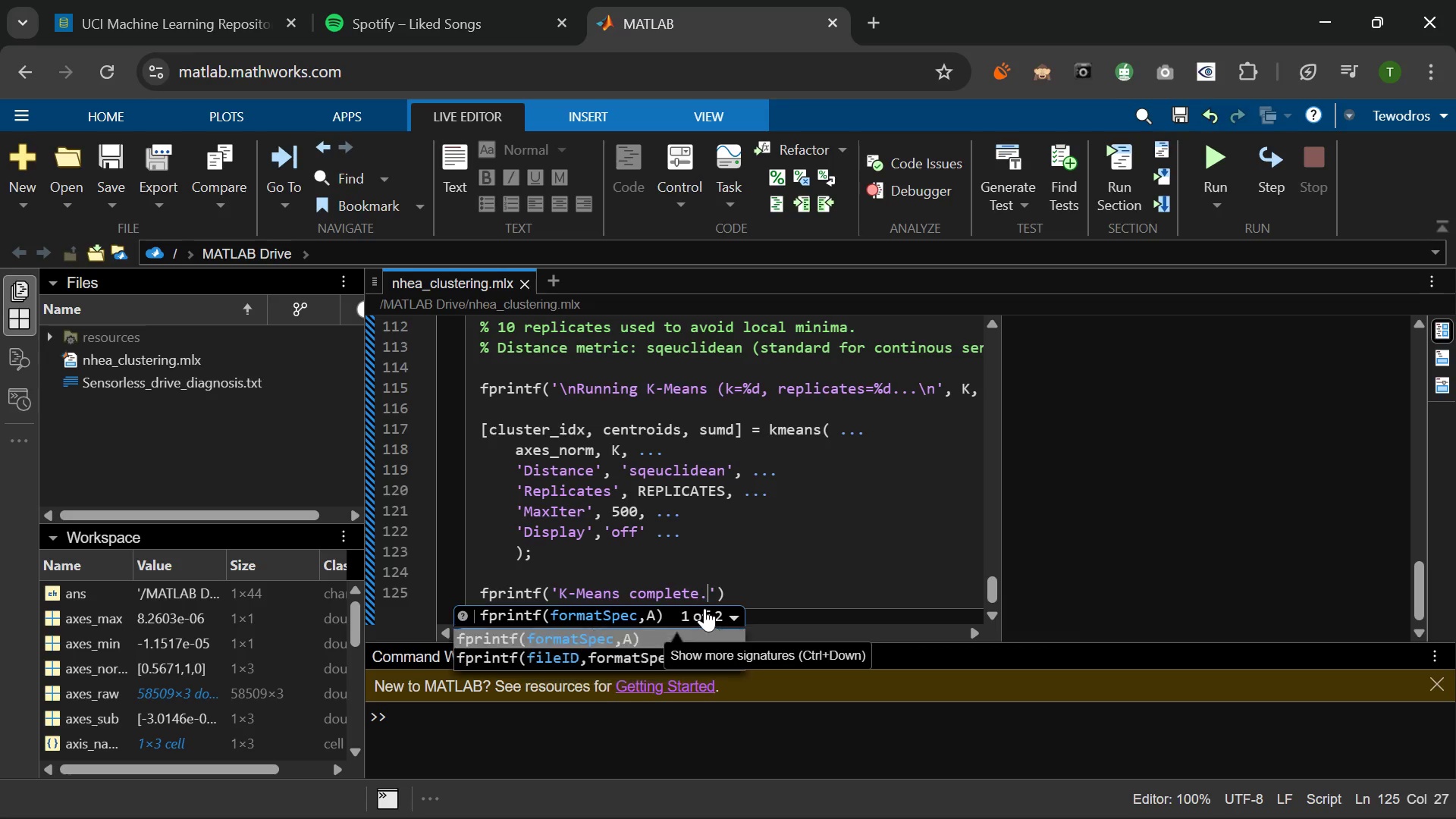 
triple_click([704, 608])
 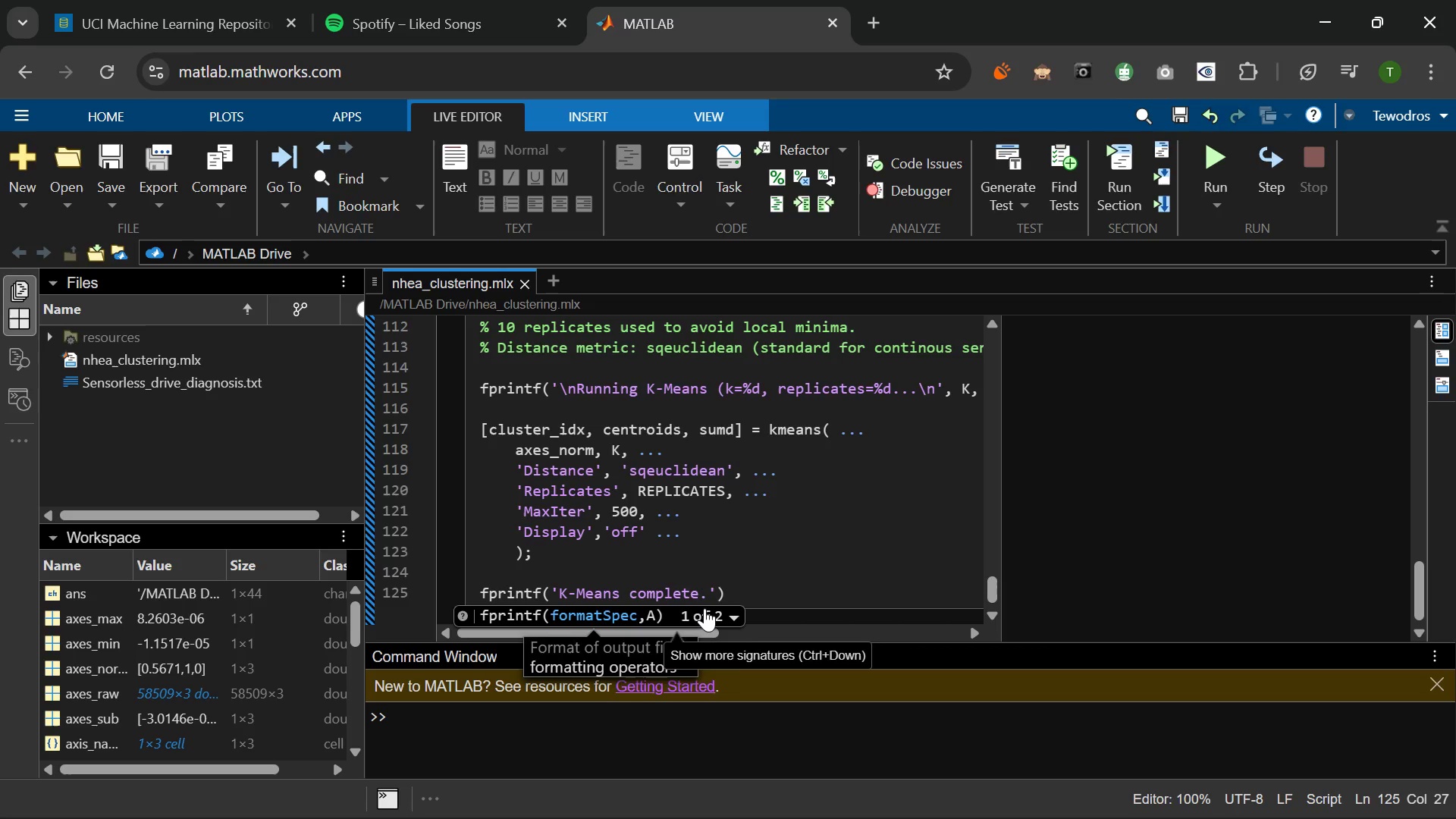 
triple_click([704, 608])
 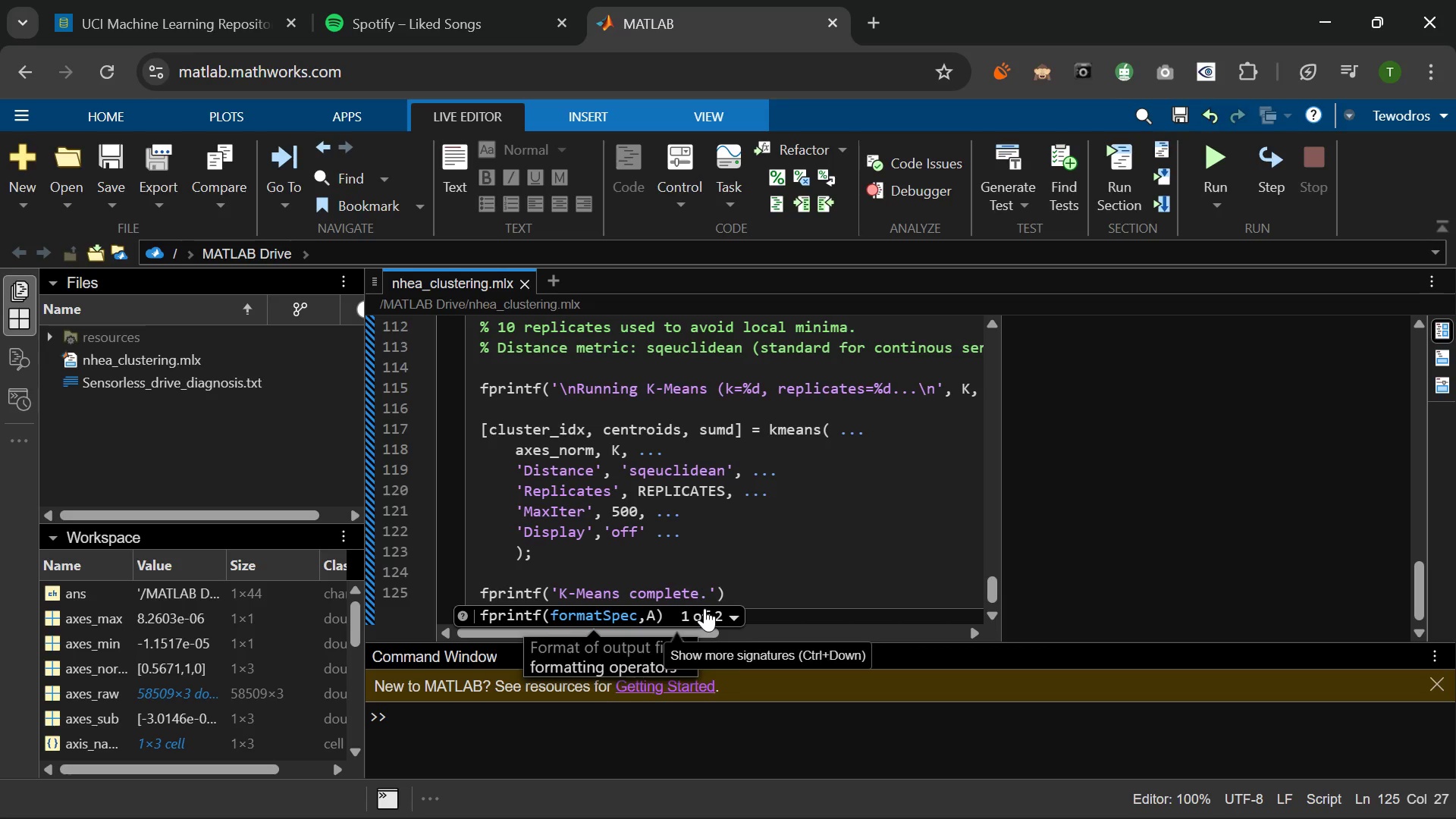 
triple_click([704, 608])
 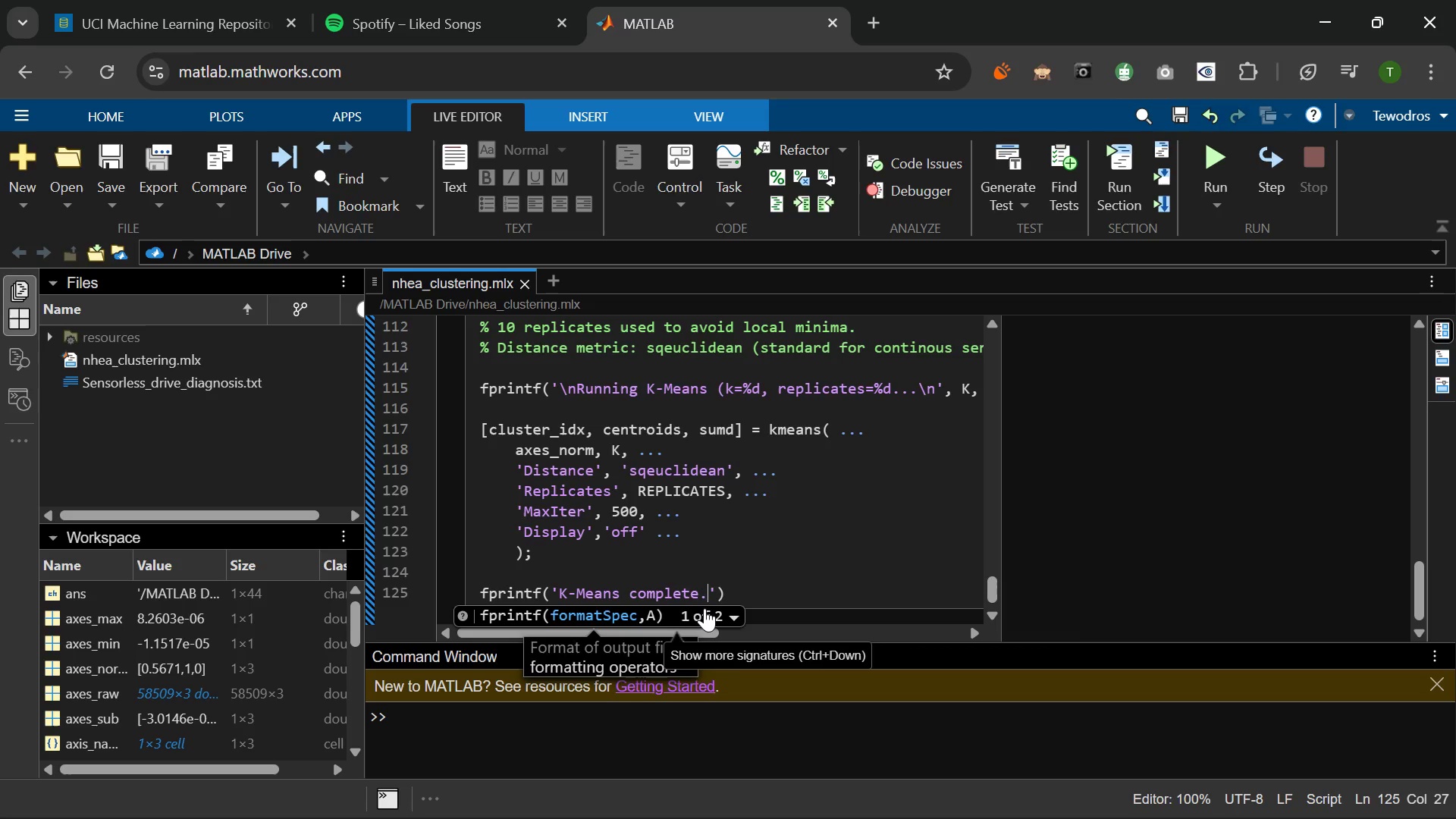 
left_click([704, 608])
 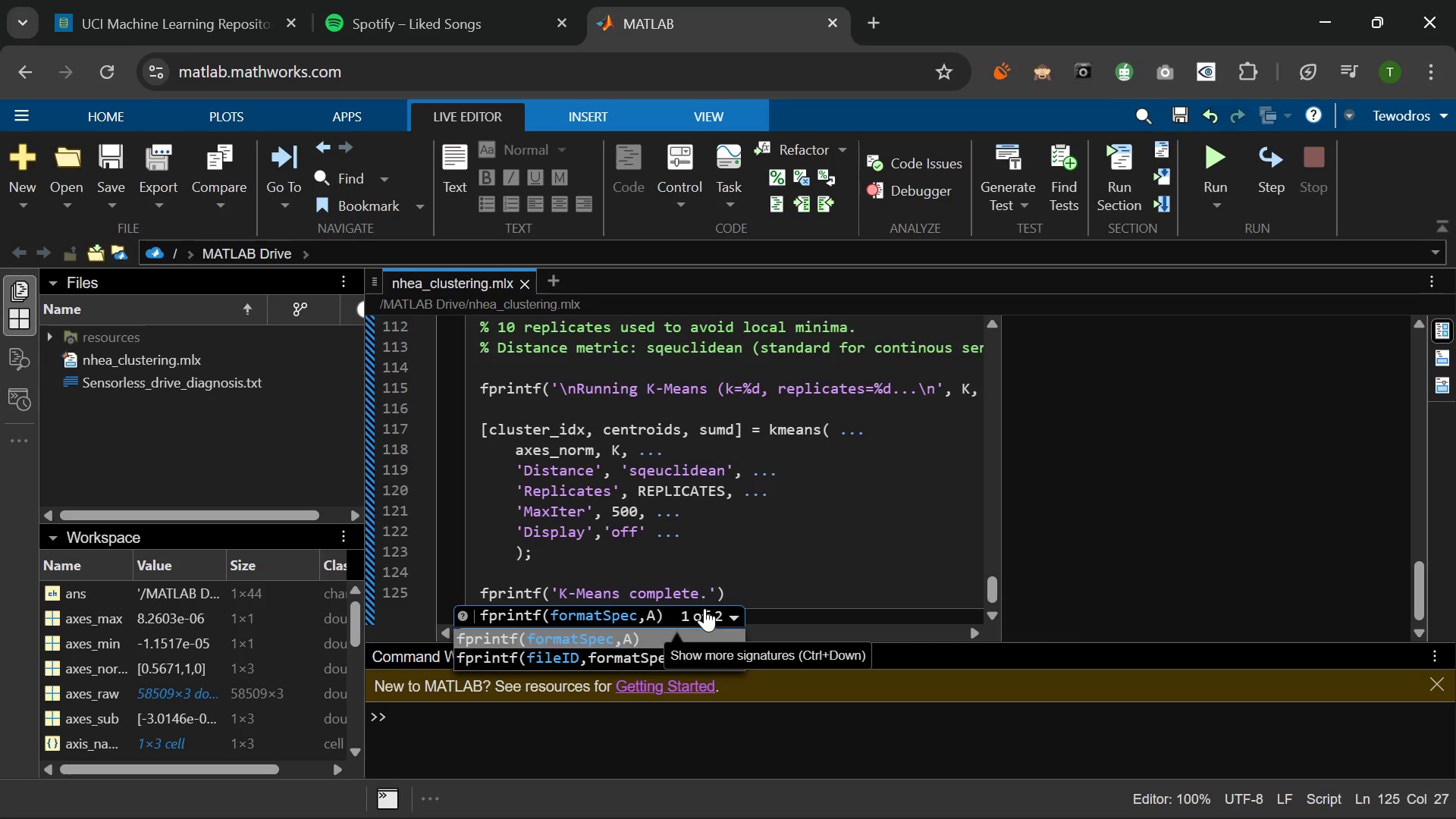 
double_click([704, 608])
 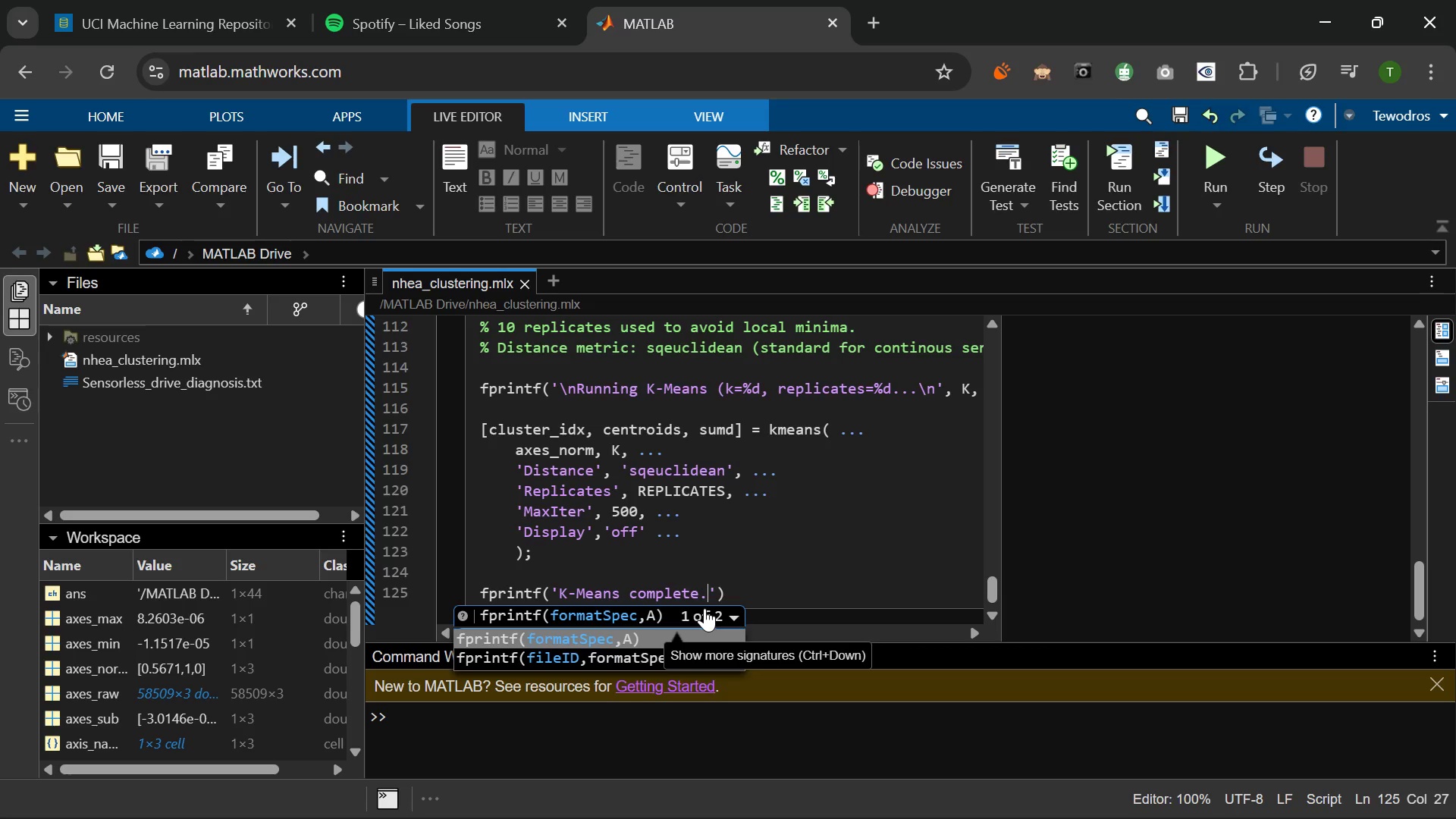 
double_click([704, 608])
 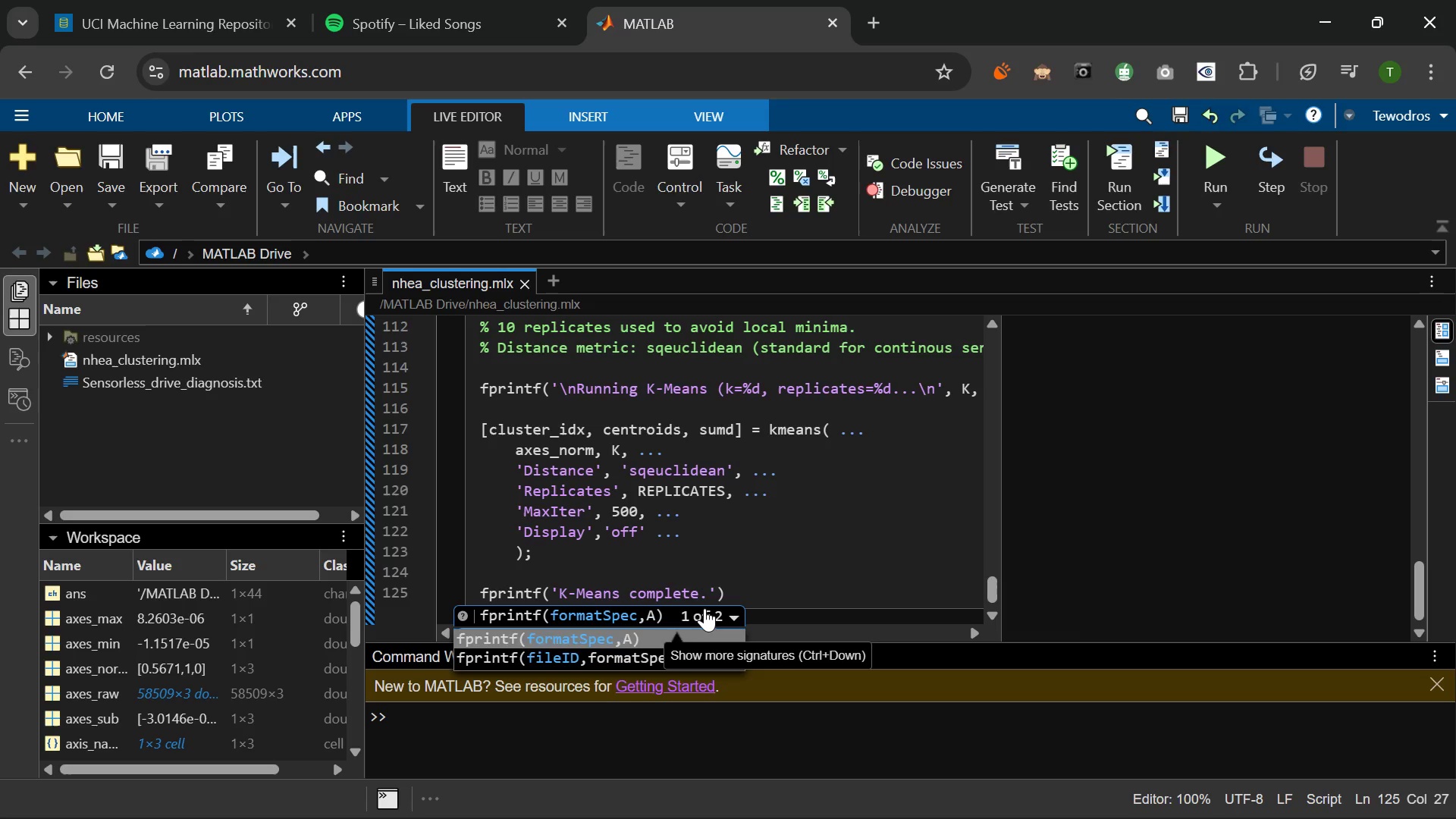 
double_click([704, 608])
 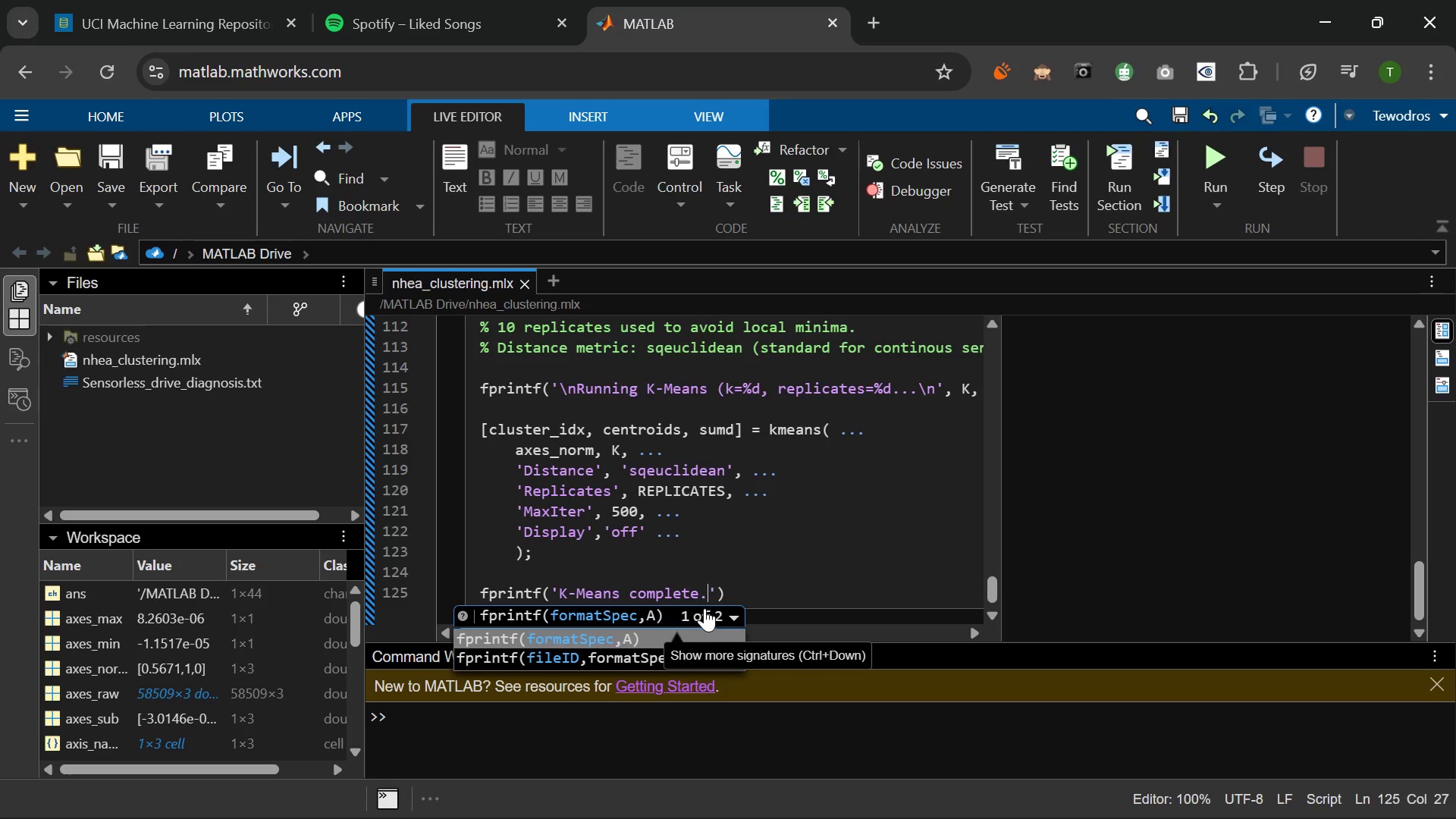 
double_click([704, 608])
 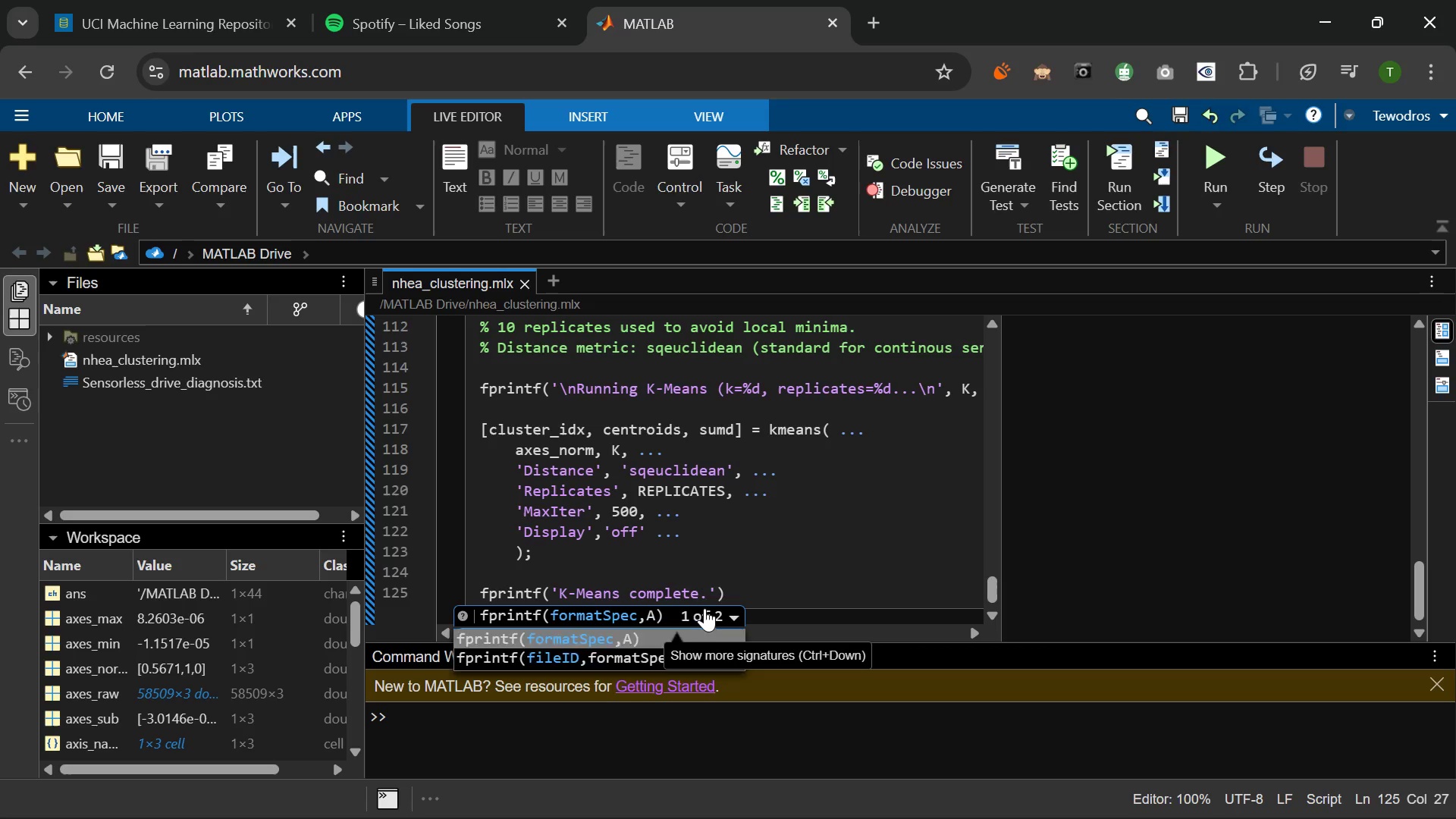 
double_click([704, 608])
 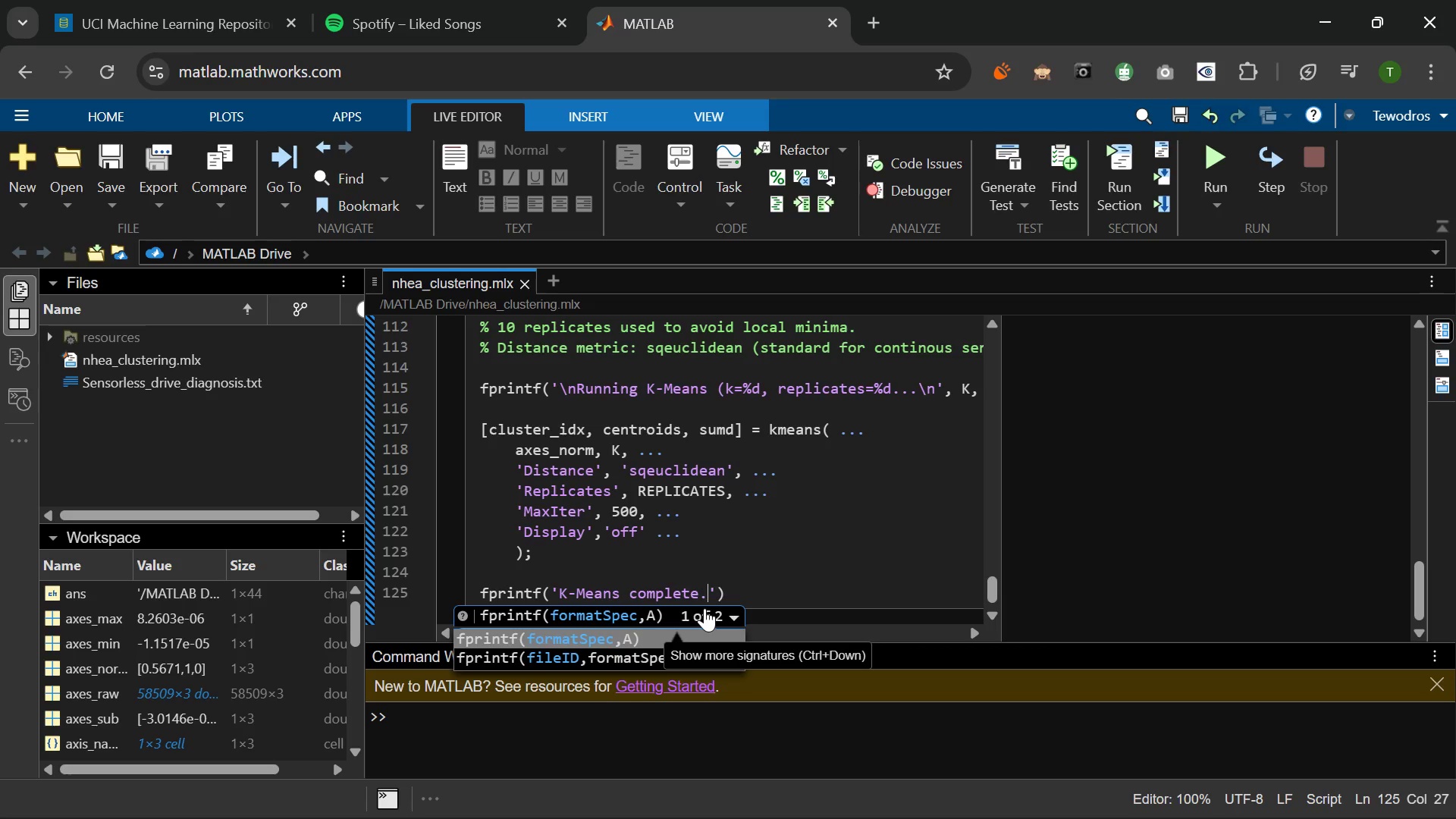 
triple_click([704, 608])
 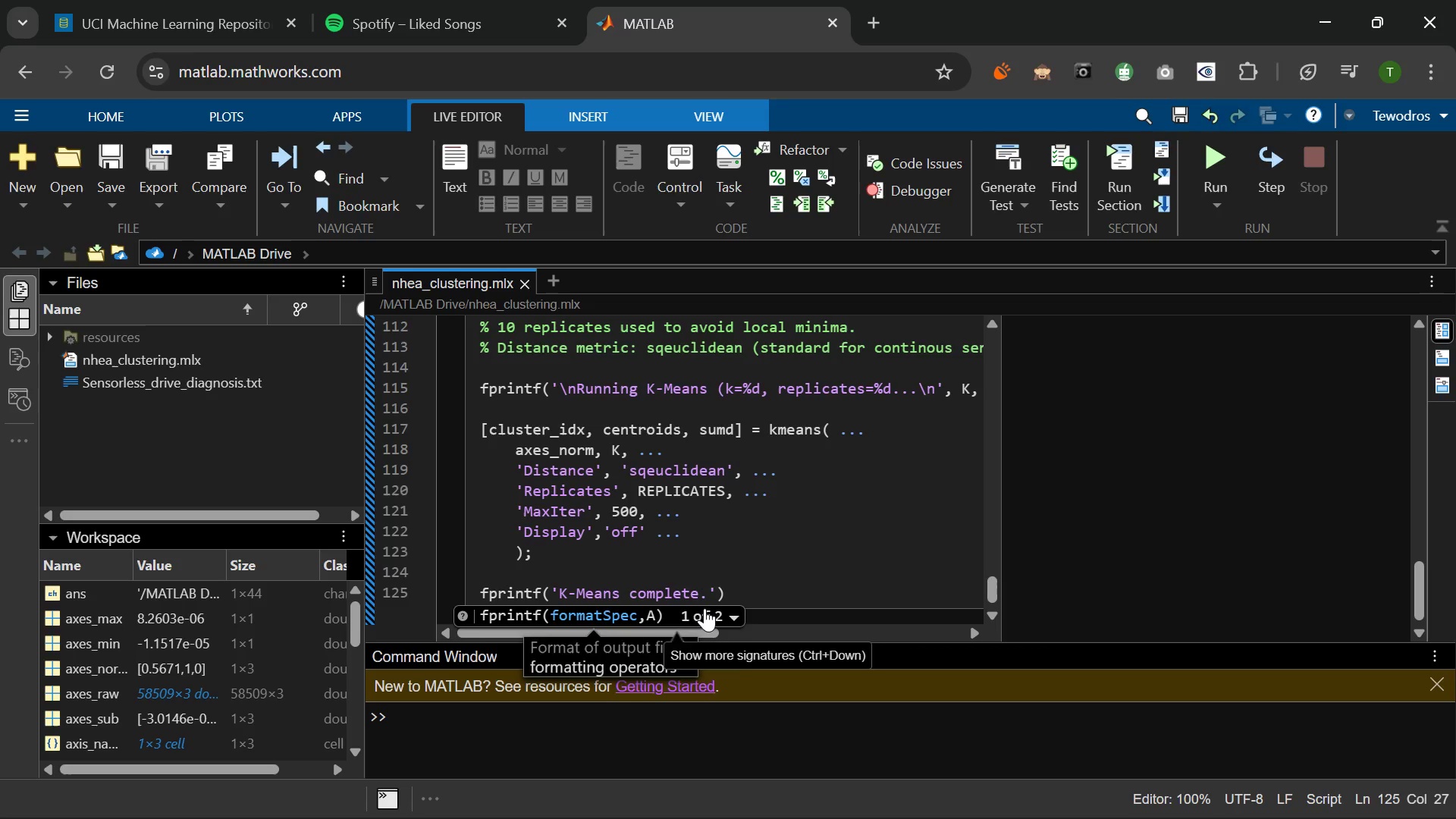 
double_click([704, 608])
 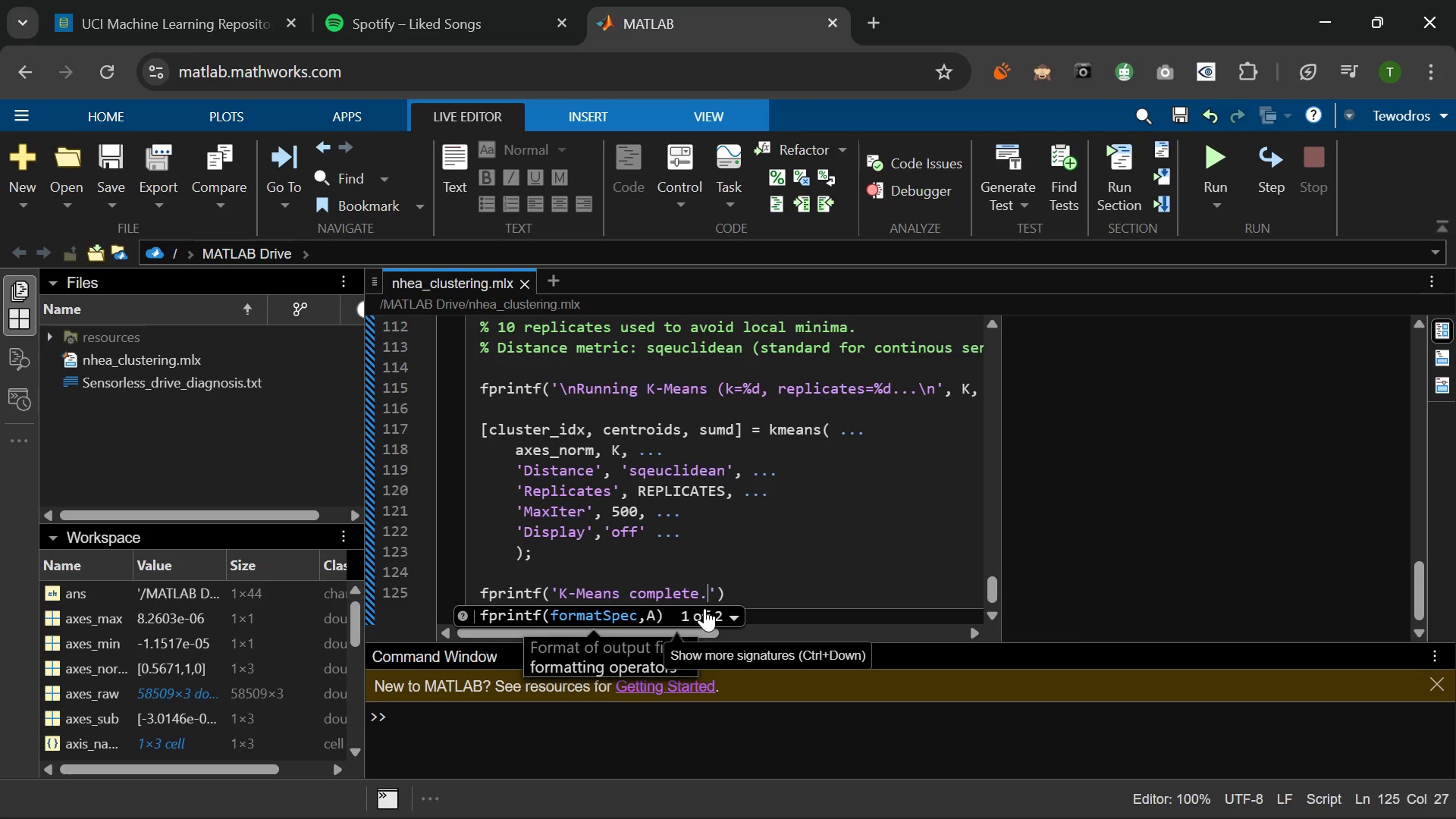 
double_click([704, 608])
 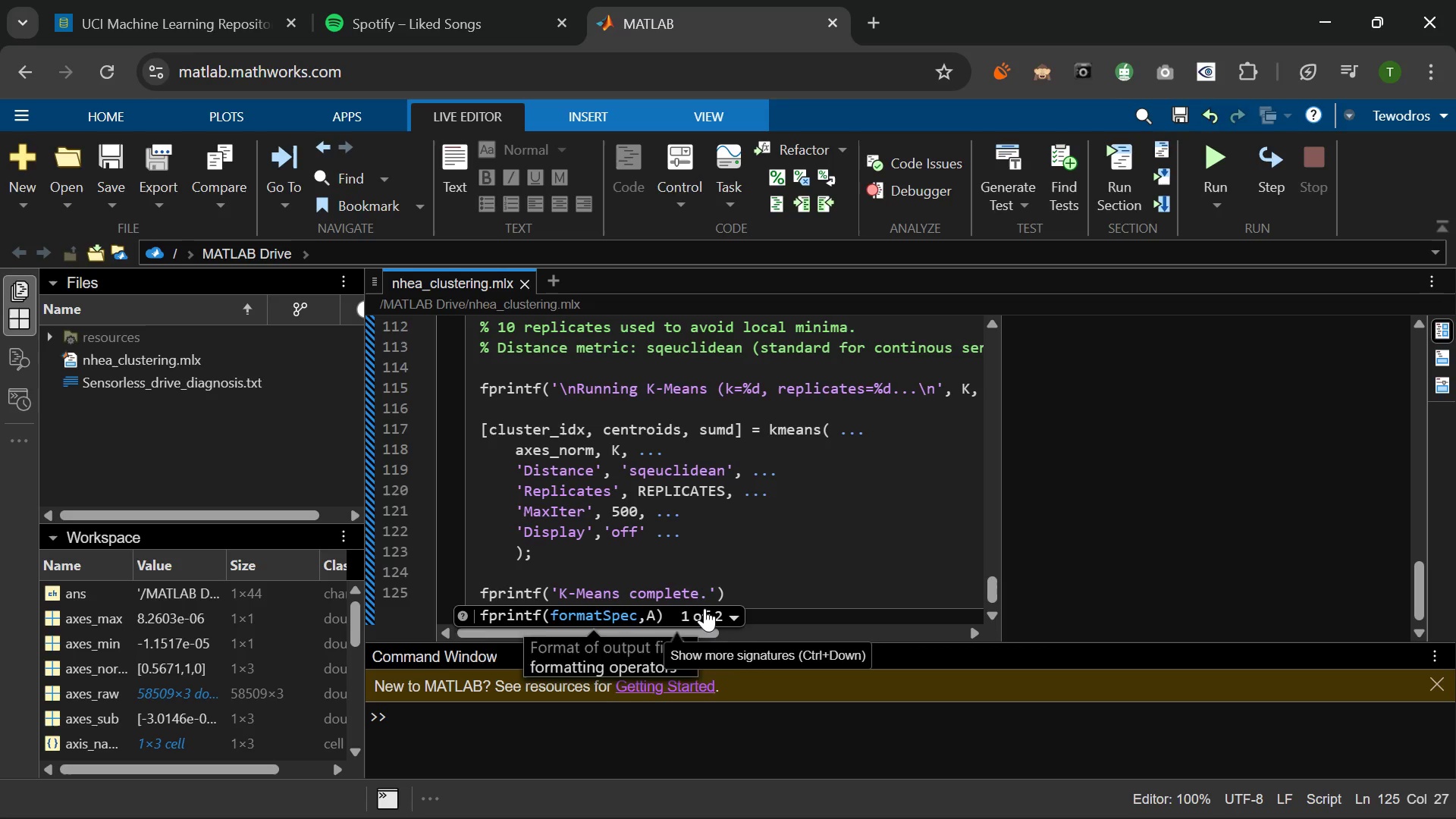 
double_click([704, 608])
 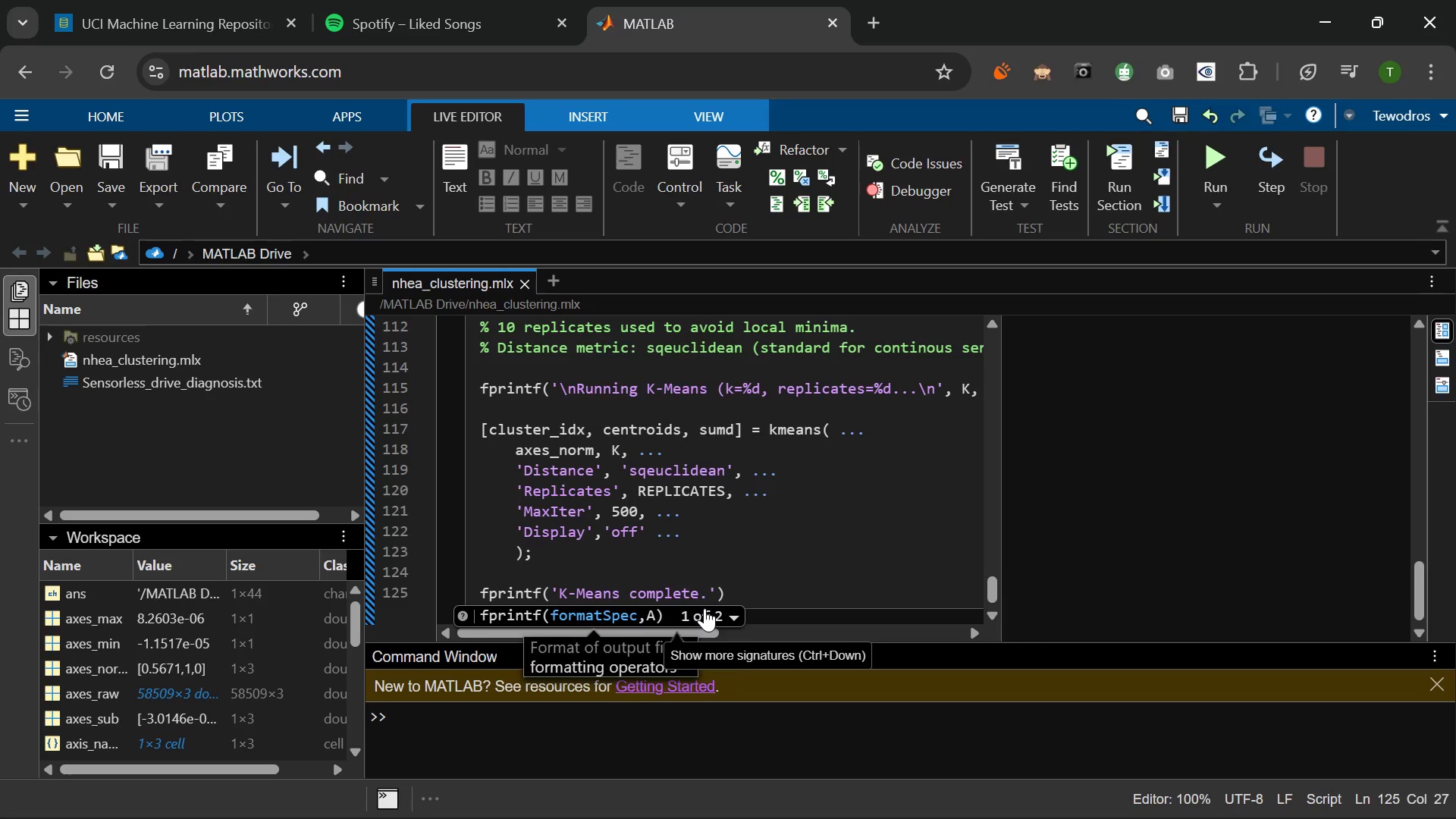 
triple_click([704, 608])
 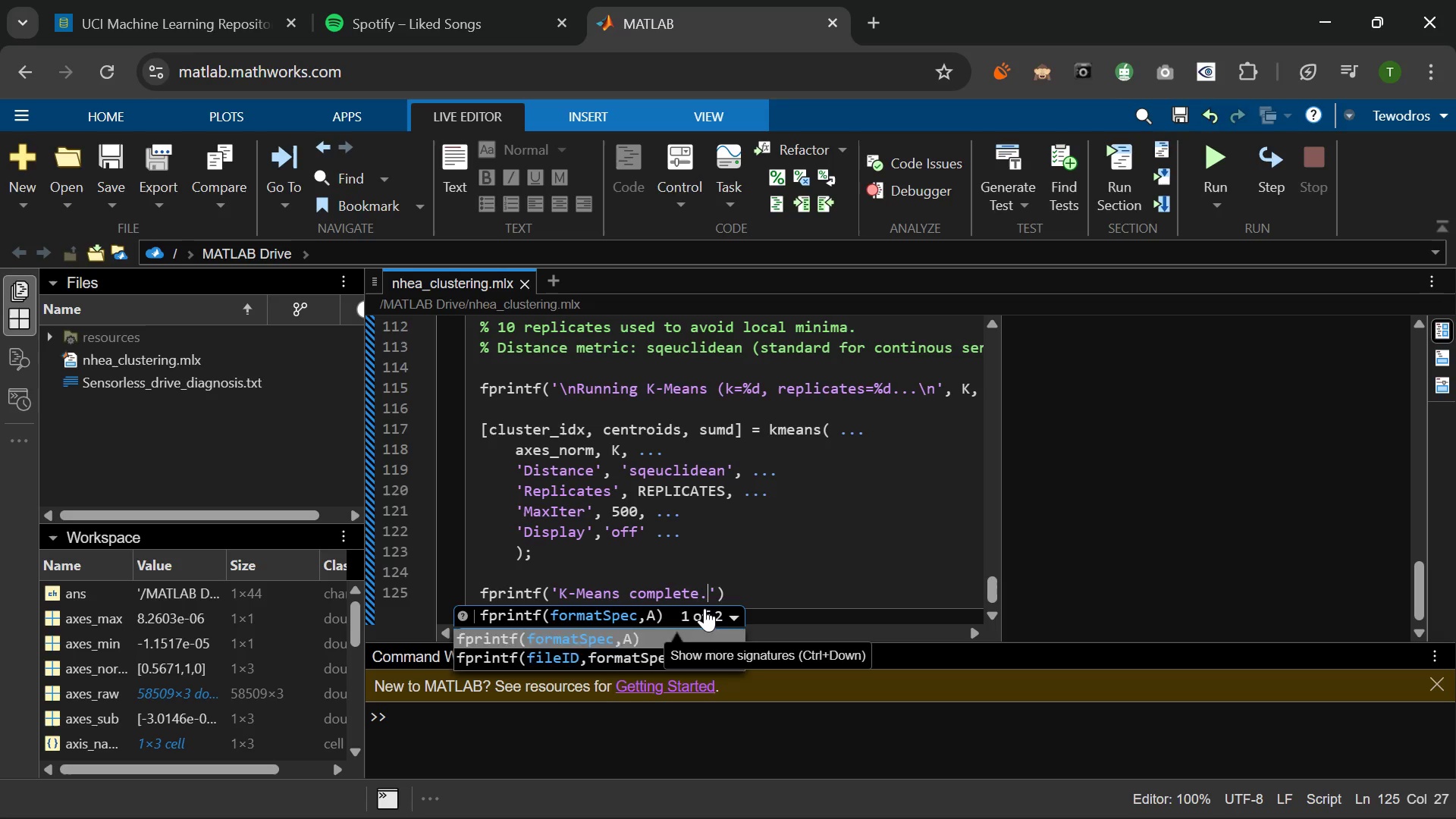 
triple_click([704, 608])
 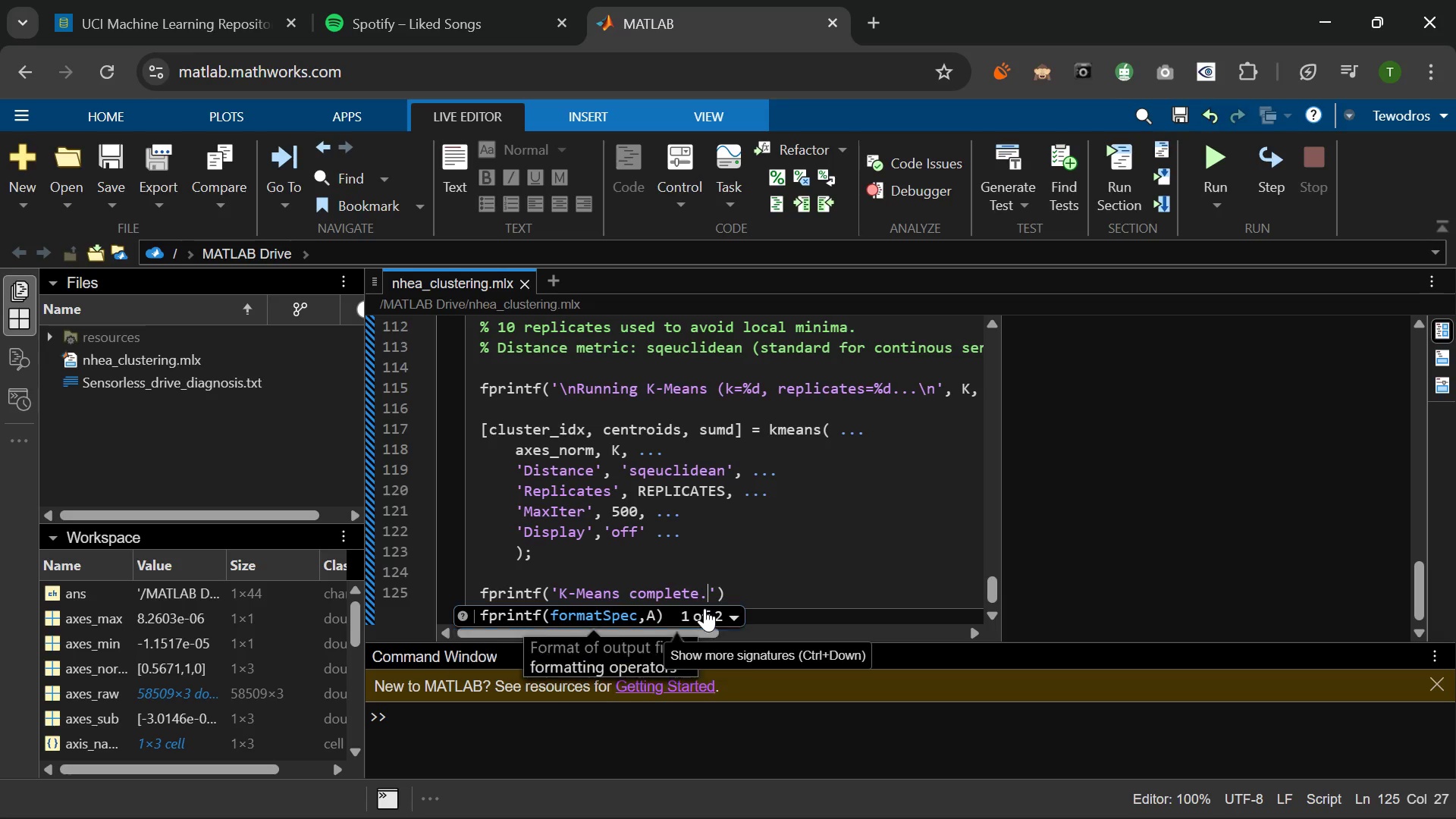 
triple_click([704, 608])
 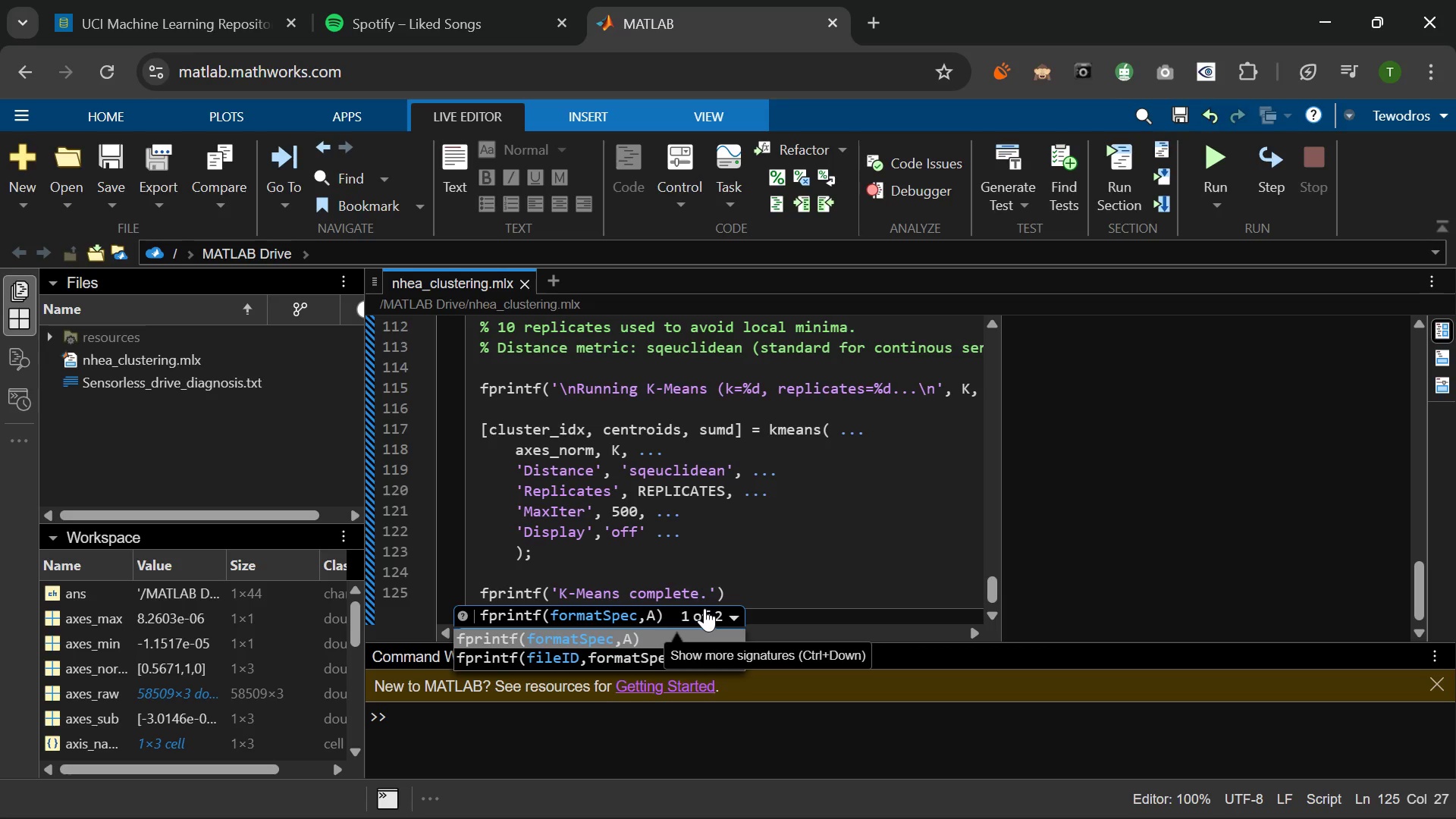 
double_click([704, 608])
 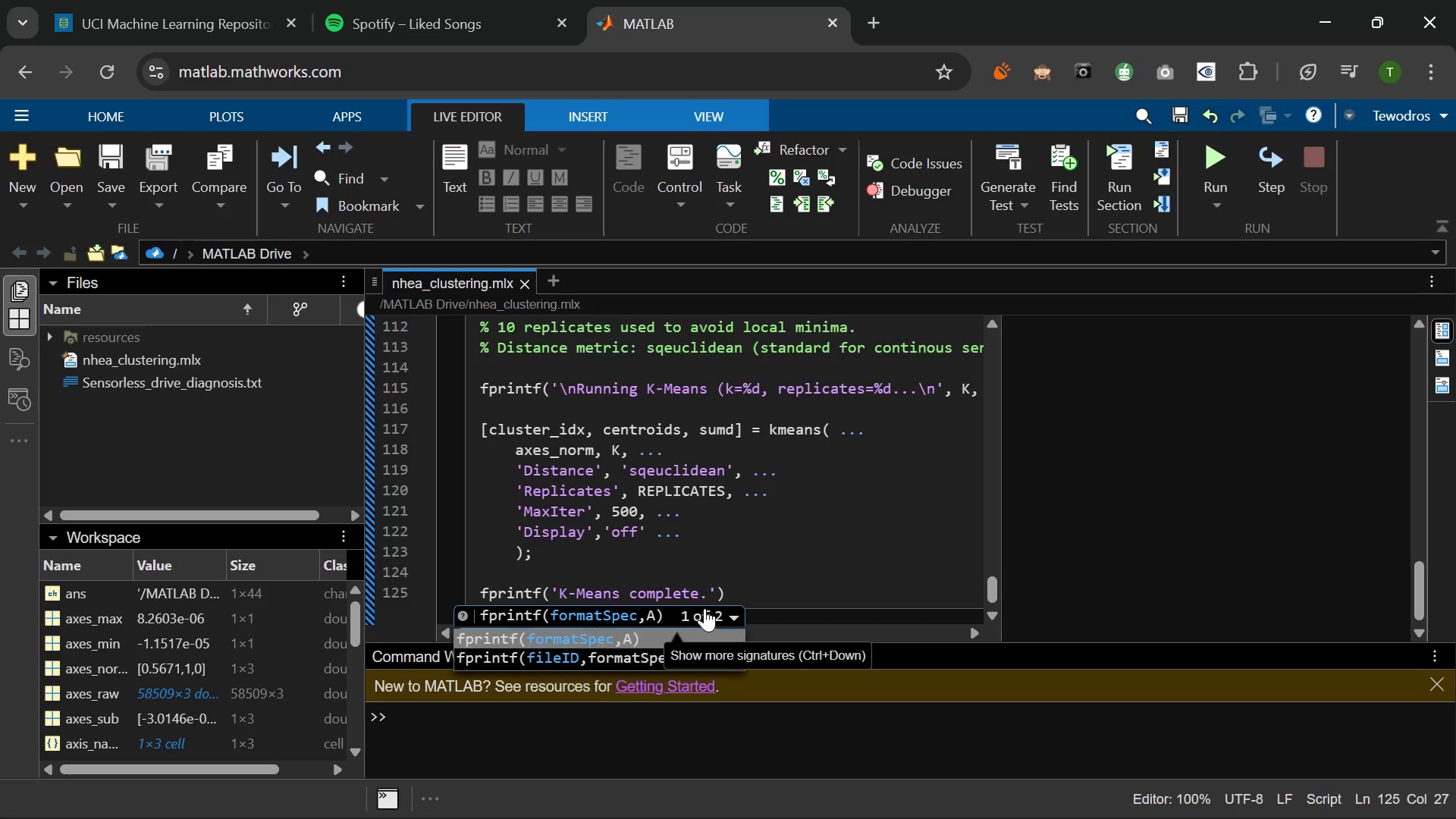 
triple_click([704, 608])
 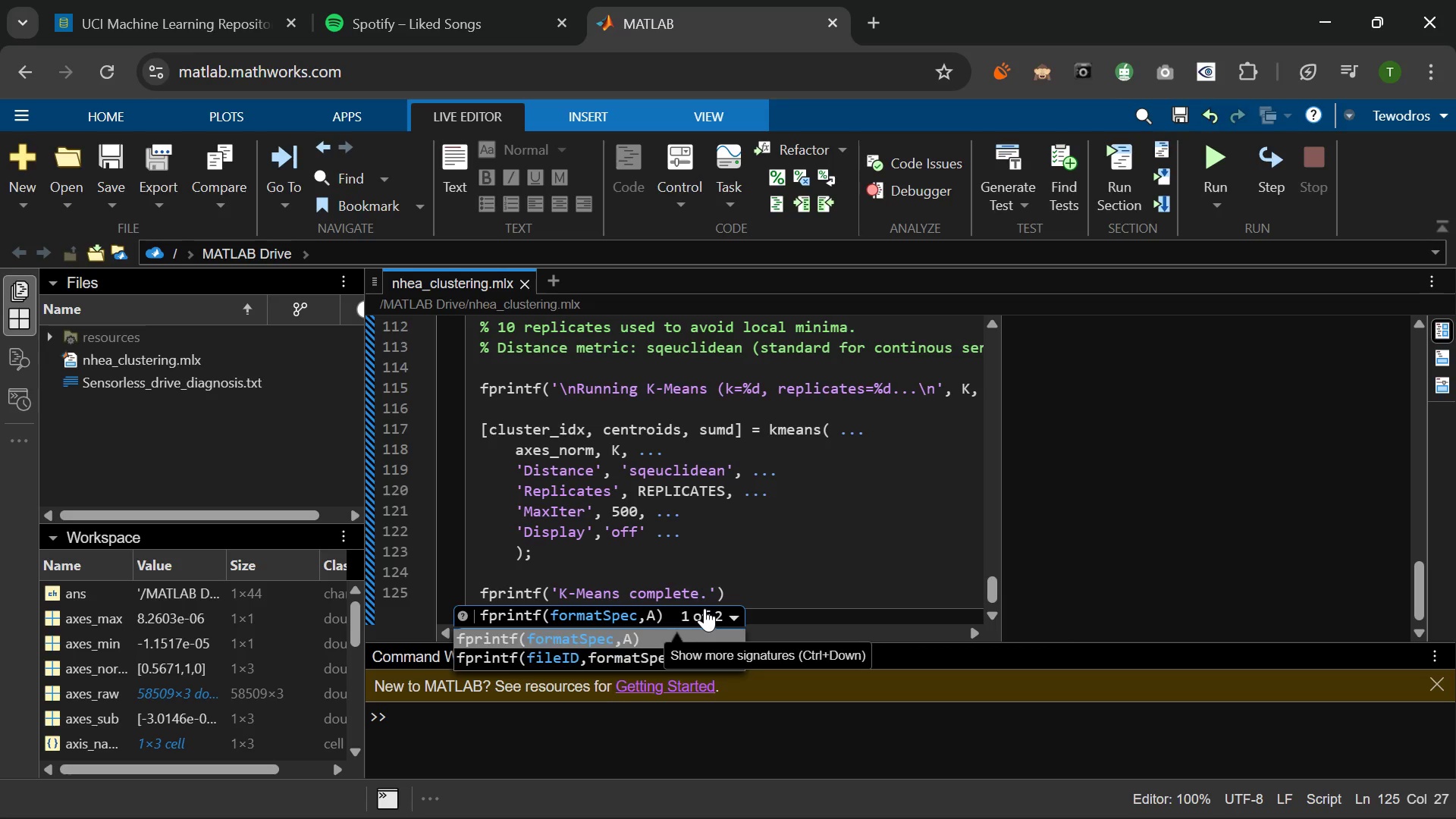 
triple_click([704, 608])
 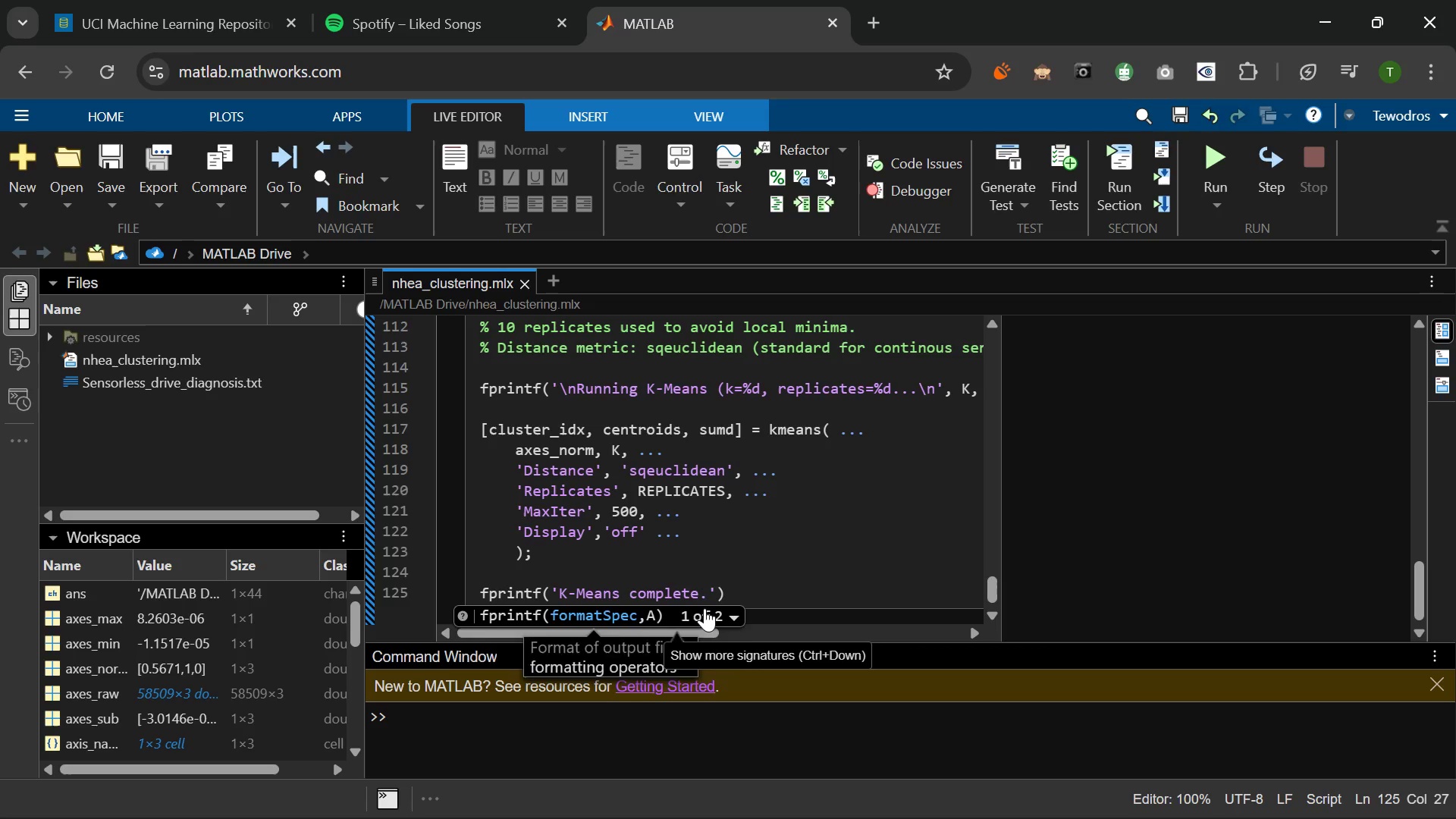 
triple_click([704, 608])
 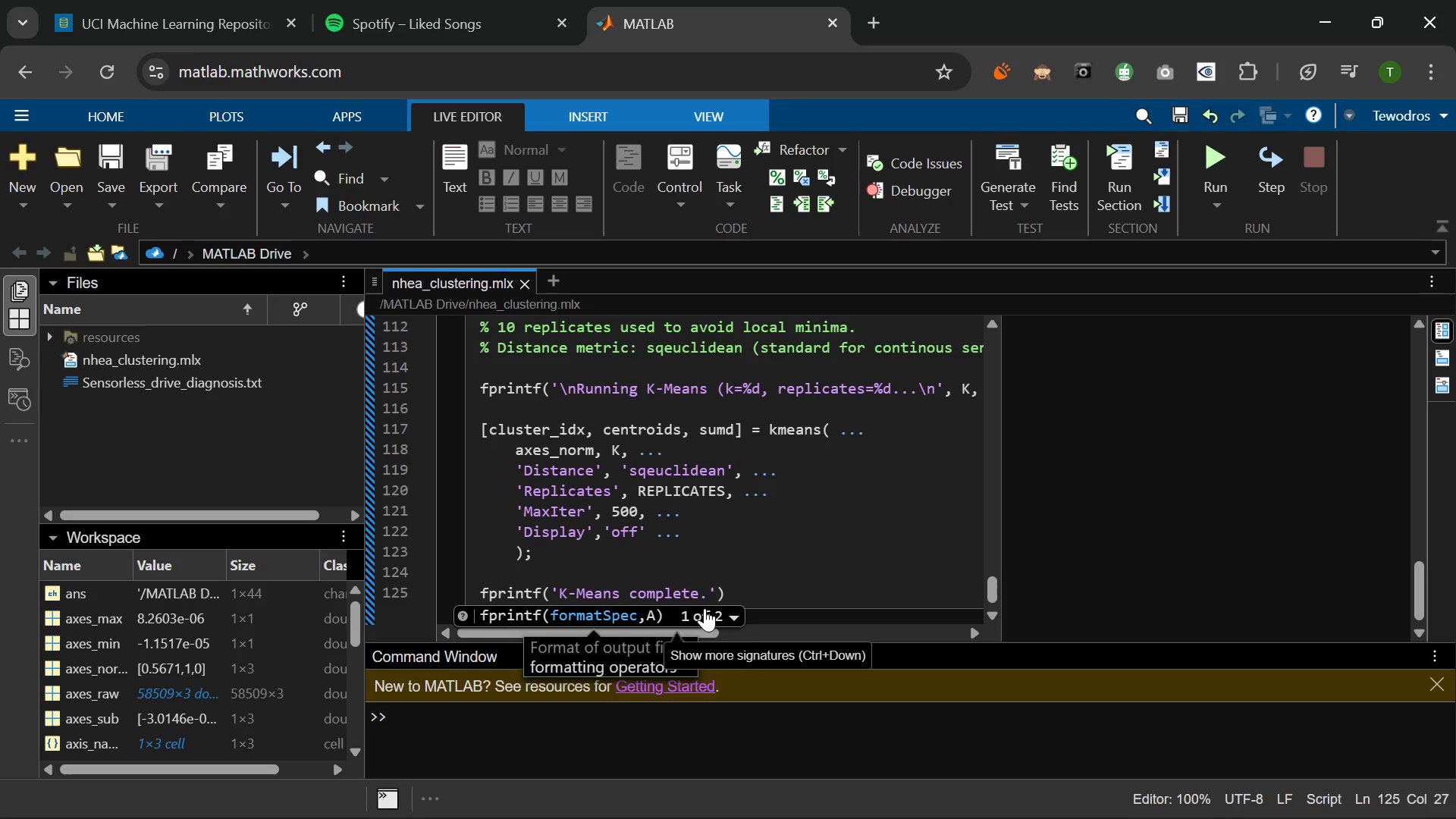 
double_click([704, 608])
 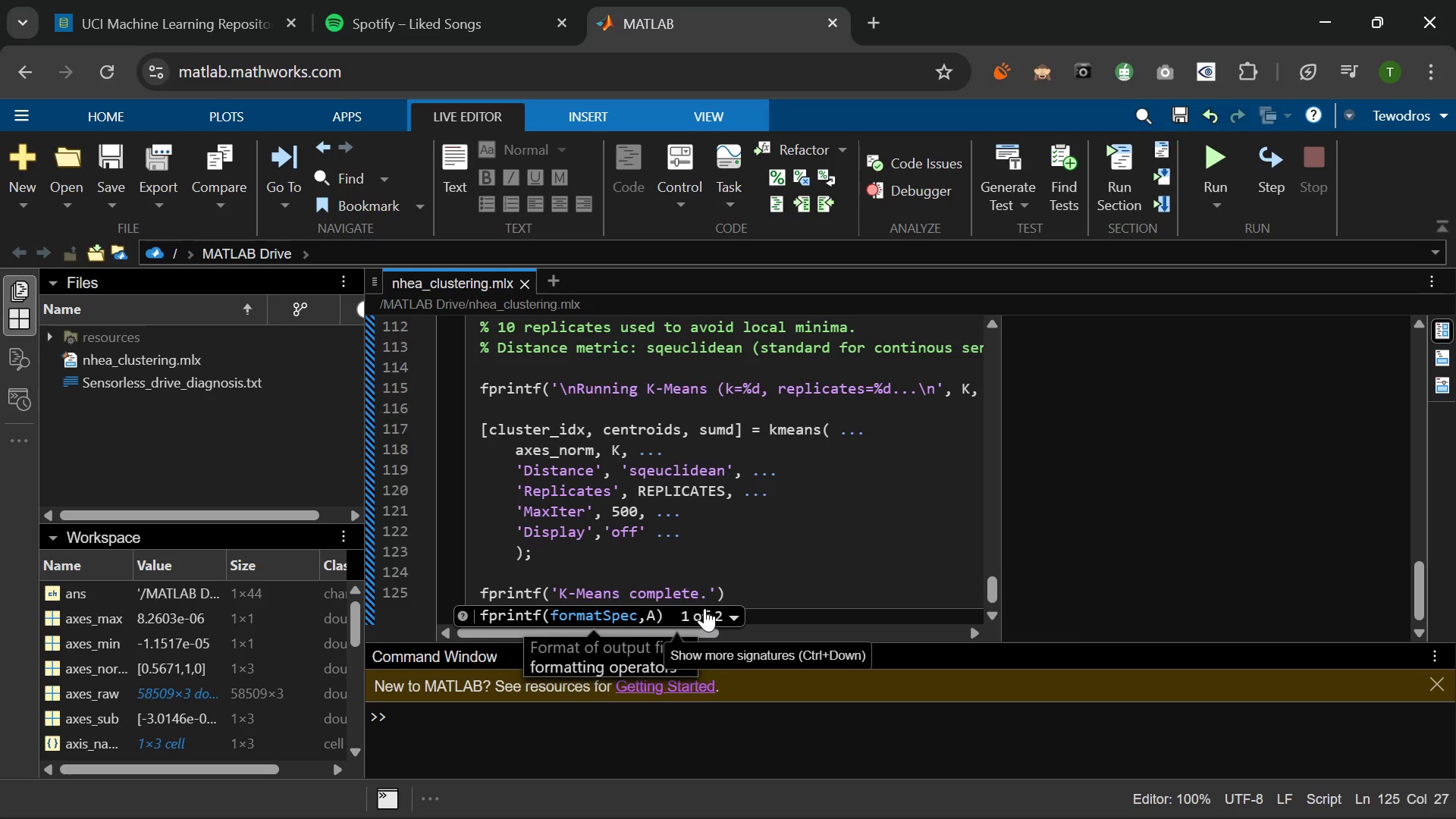 
triple_click([704, 608])
 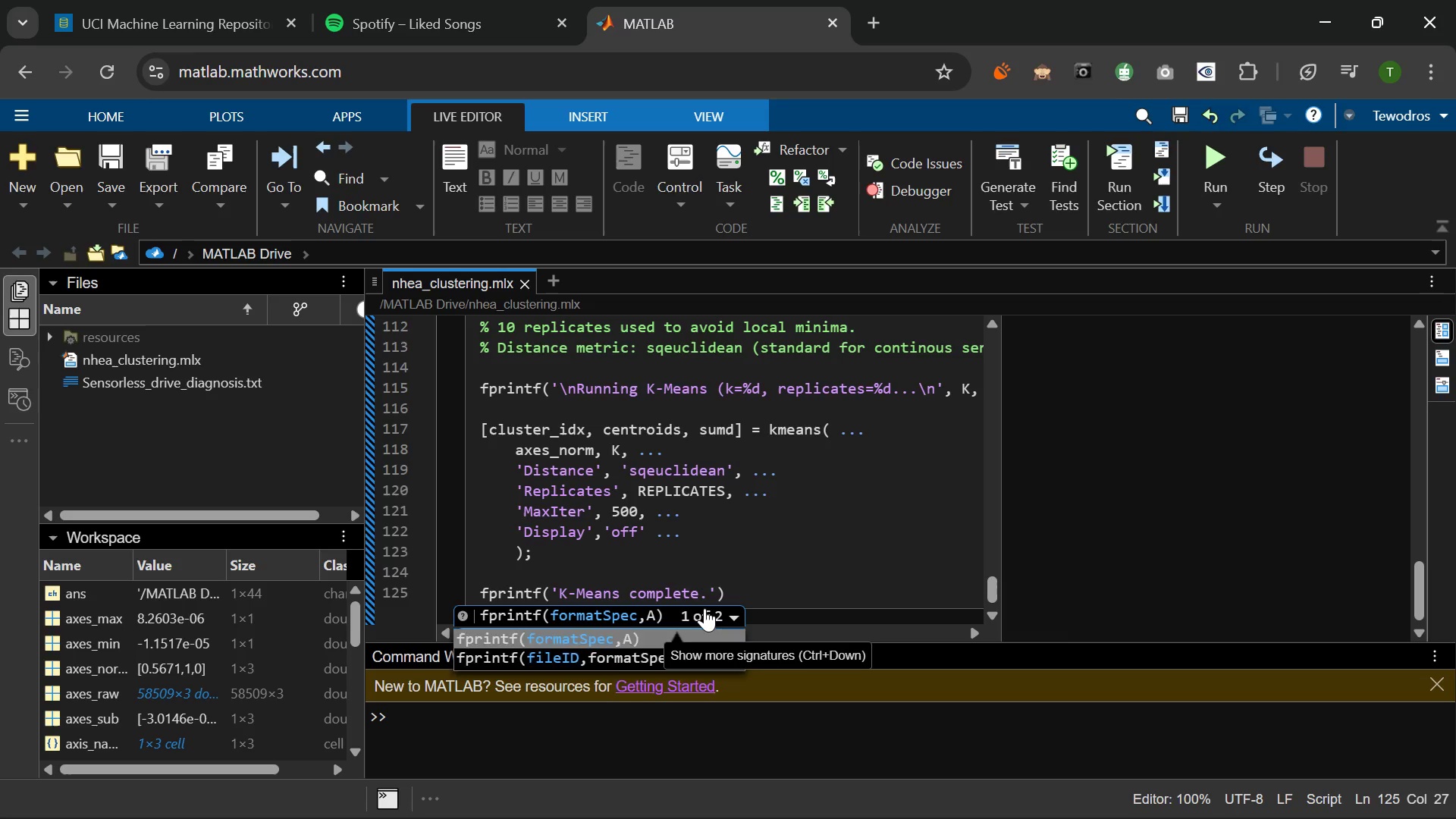 
triple_click([704, 608])
 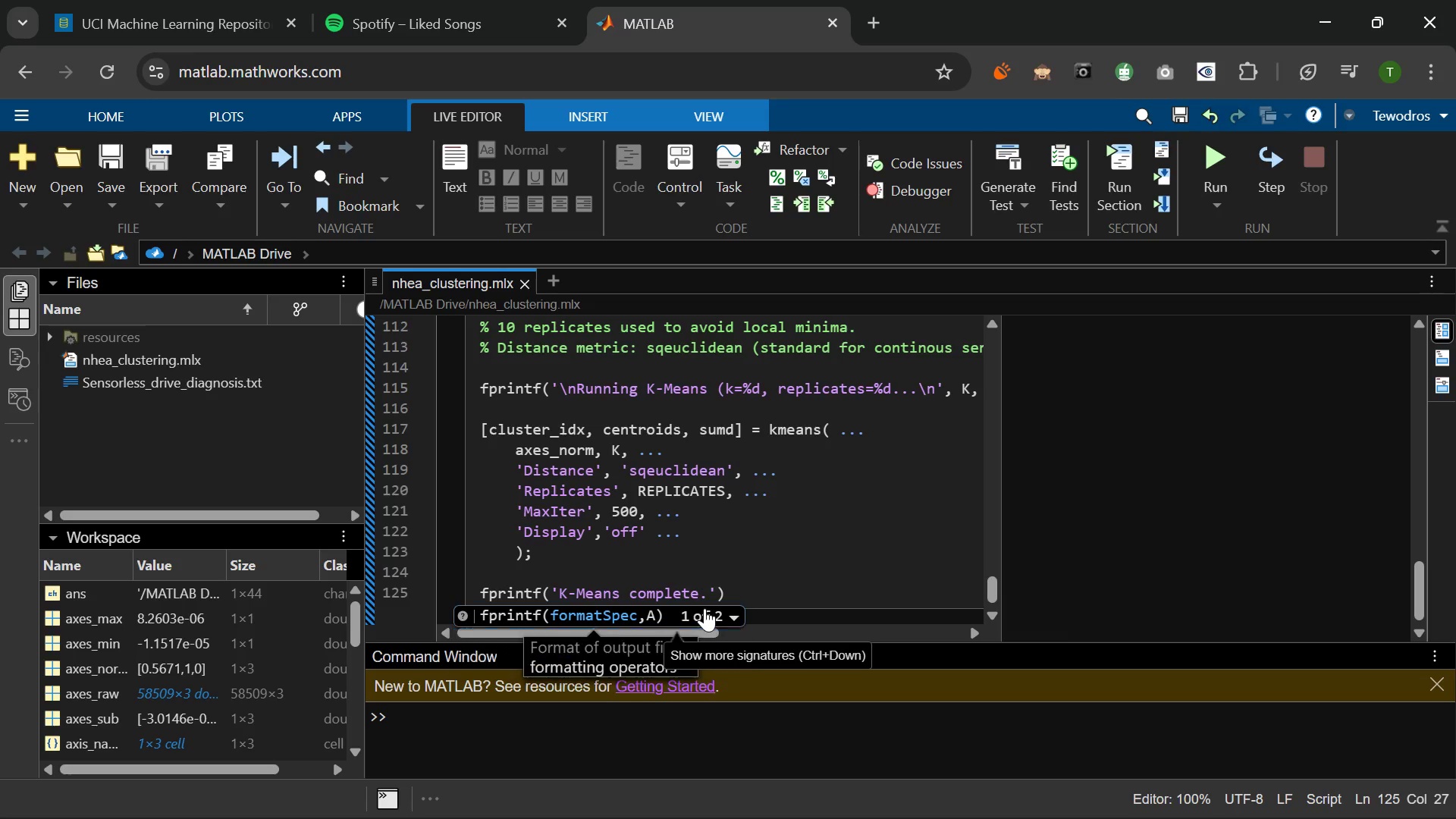 
triple_click([704, 608])
 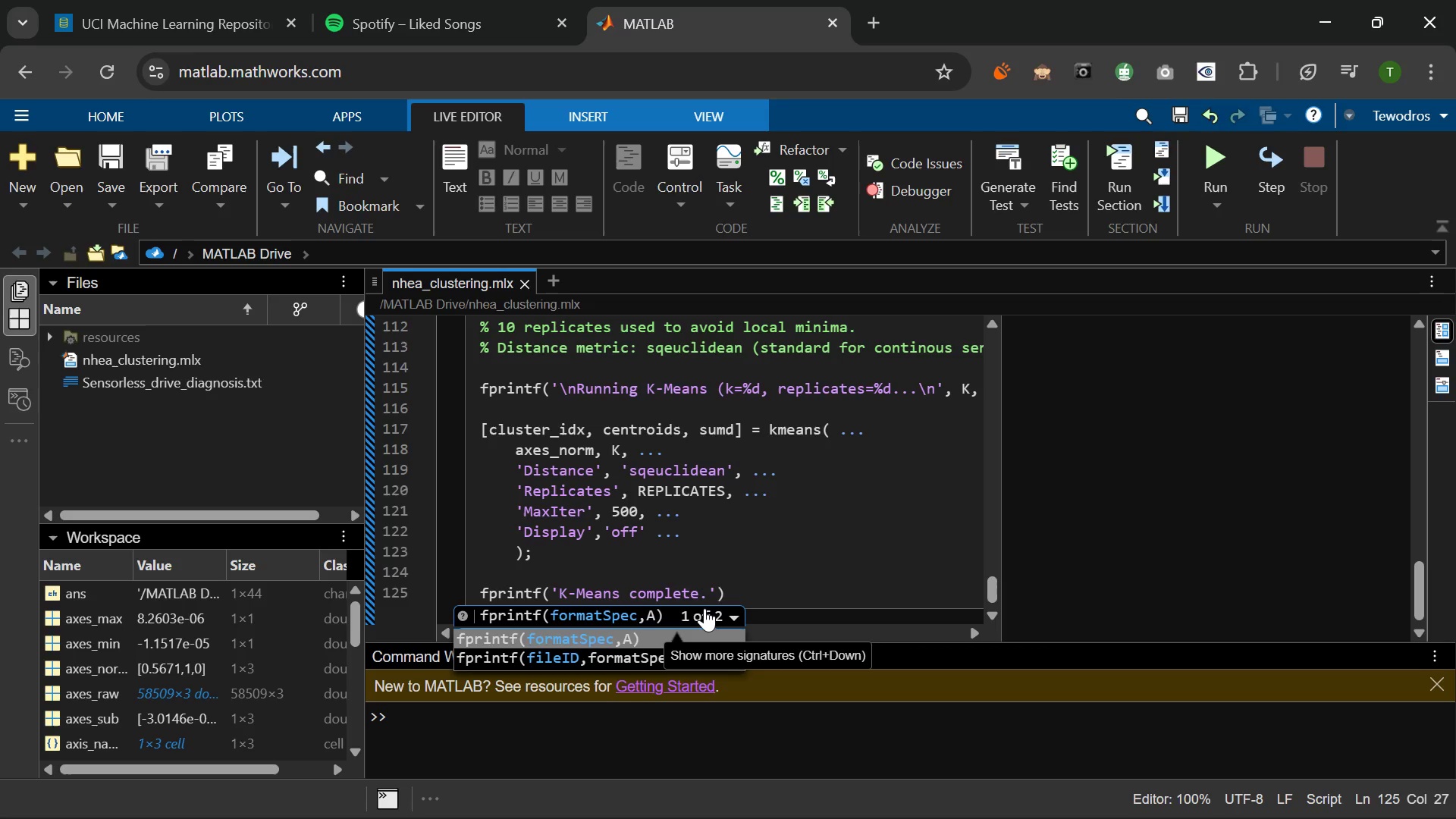 
wait(16.81)
 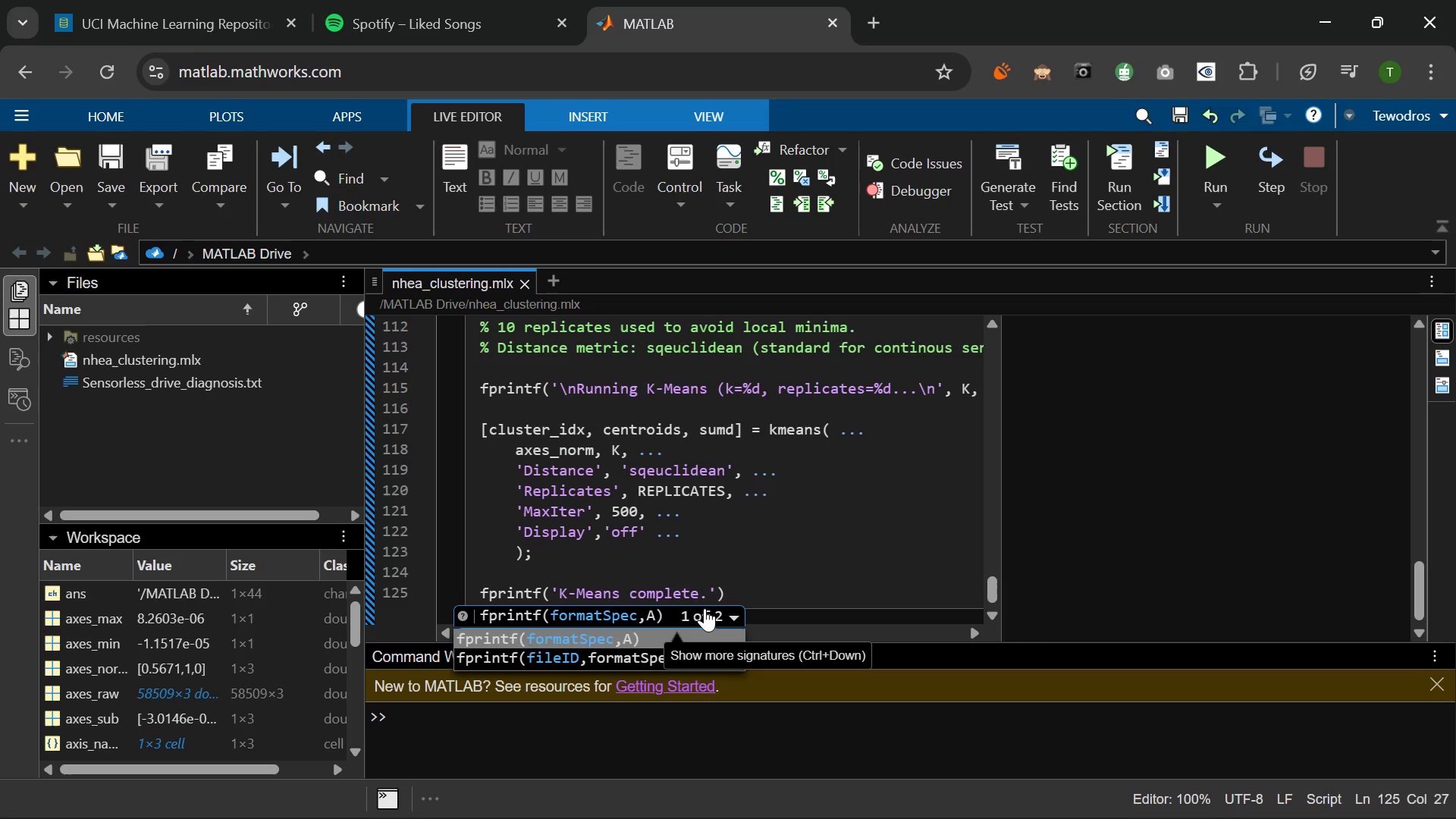 
left_click([786, 554])
 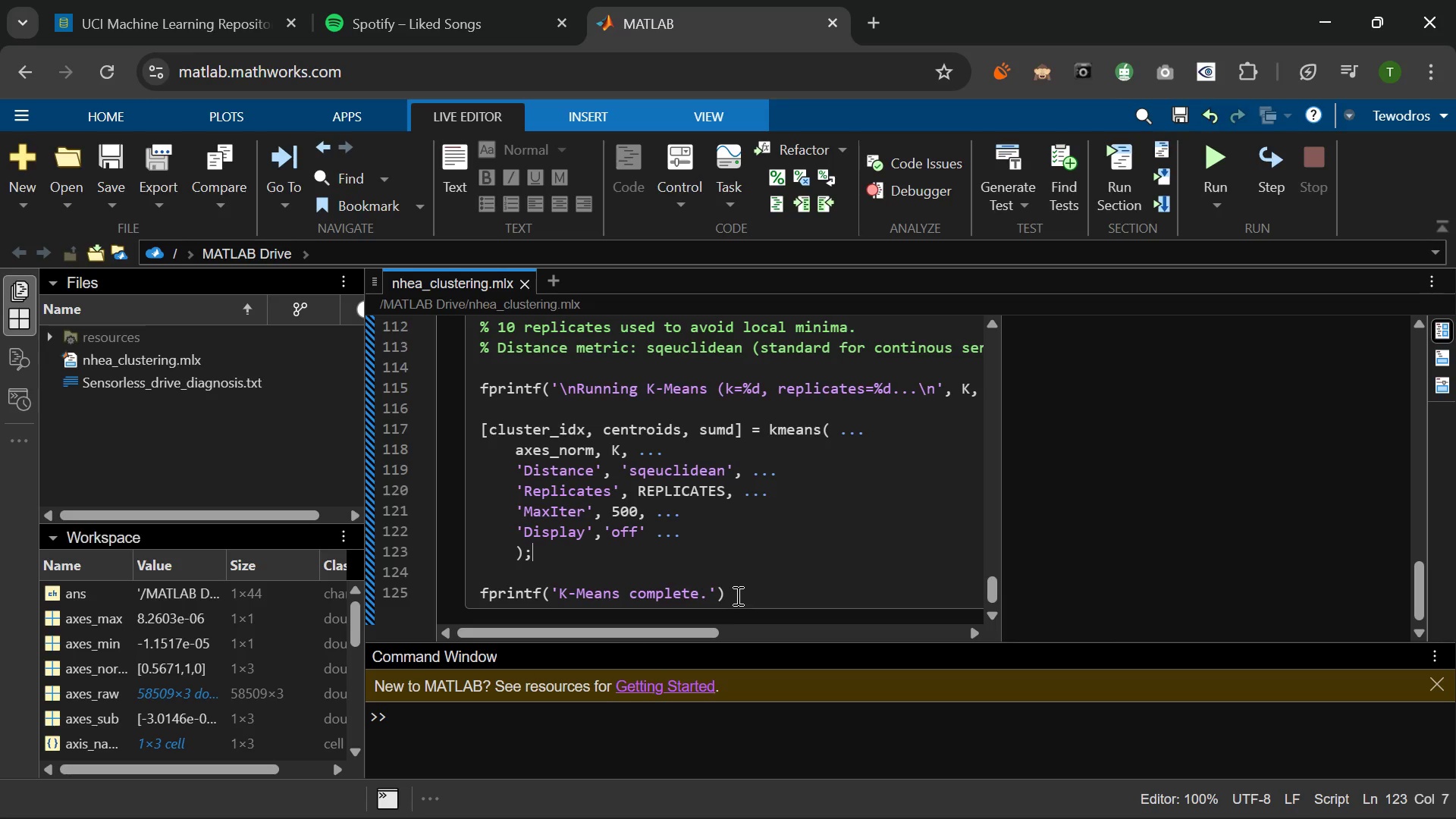 
left_click([736, 595])
 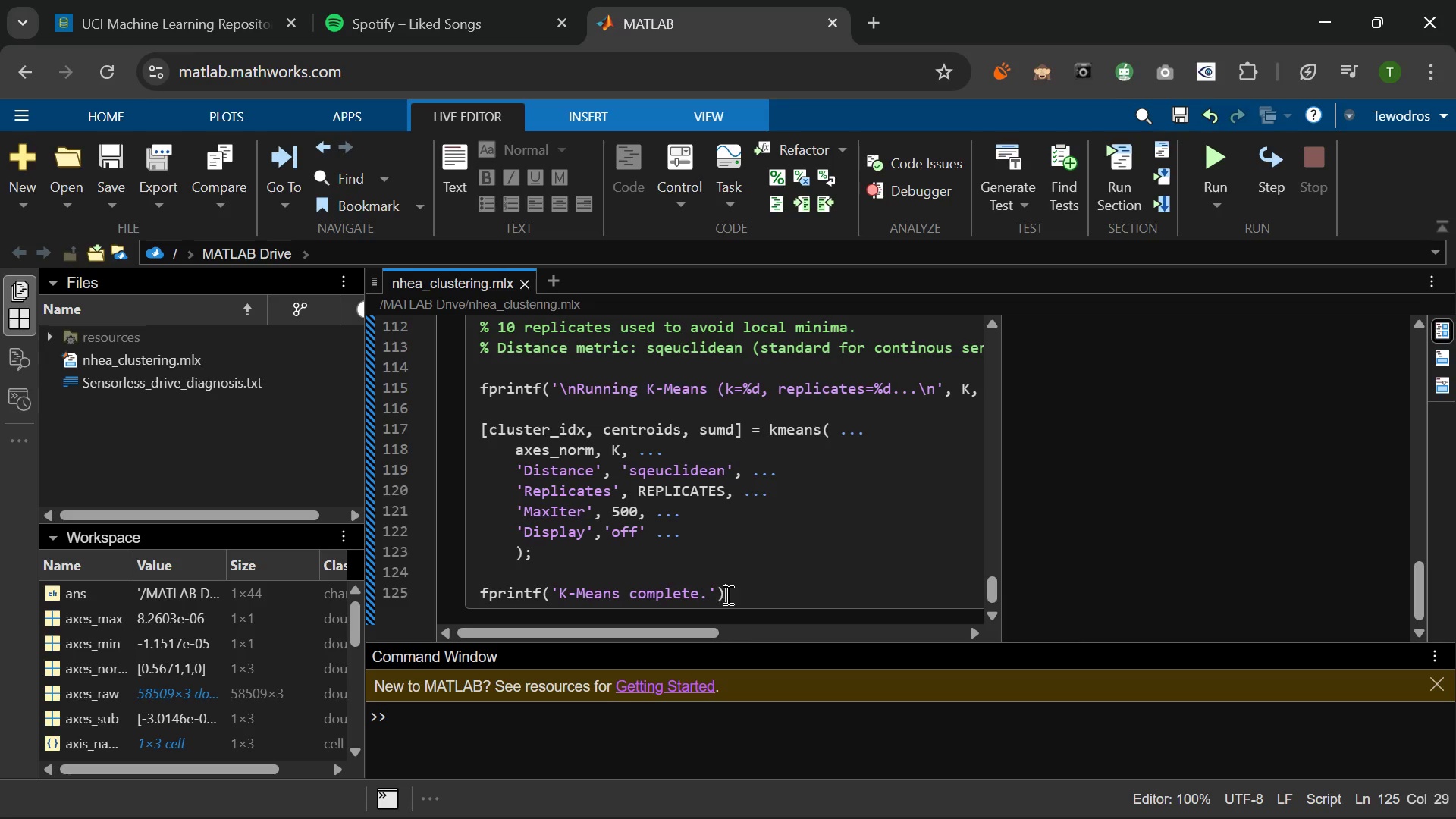 
left_click([711, 595])
 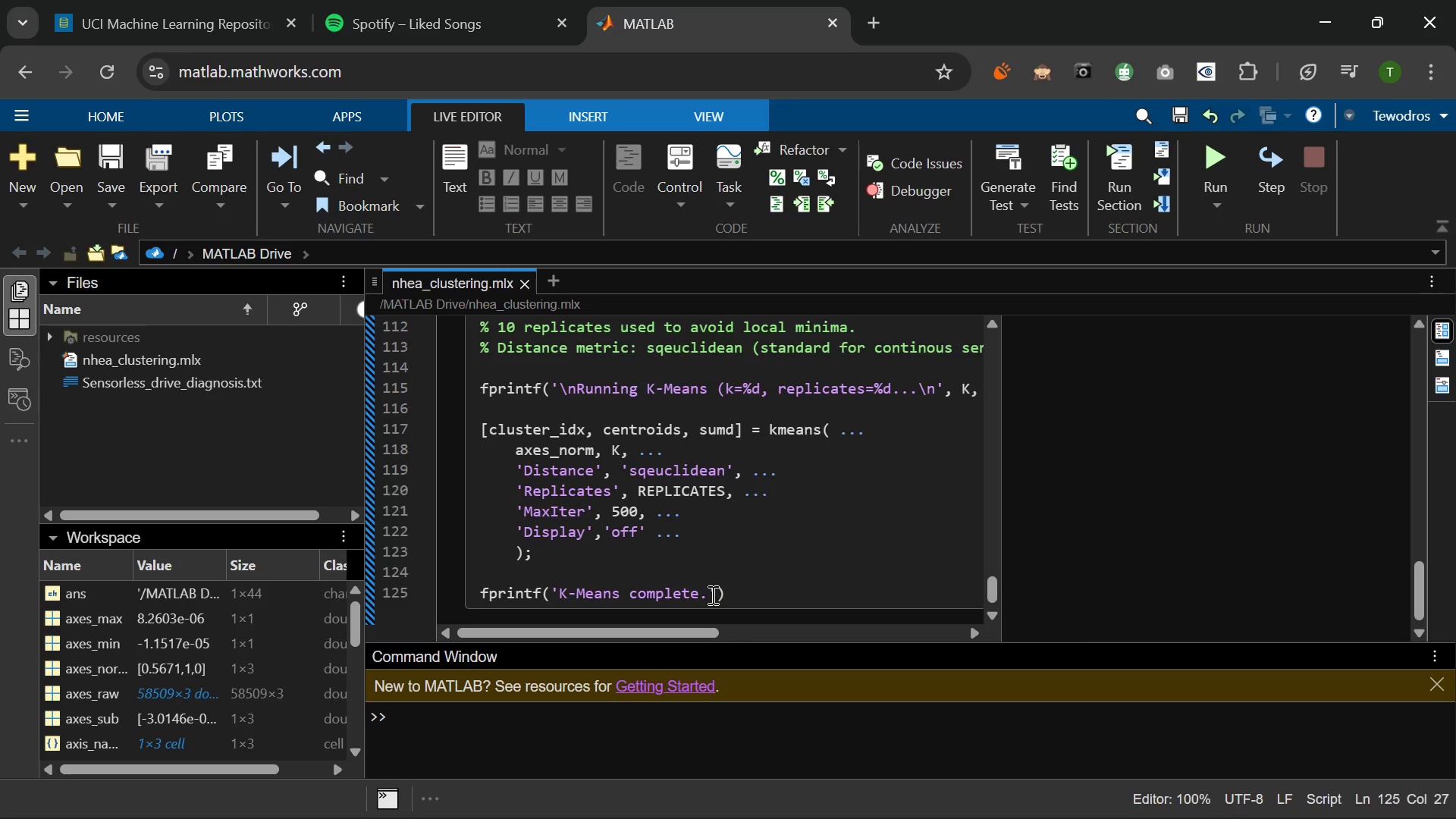 
key(Backslash)
 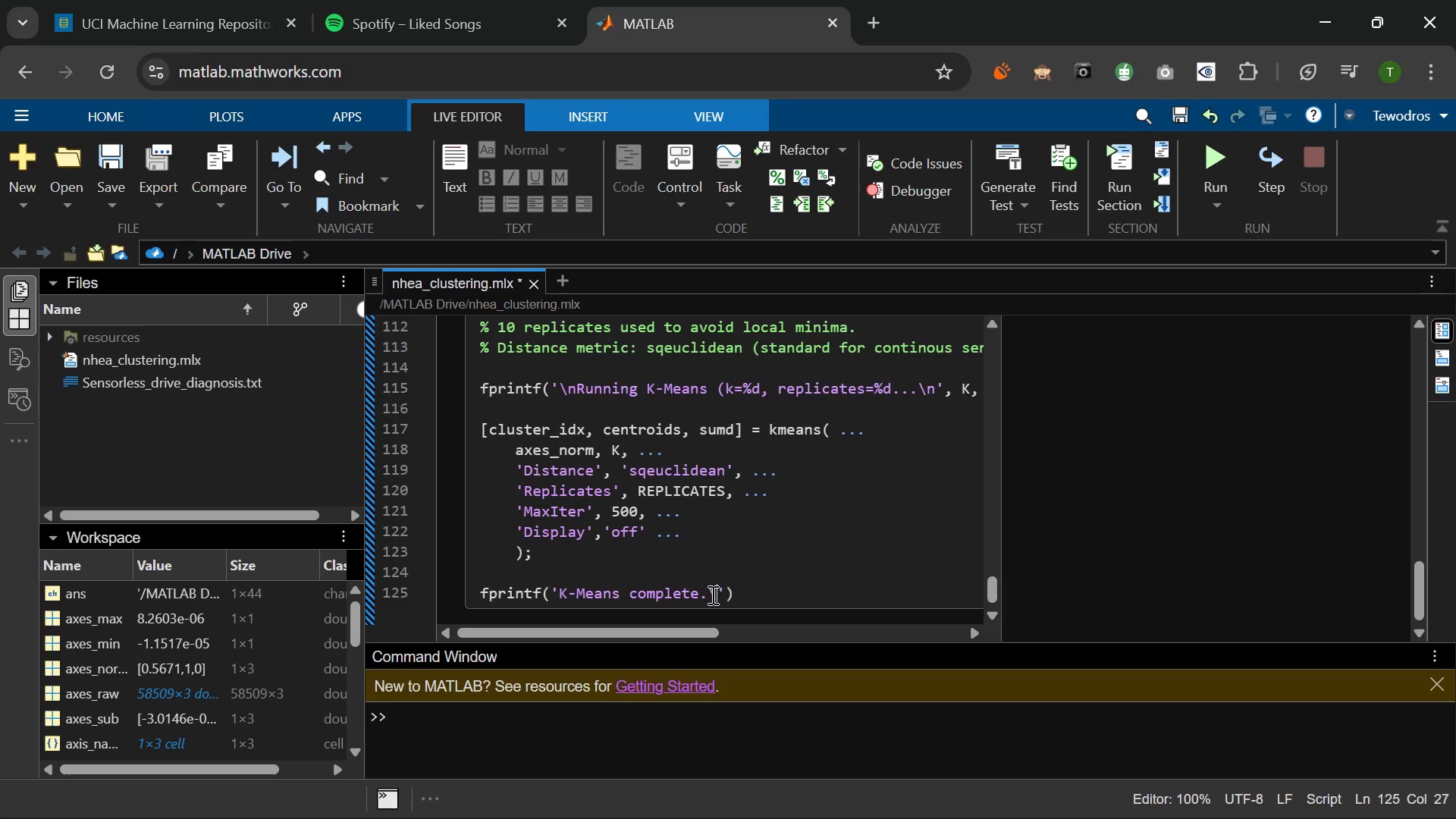 
key(N)
 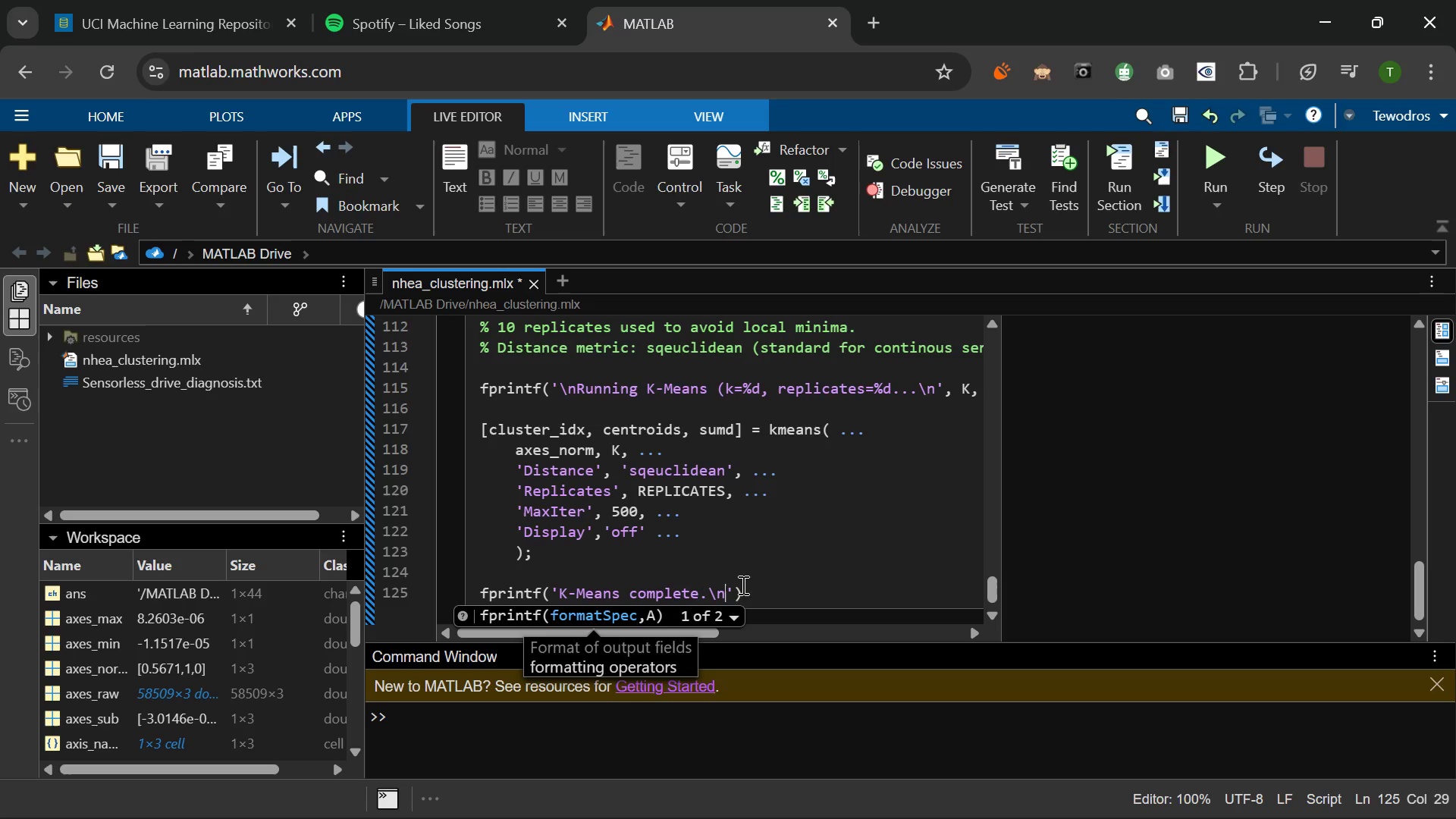 
left_click([766, 592])
 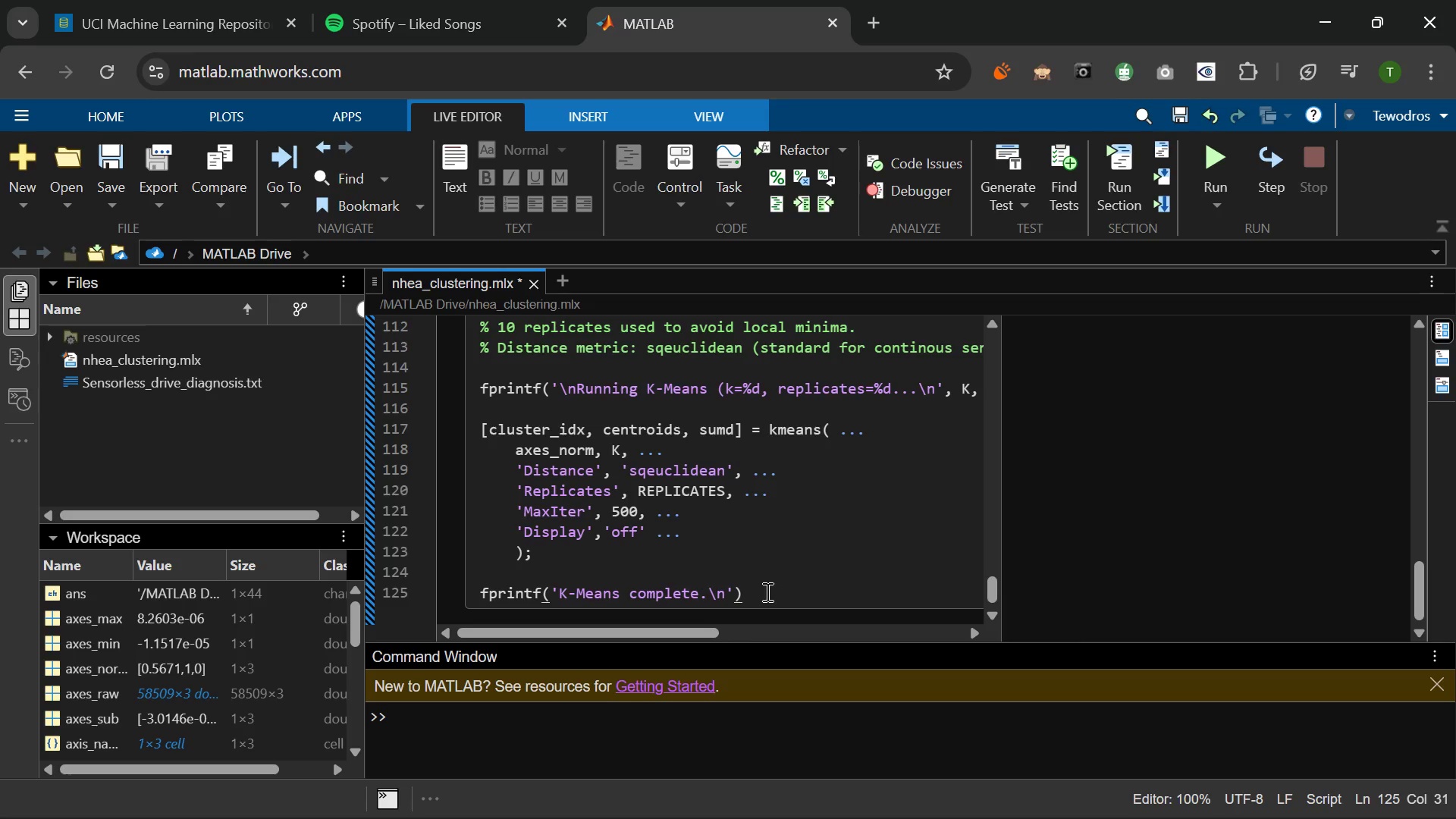 
key(Semicolon)
 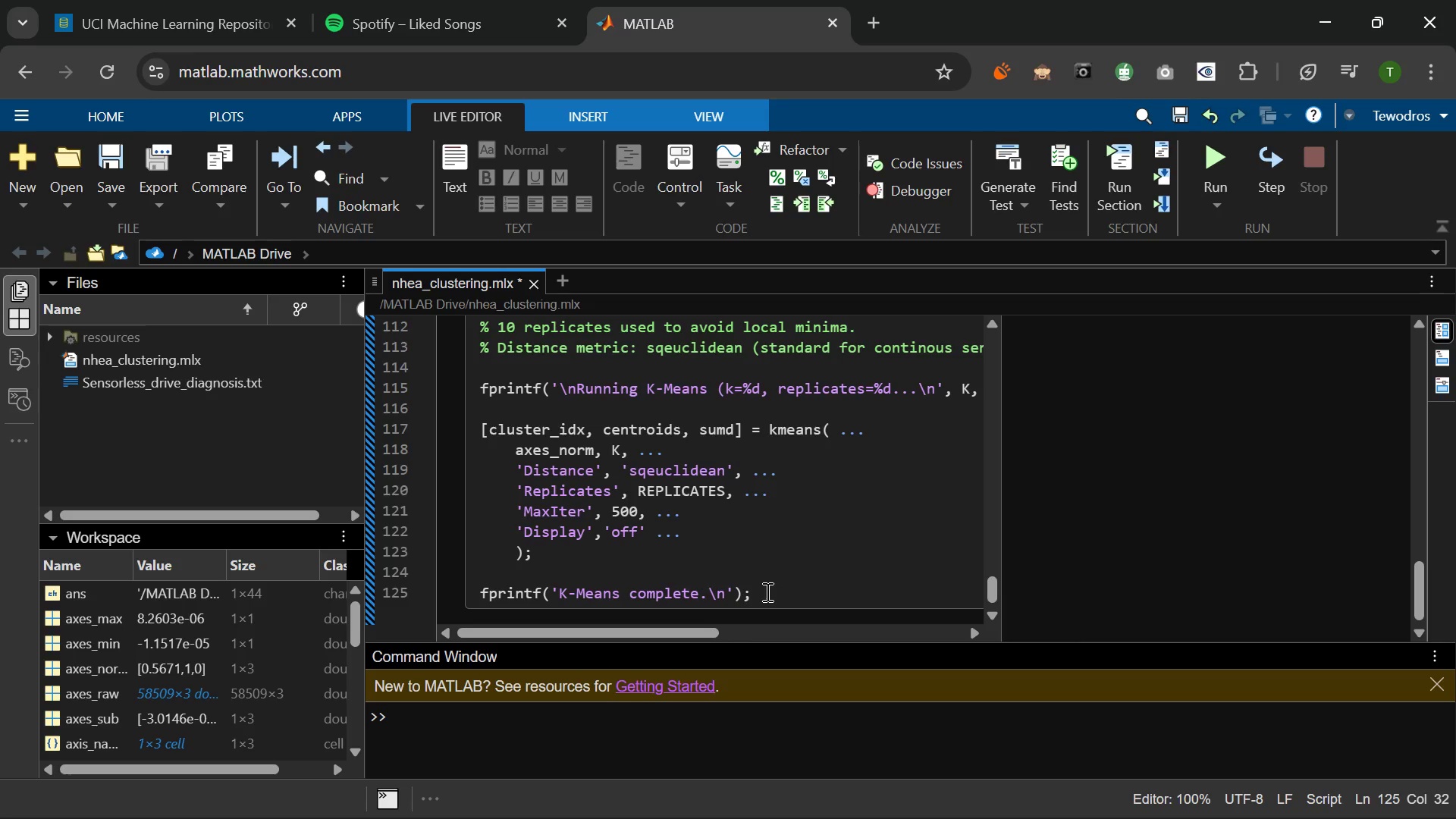 
key(Enter)
 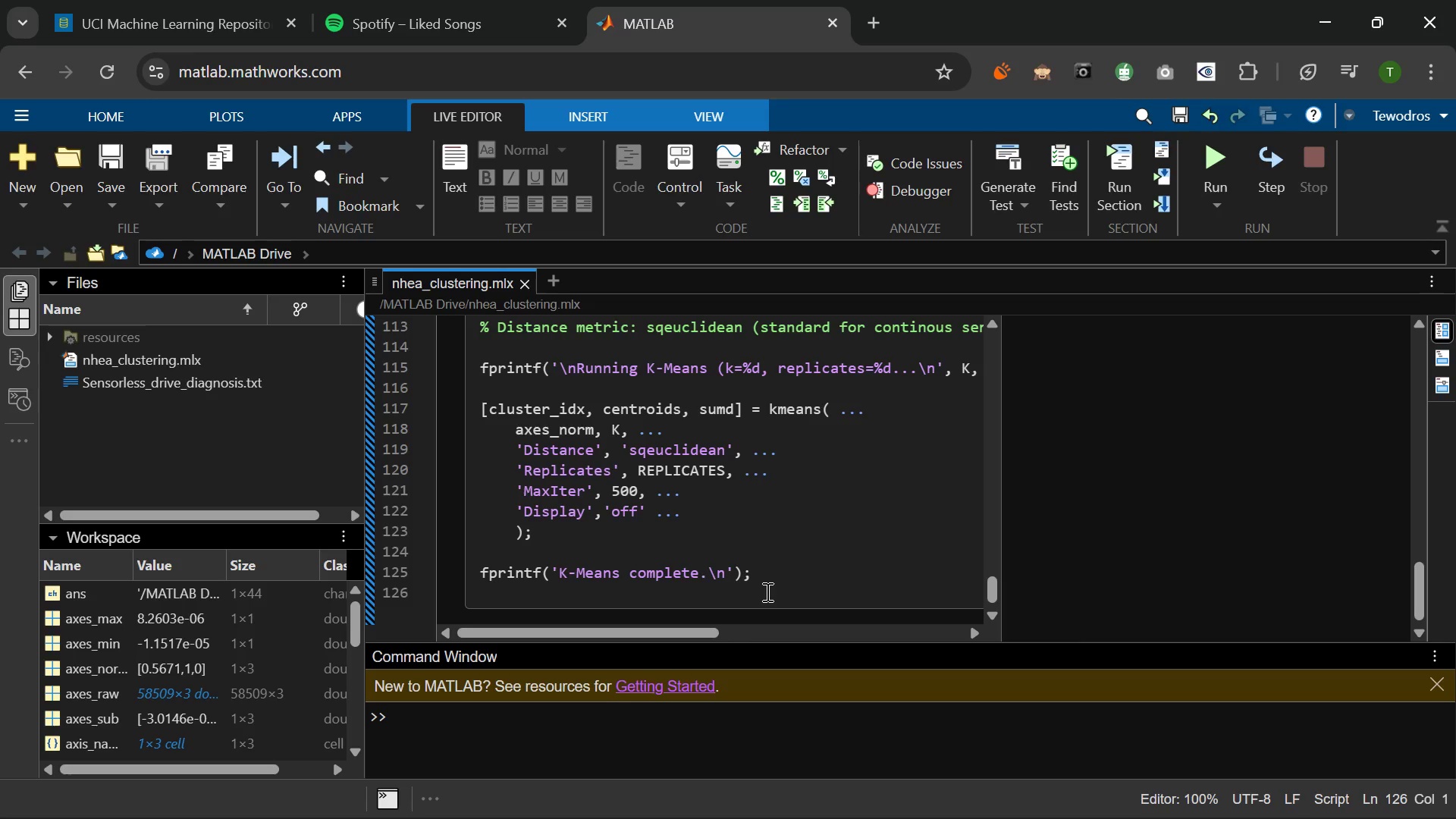 
wait(32.19)
 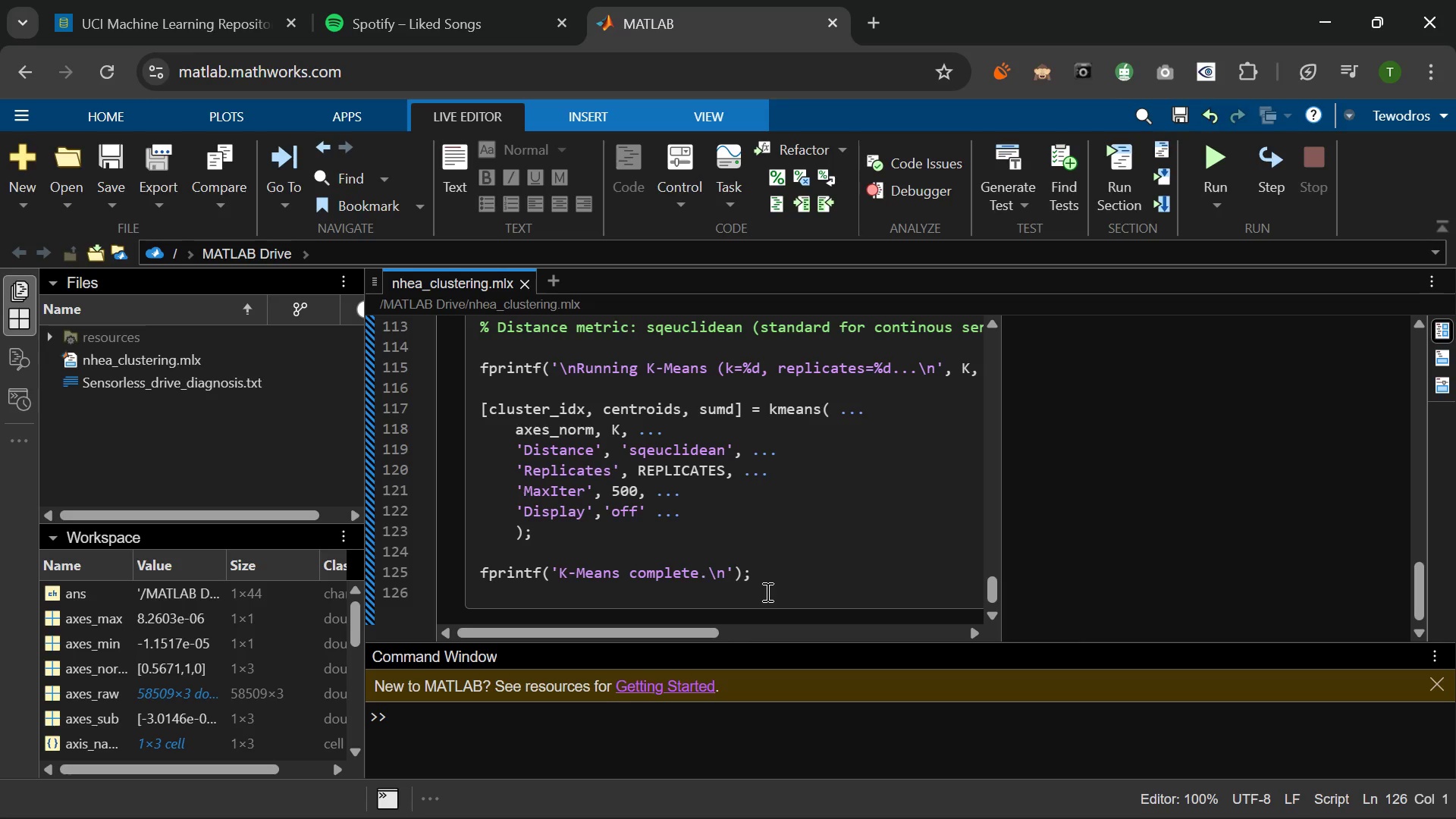 
left_click([782, 576])
 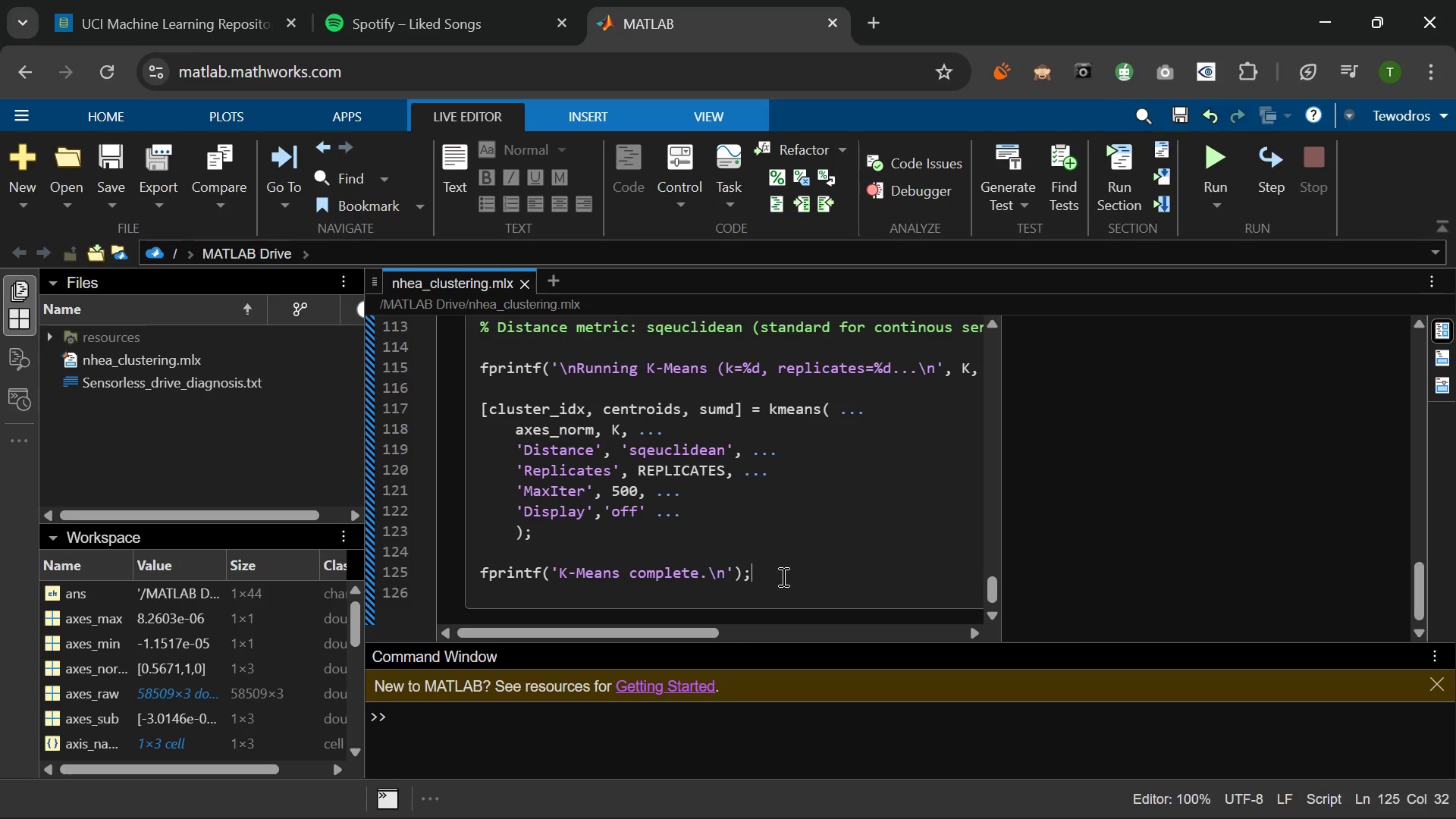 
key(Enter)
 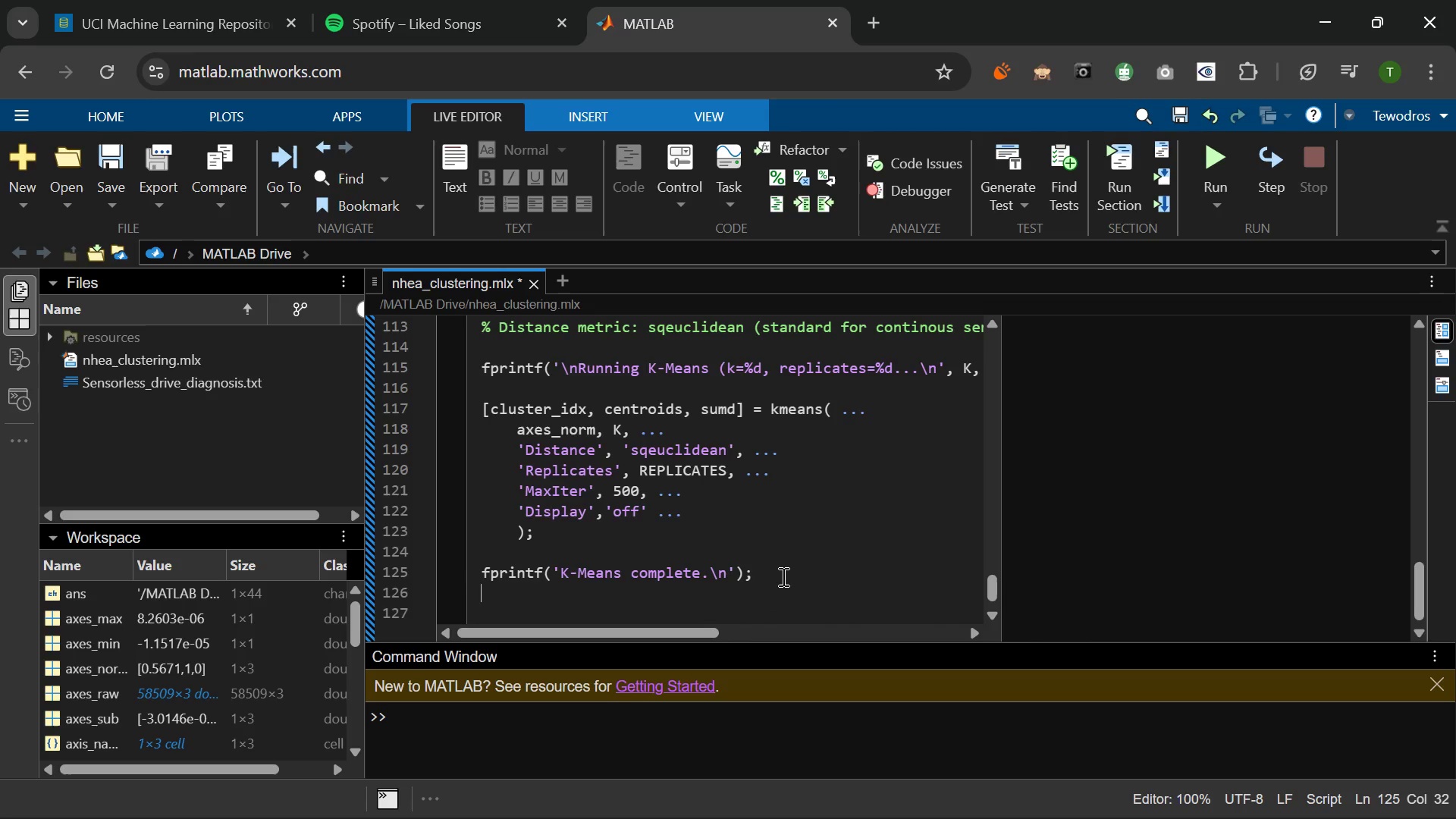 
type(f[PlayPause]printf('\nCluster sizes:\n)
 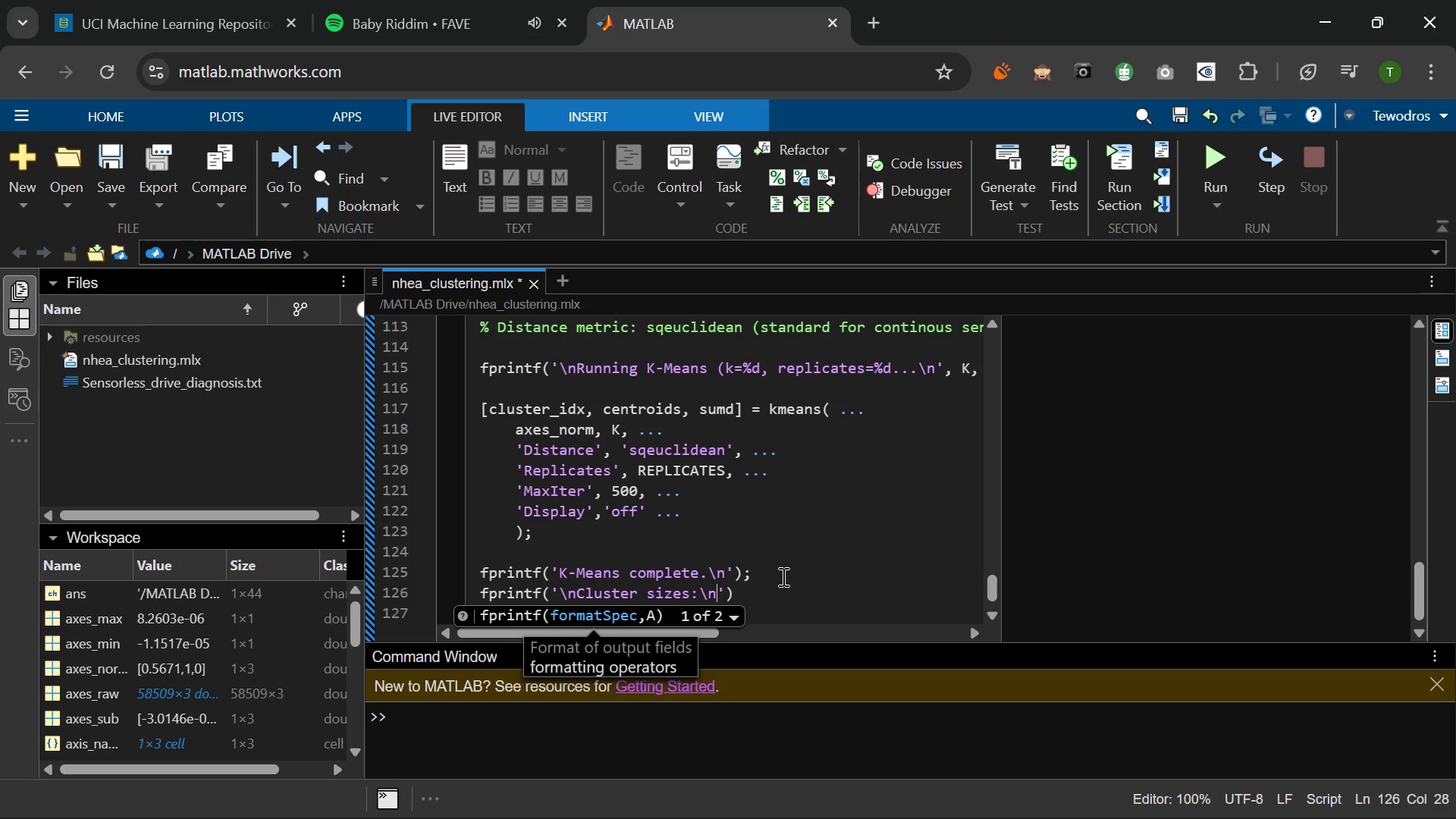 
key(ArrowRight)
 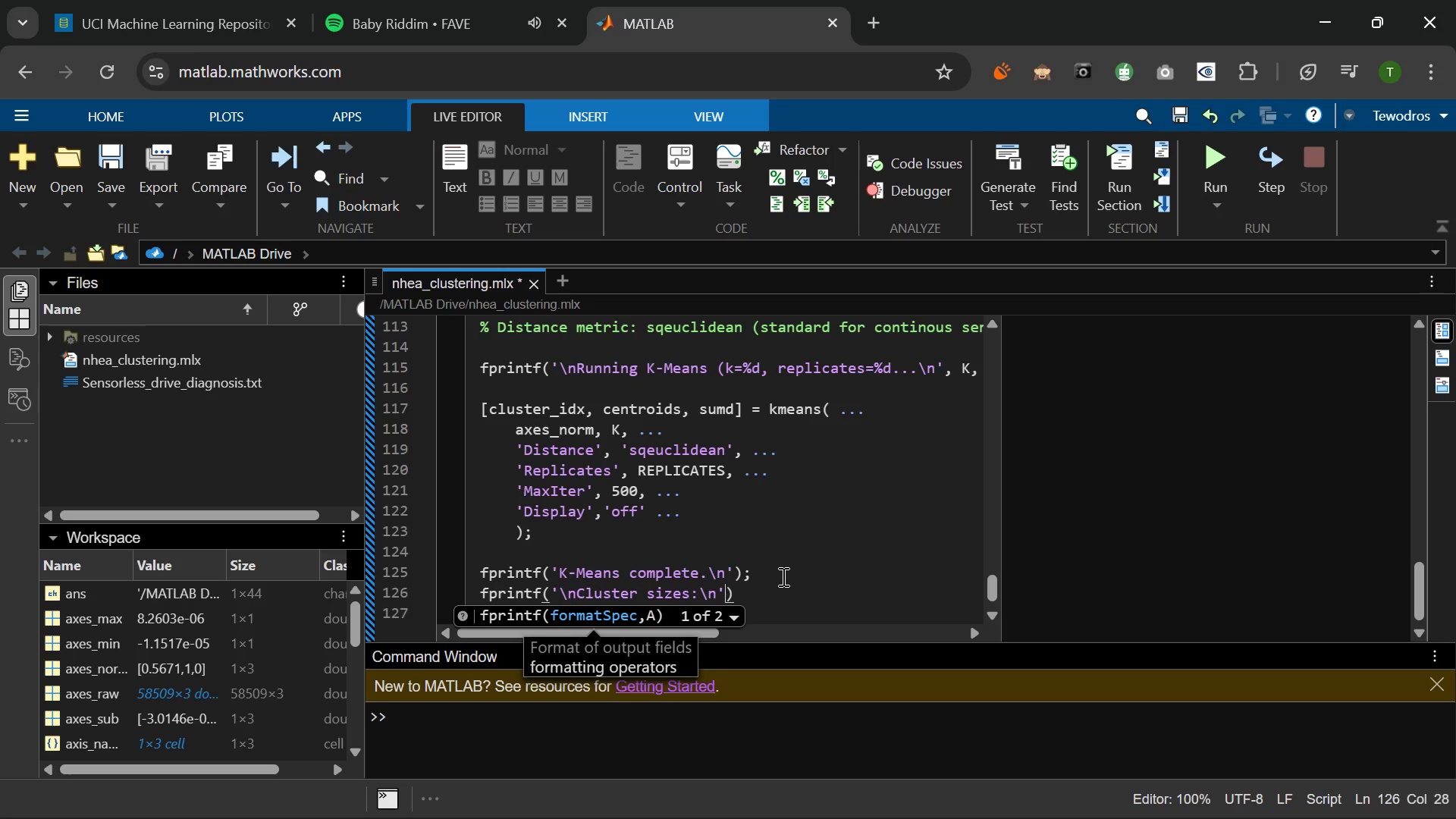 
key(ArrowRight)
 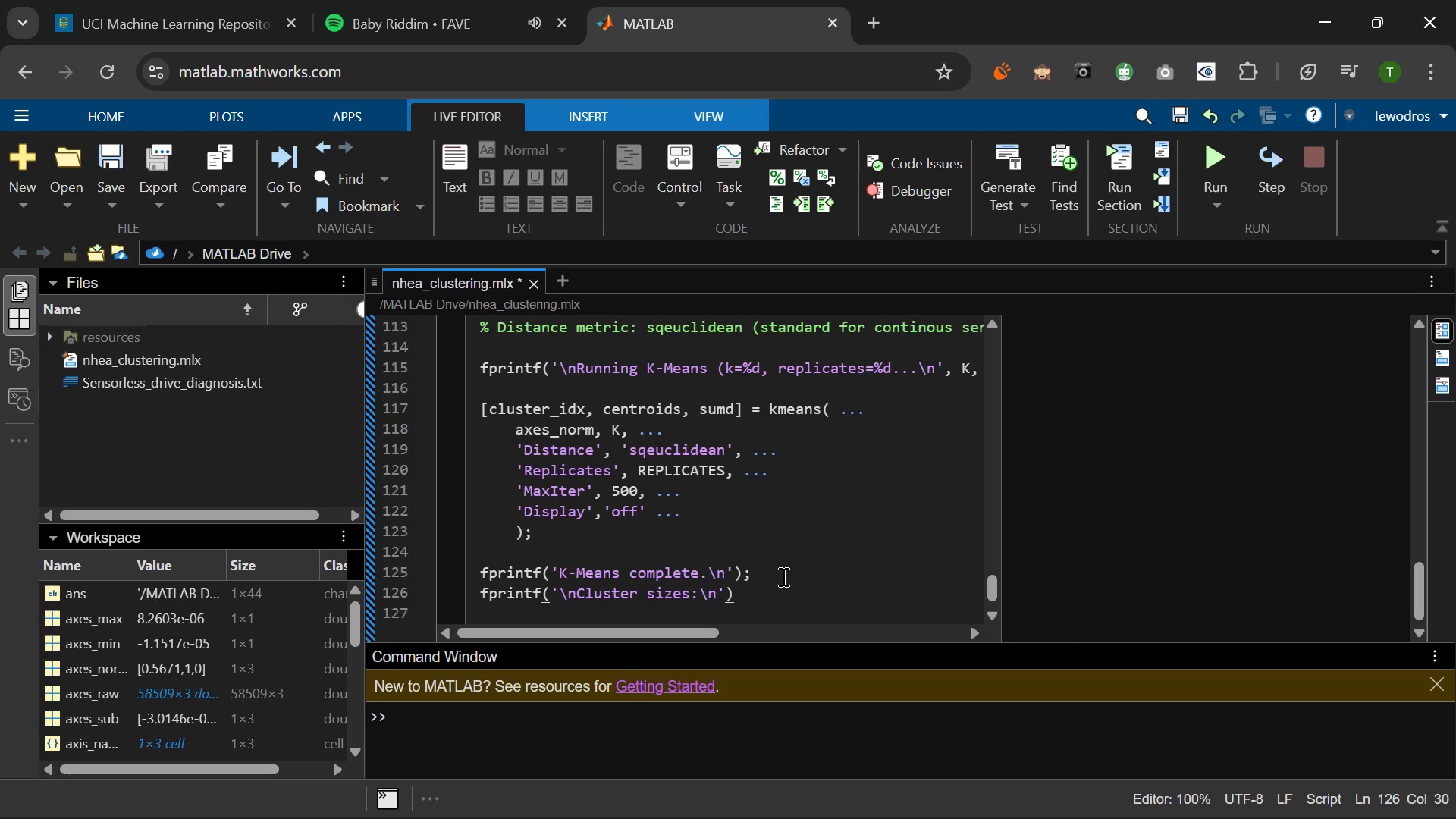 
key(Semicolon)
 